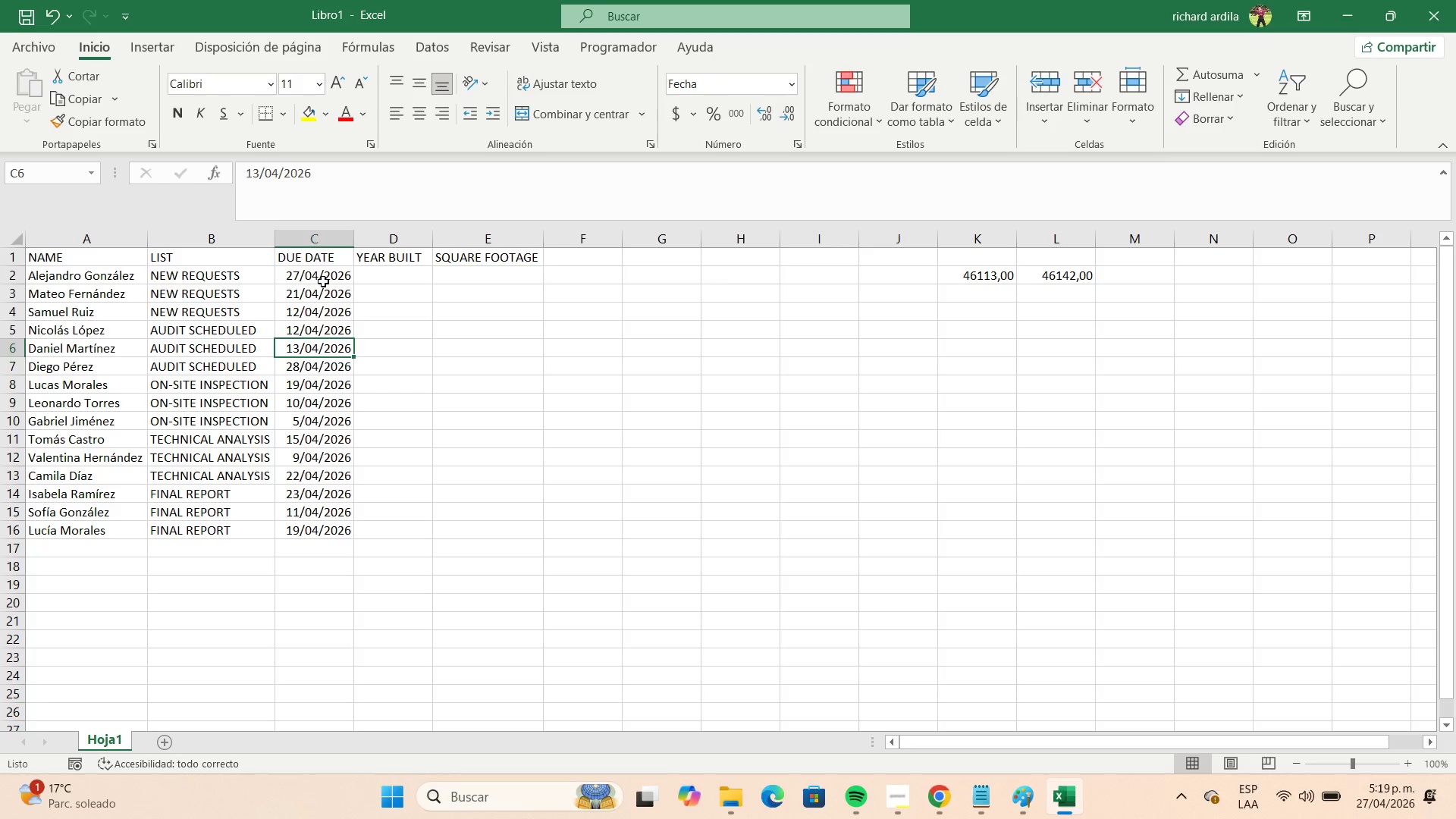 
key(ArrowDown)
 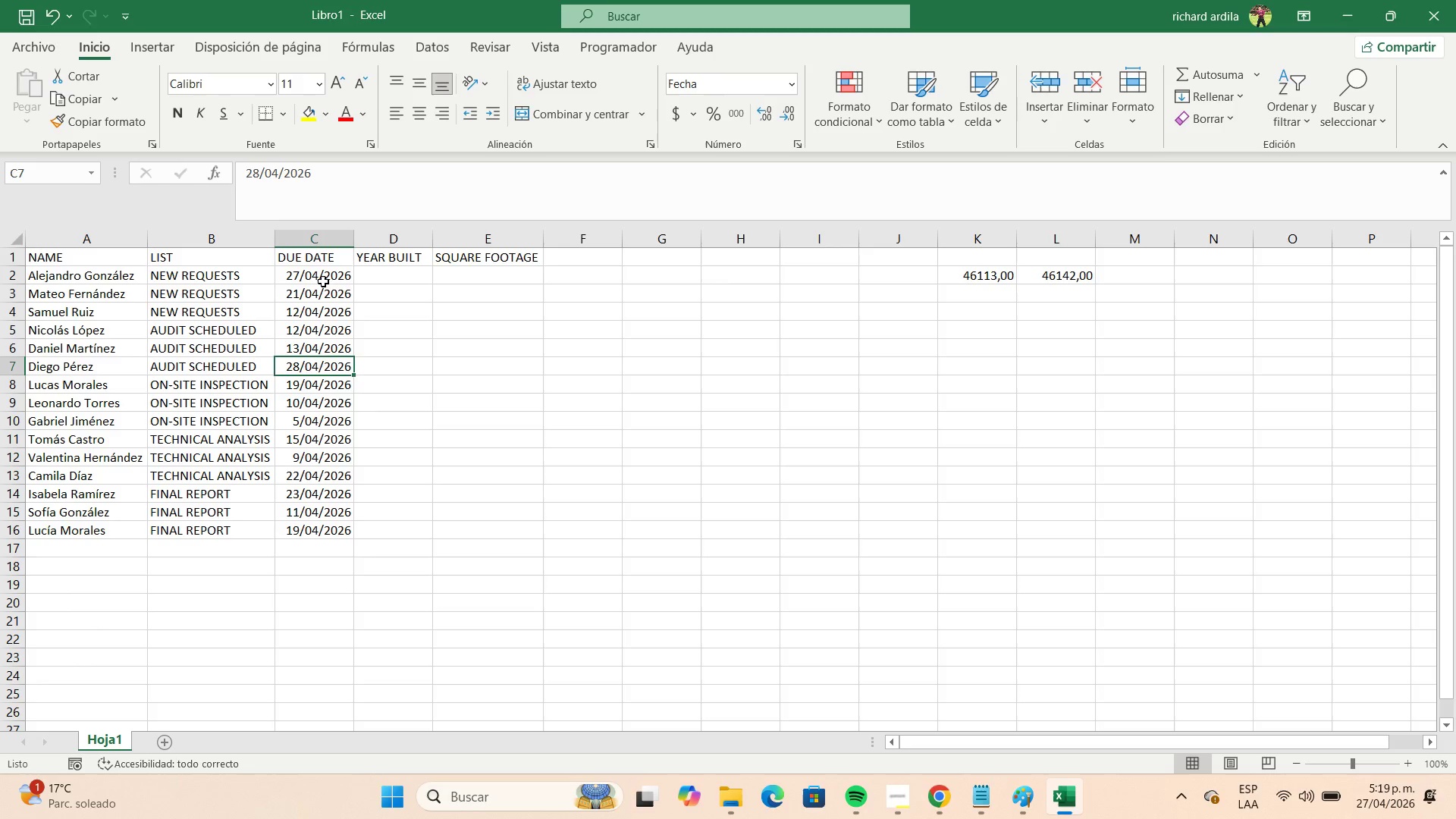 
key(ArrowDown)
 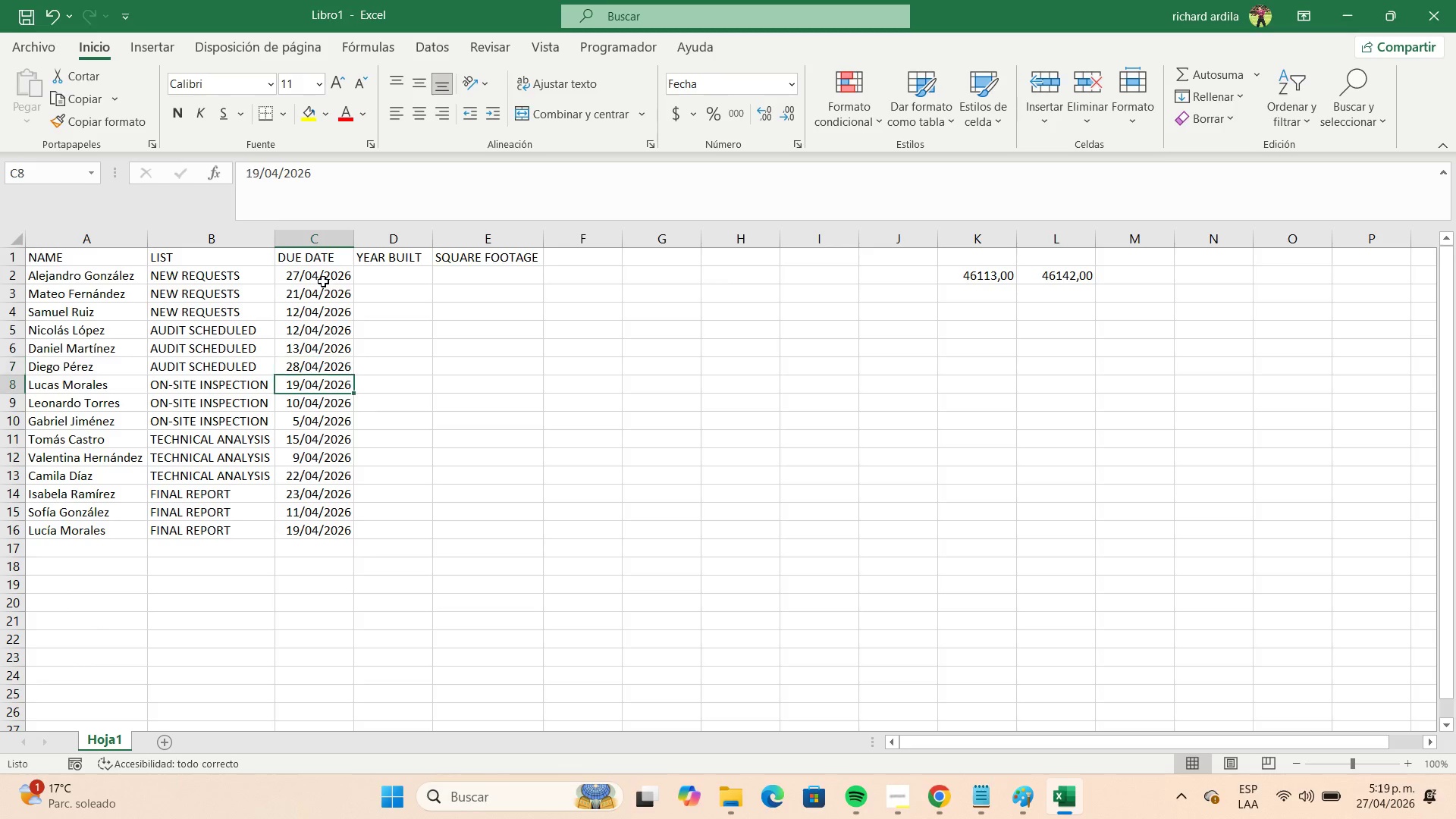 
key(ArrowDown)
 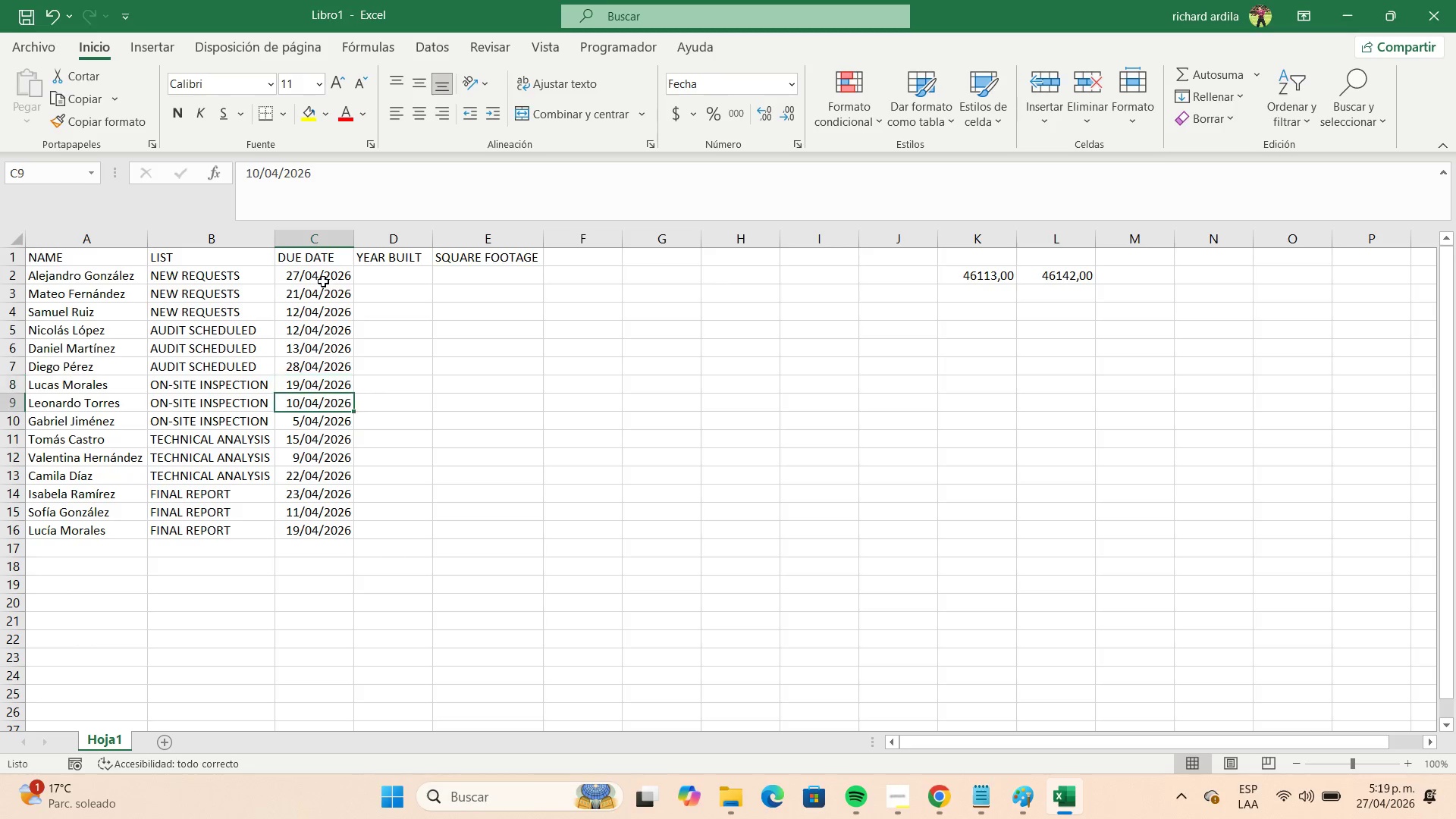 
key(ArrowDown)
 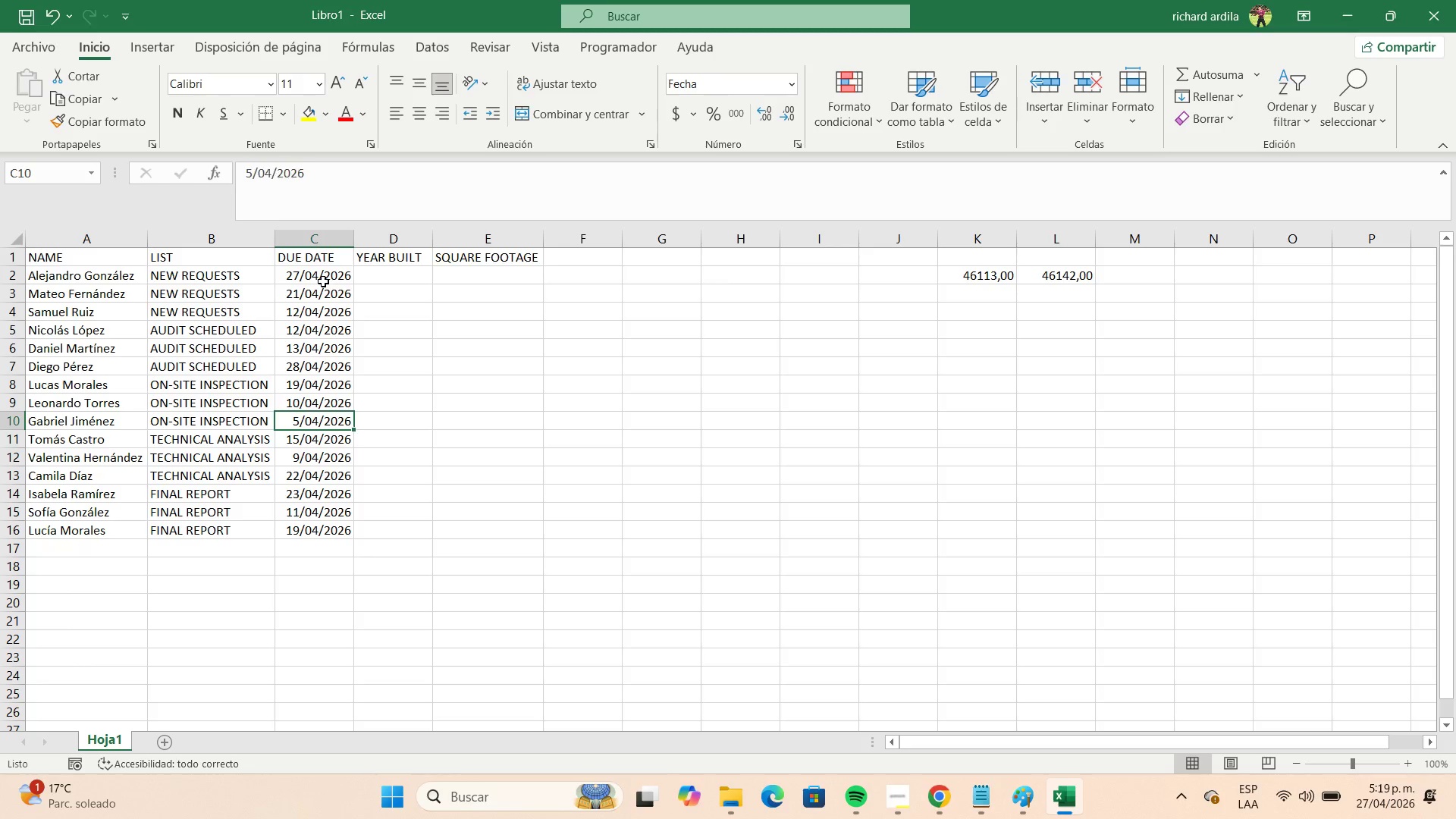 
key(ArrowDown)
 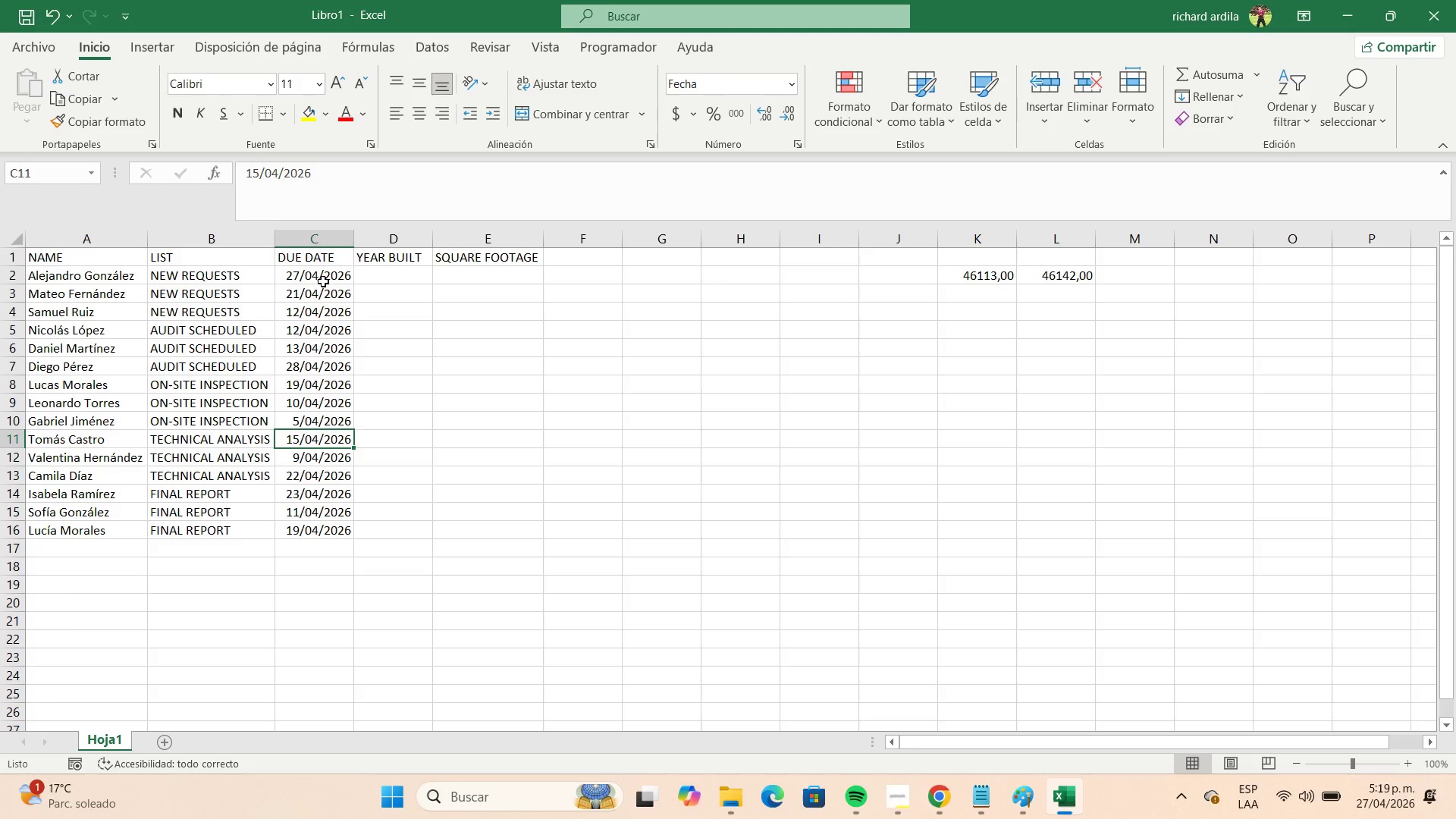 
key(ArrowDown)
 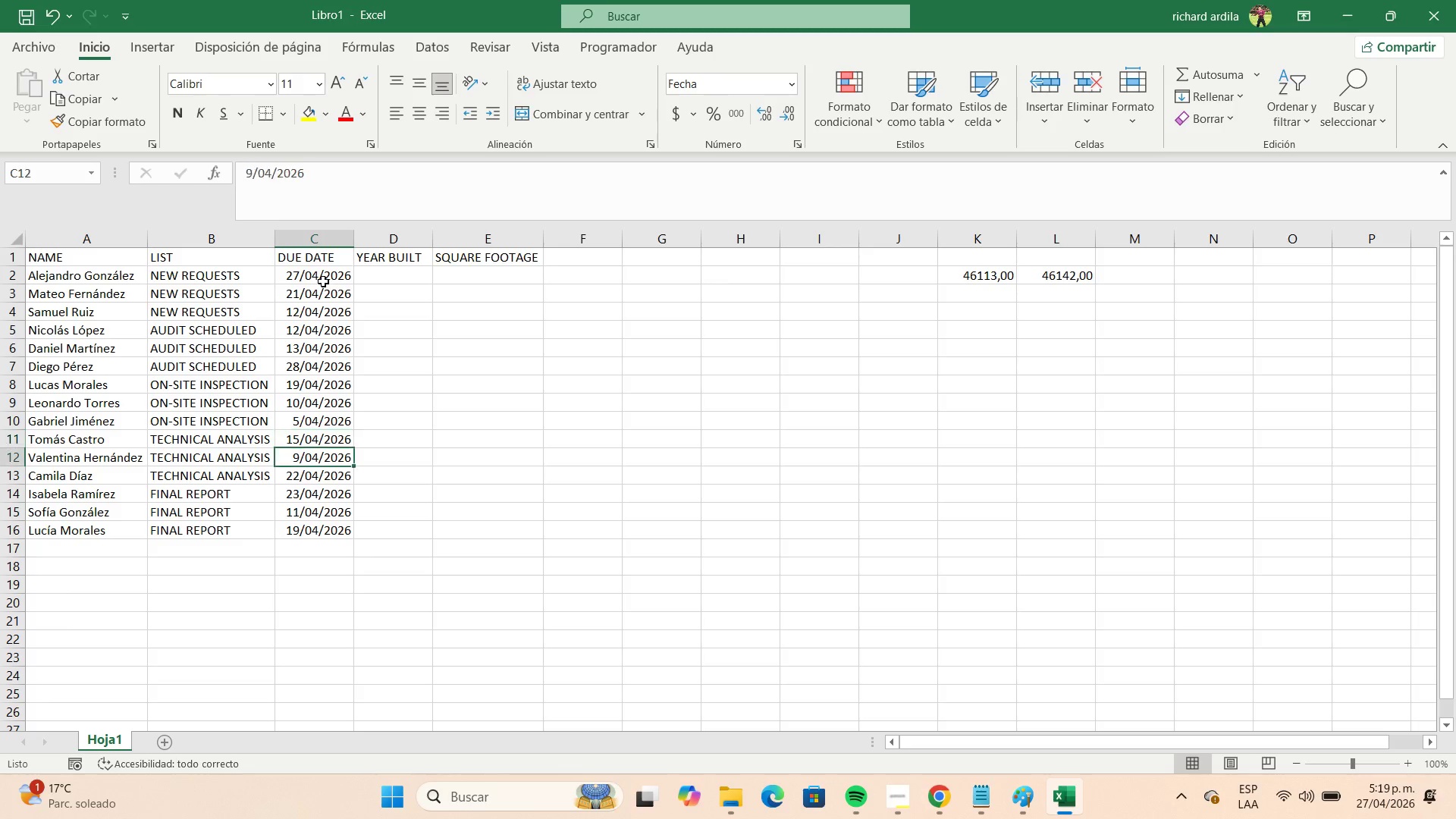 
key(ArrowDown)
 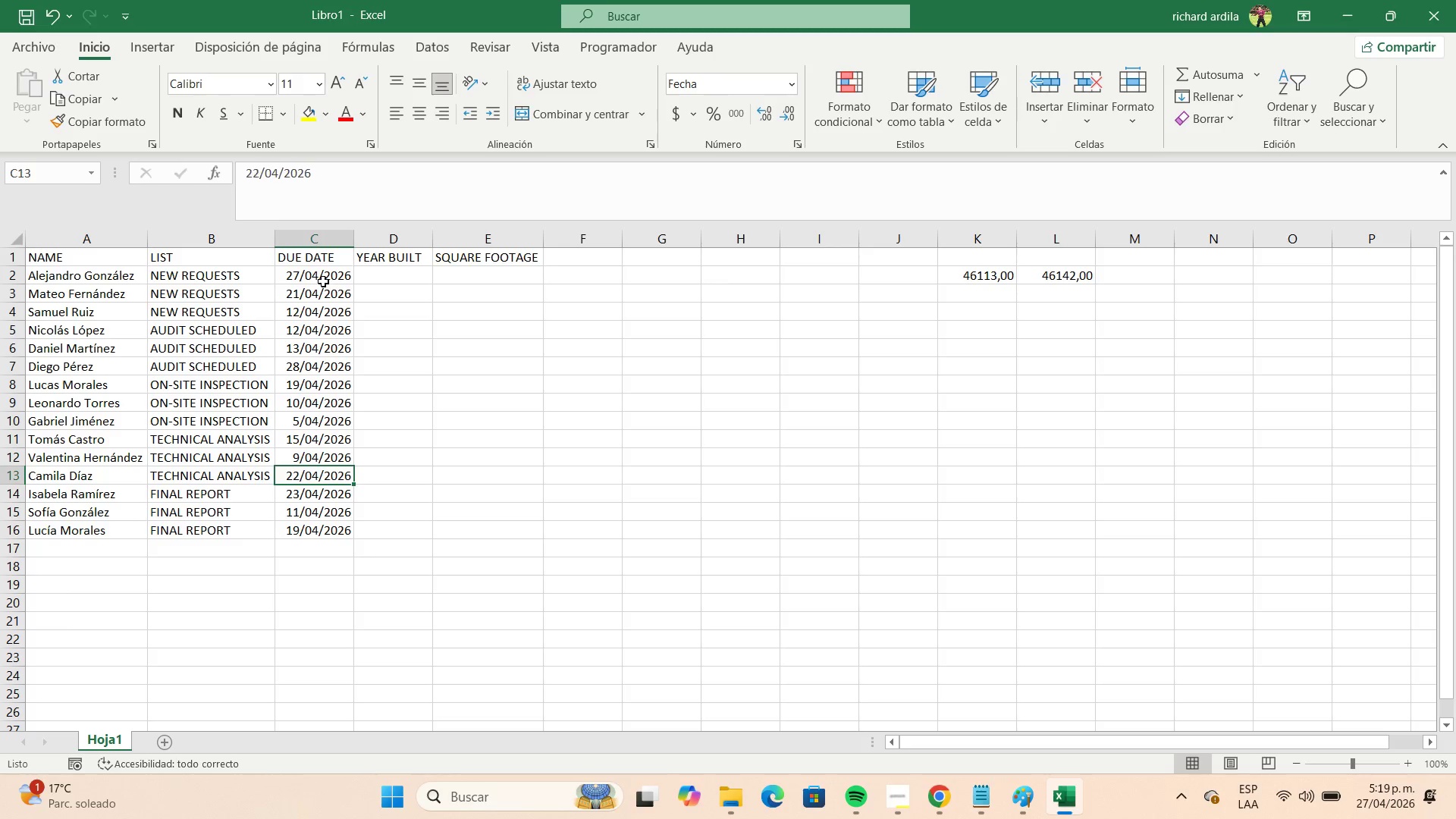 
key(ArrowDown)
 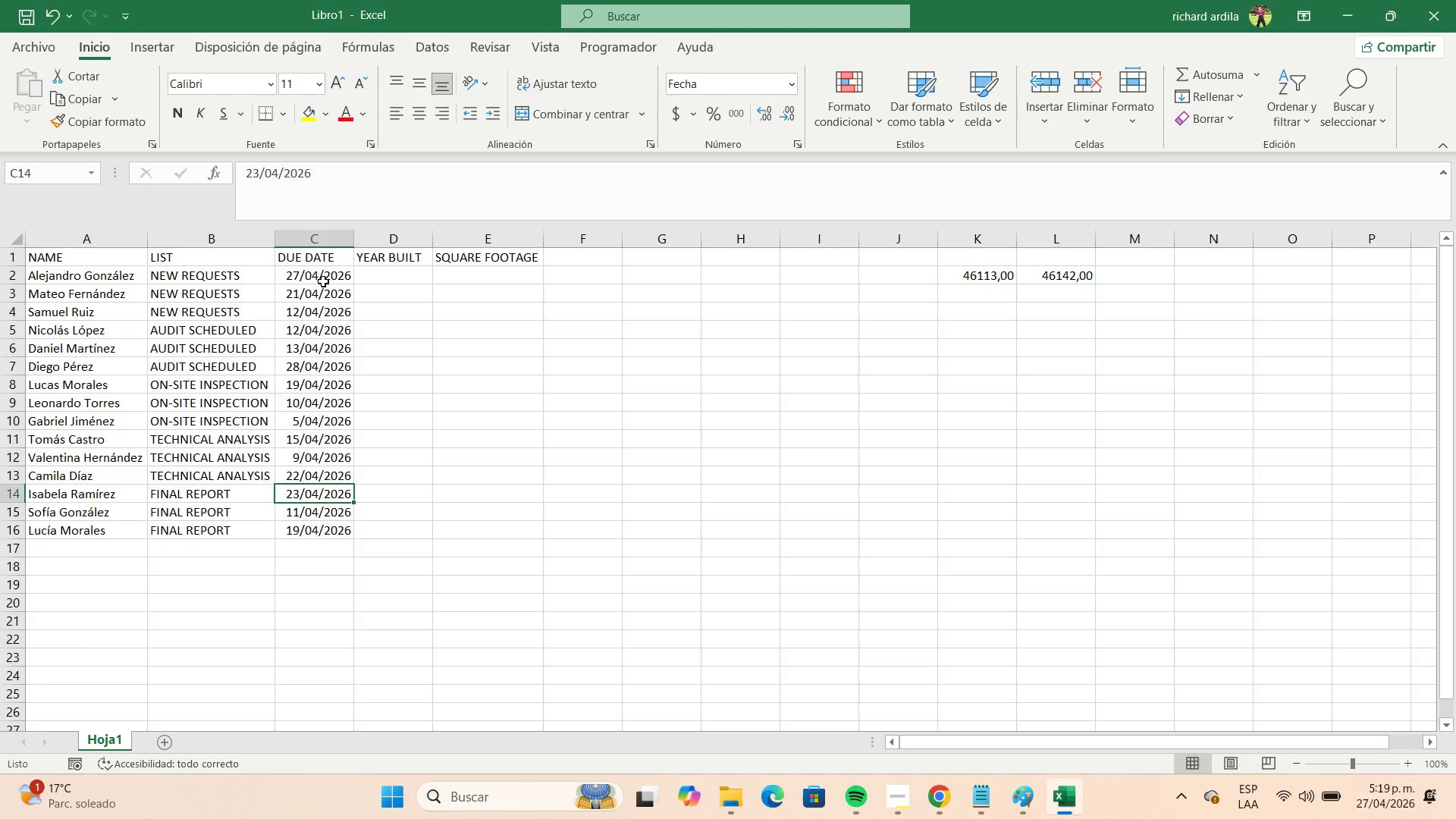 
key(ArrowDown)
 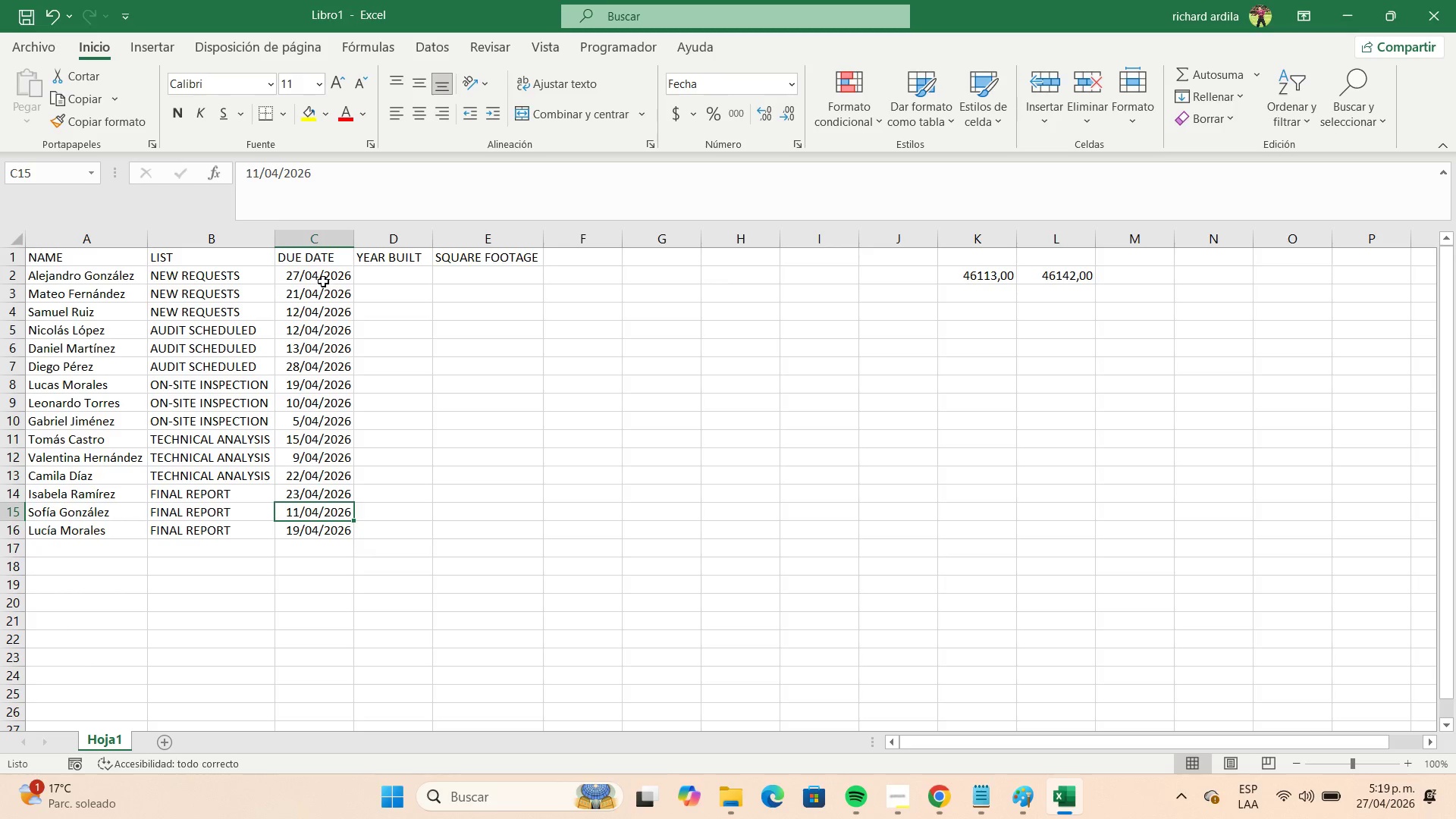 
key(ArrowDown)
 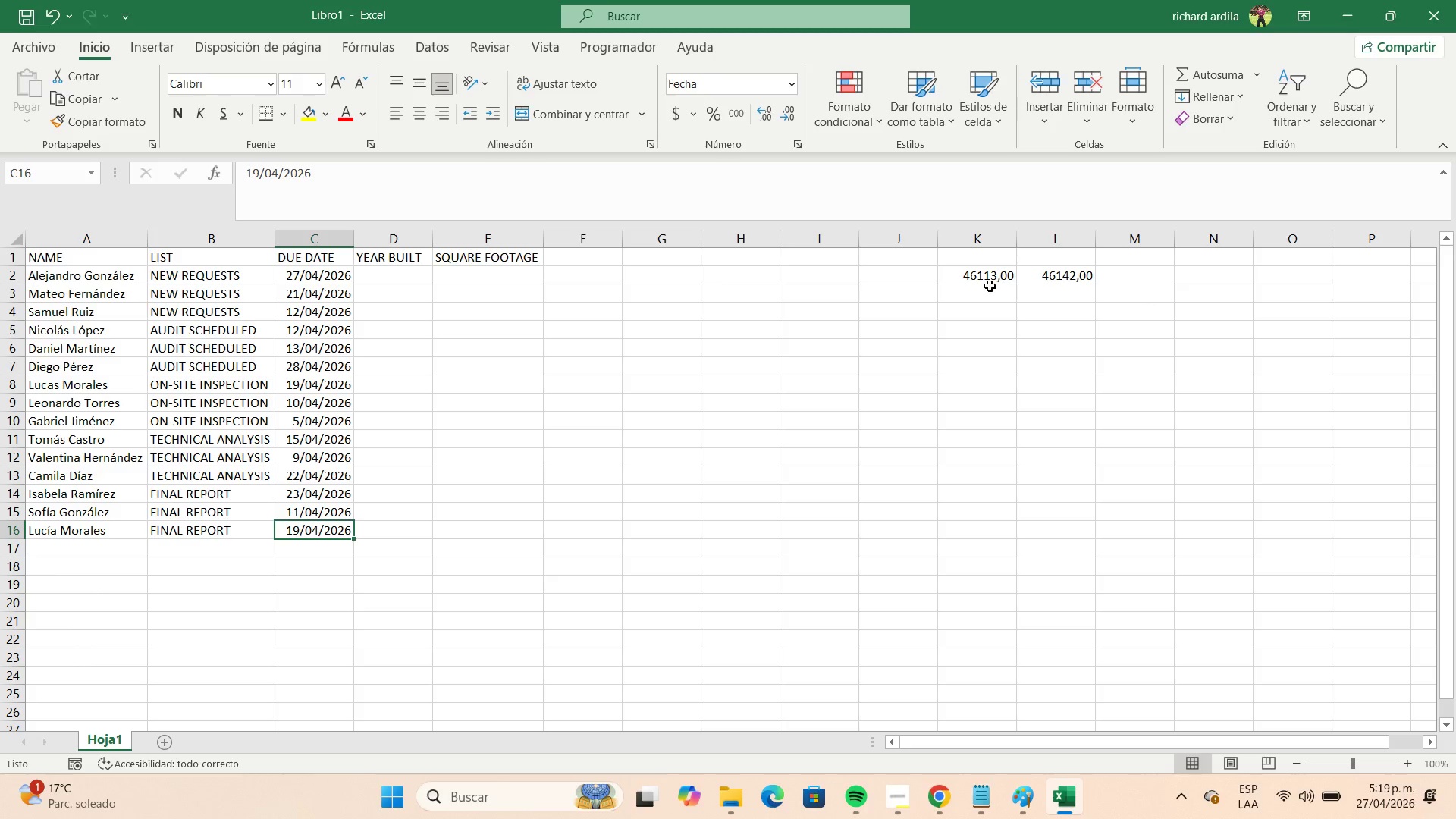 
left_click_drag(start_coordinate=[984, 281], to_coordinate=[1064, 274])
 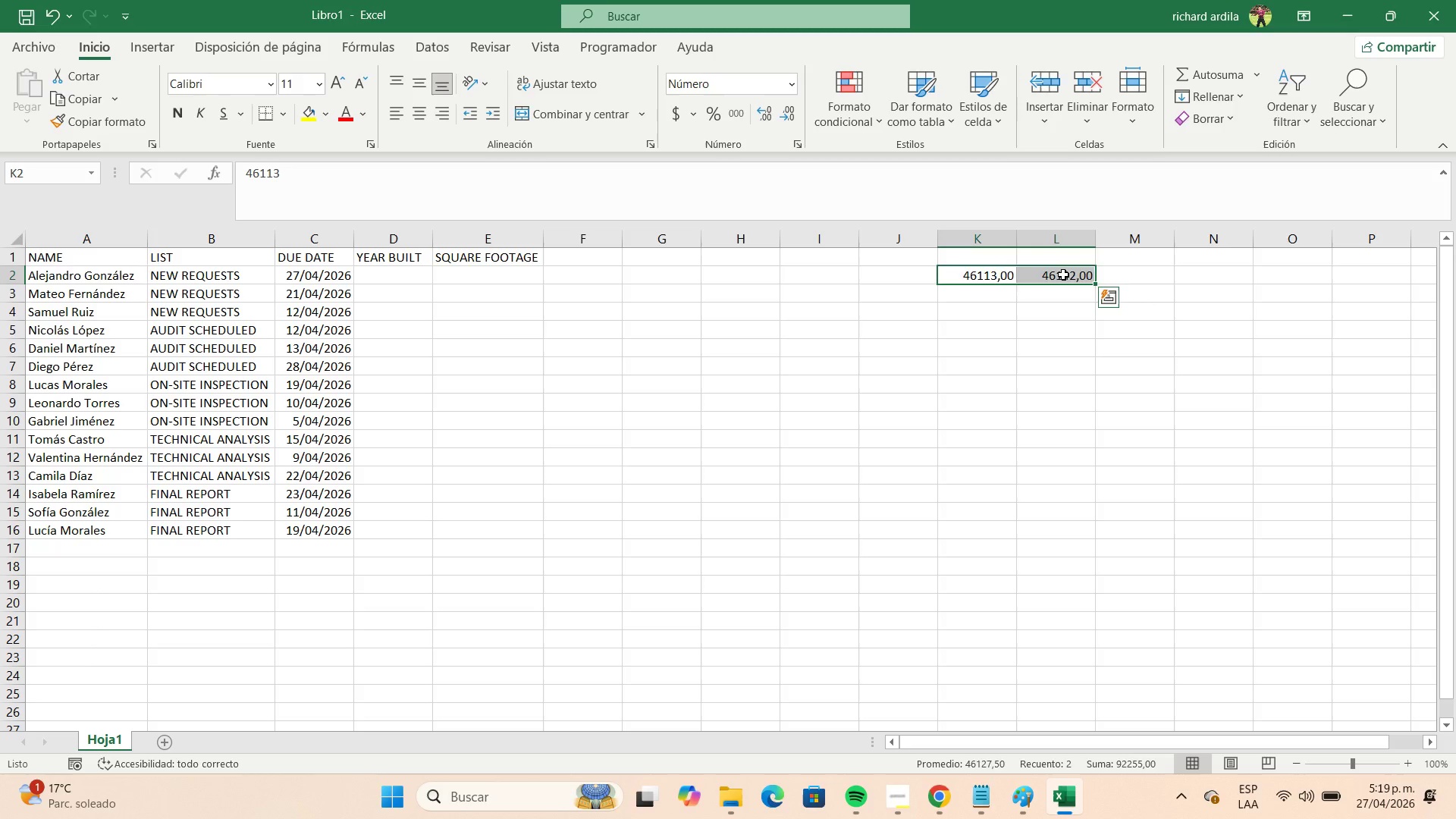 
key(Delete)
 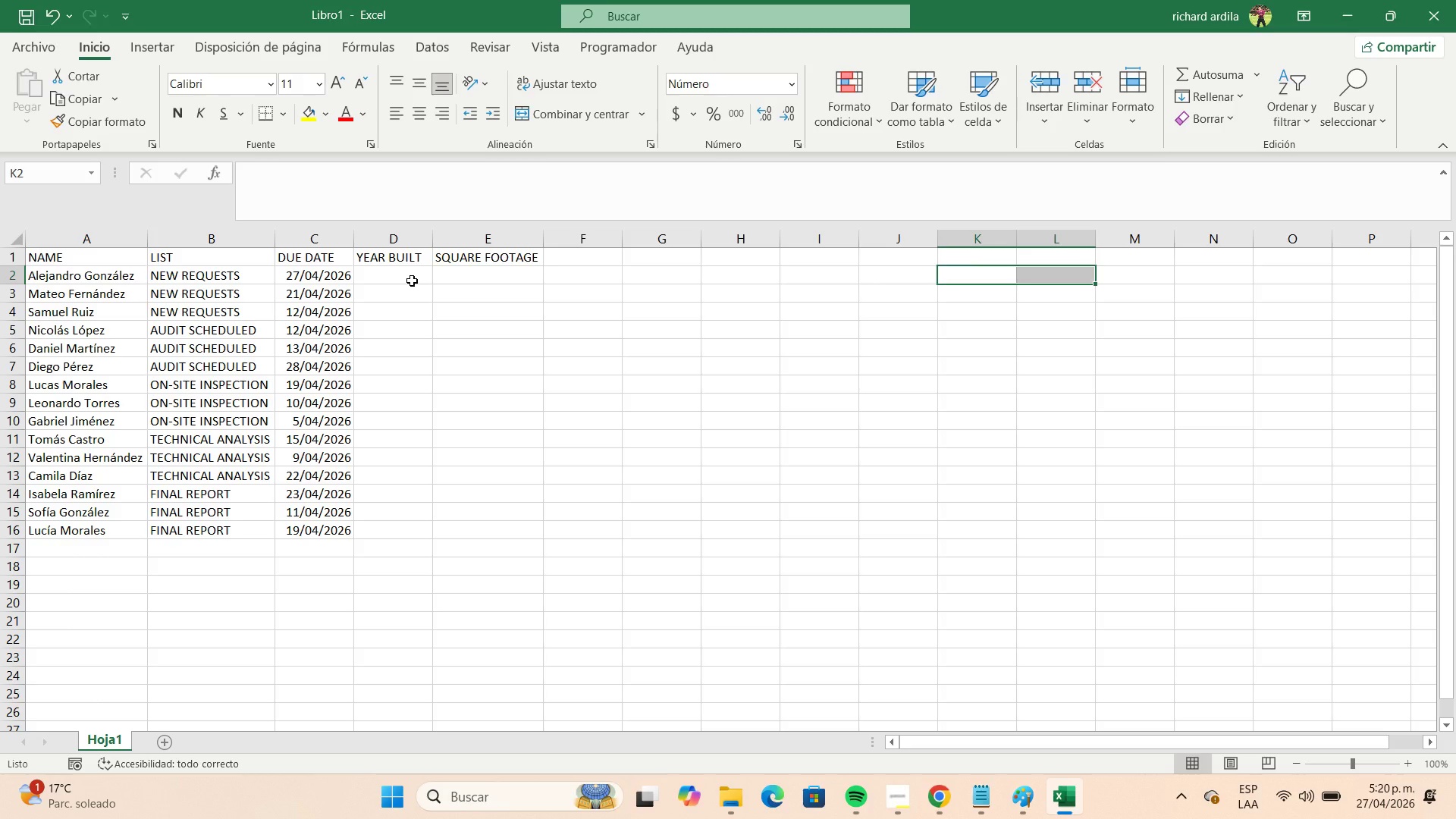 
wait(62.91)
 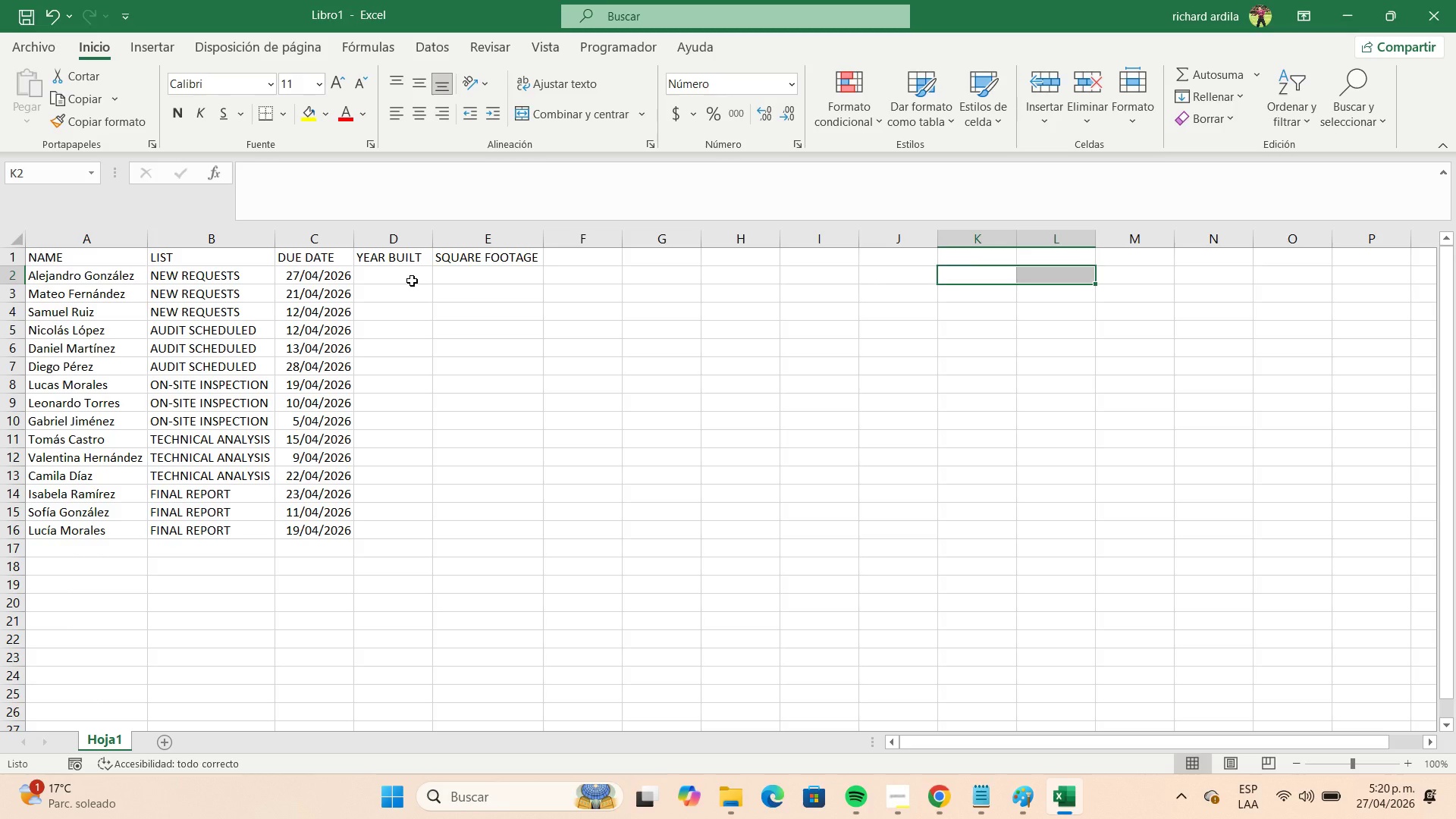 
left_click([412, 281])
 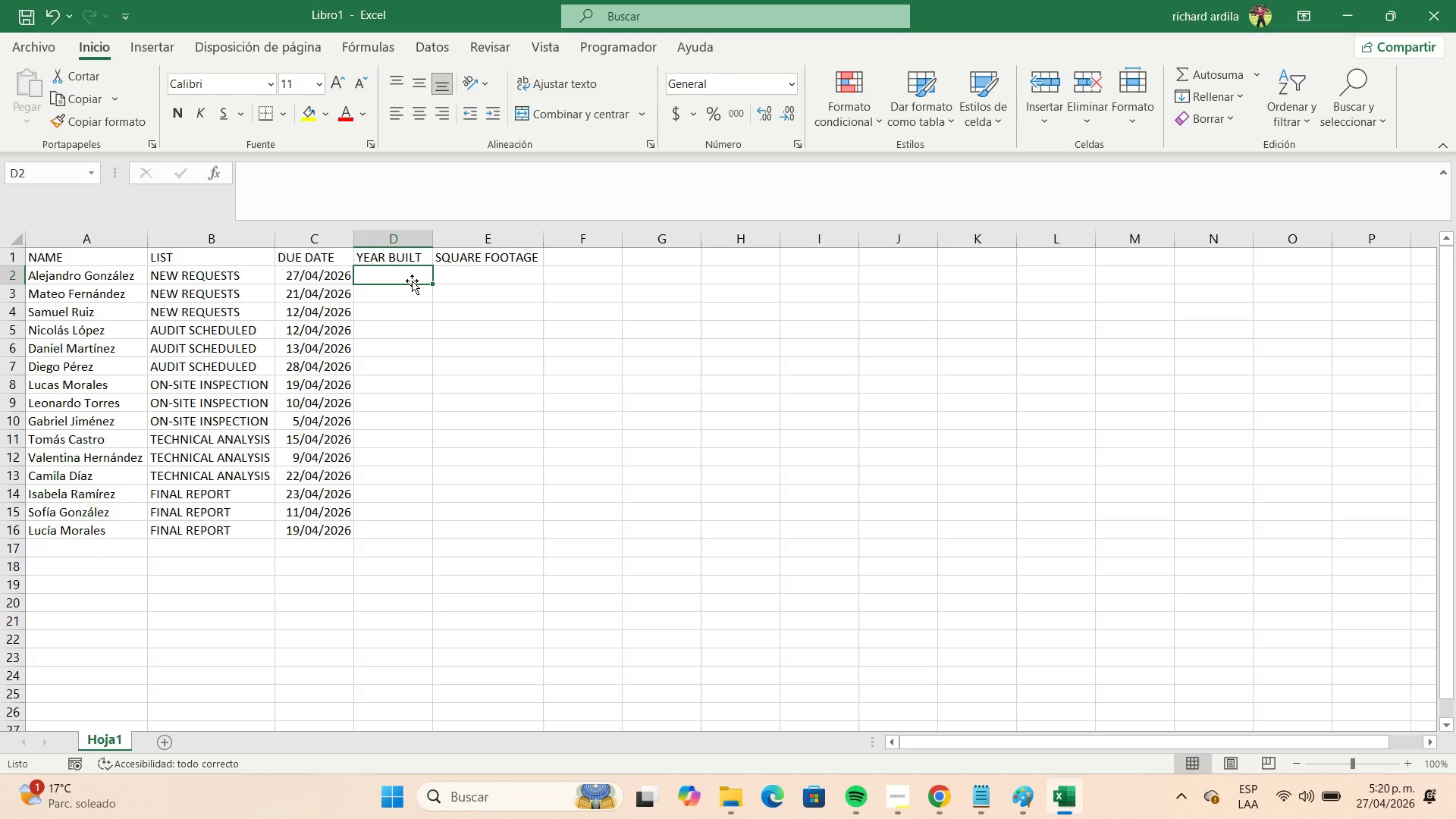 
wait(6.84)
 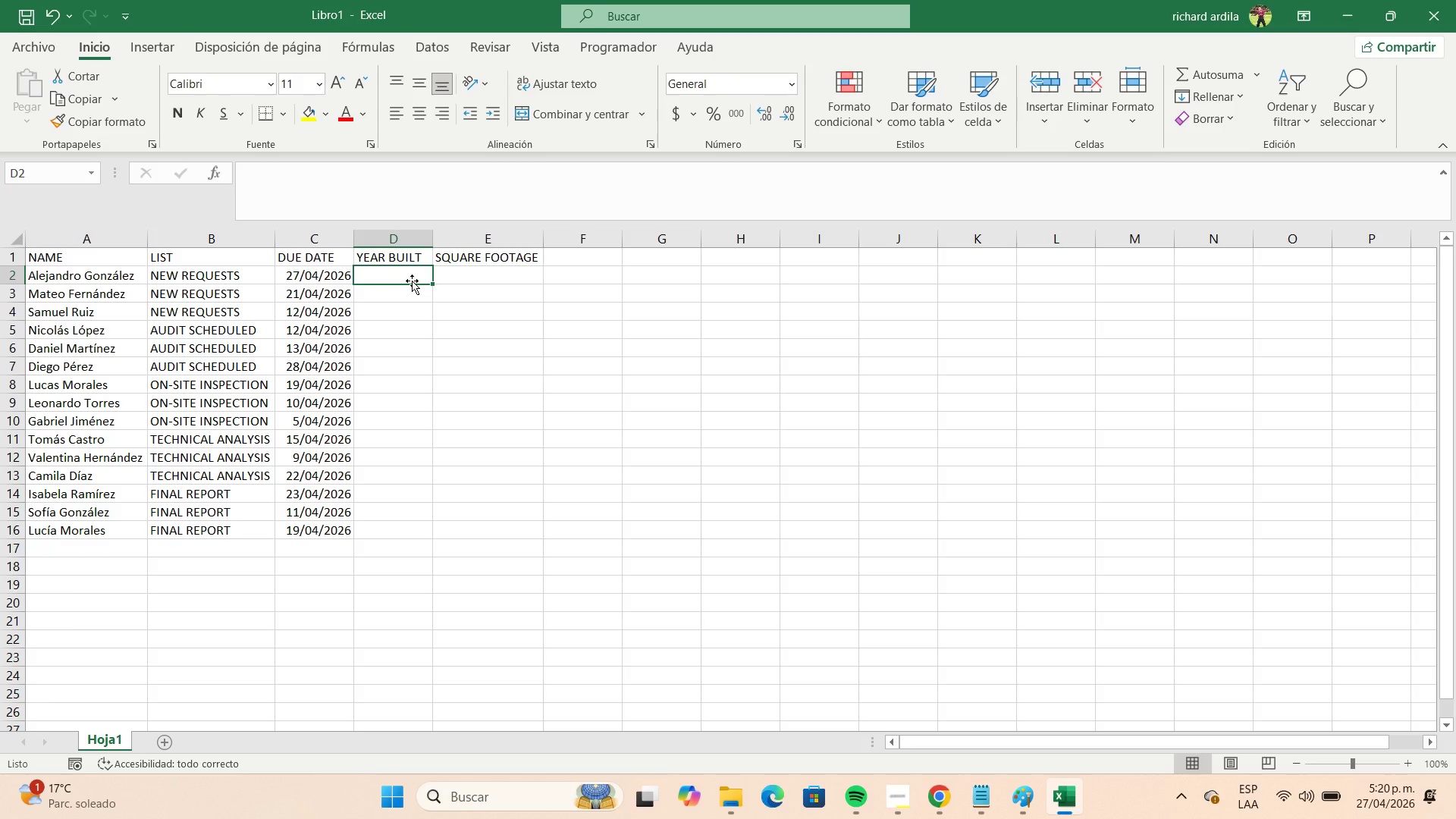 
scroll: coordinate [410, 281], scroll_direction: up, amount: 4.0
 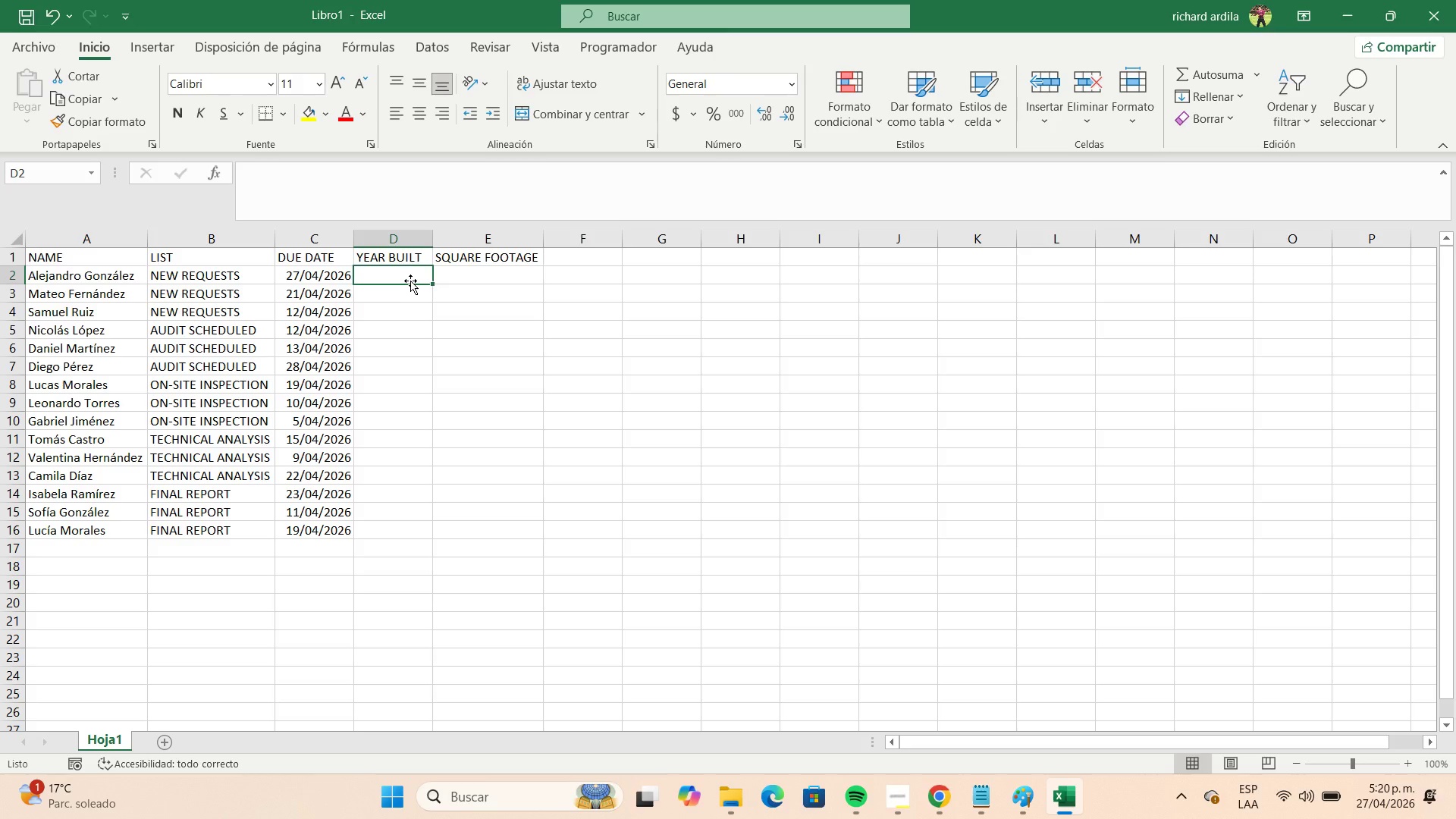 
wait(15.31)
 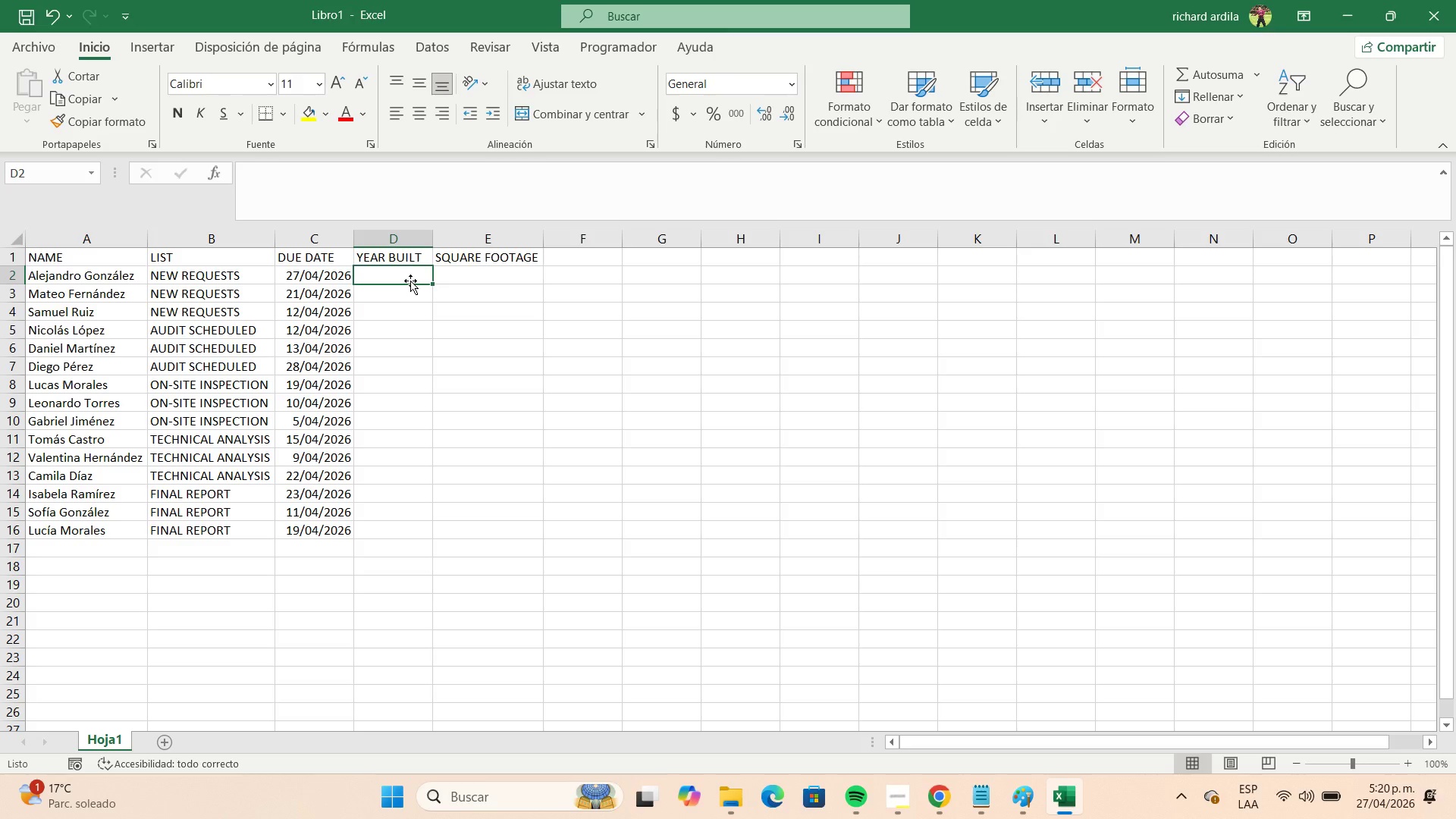 
key(Numpad2)
 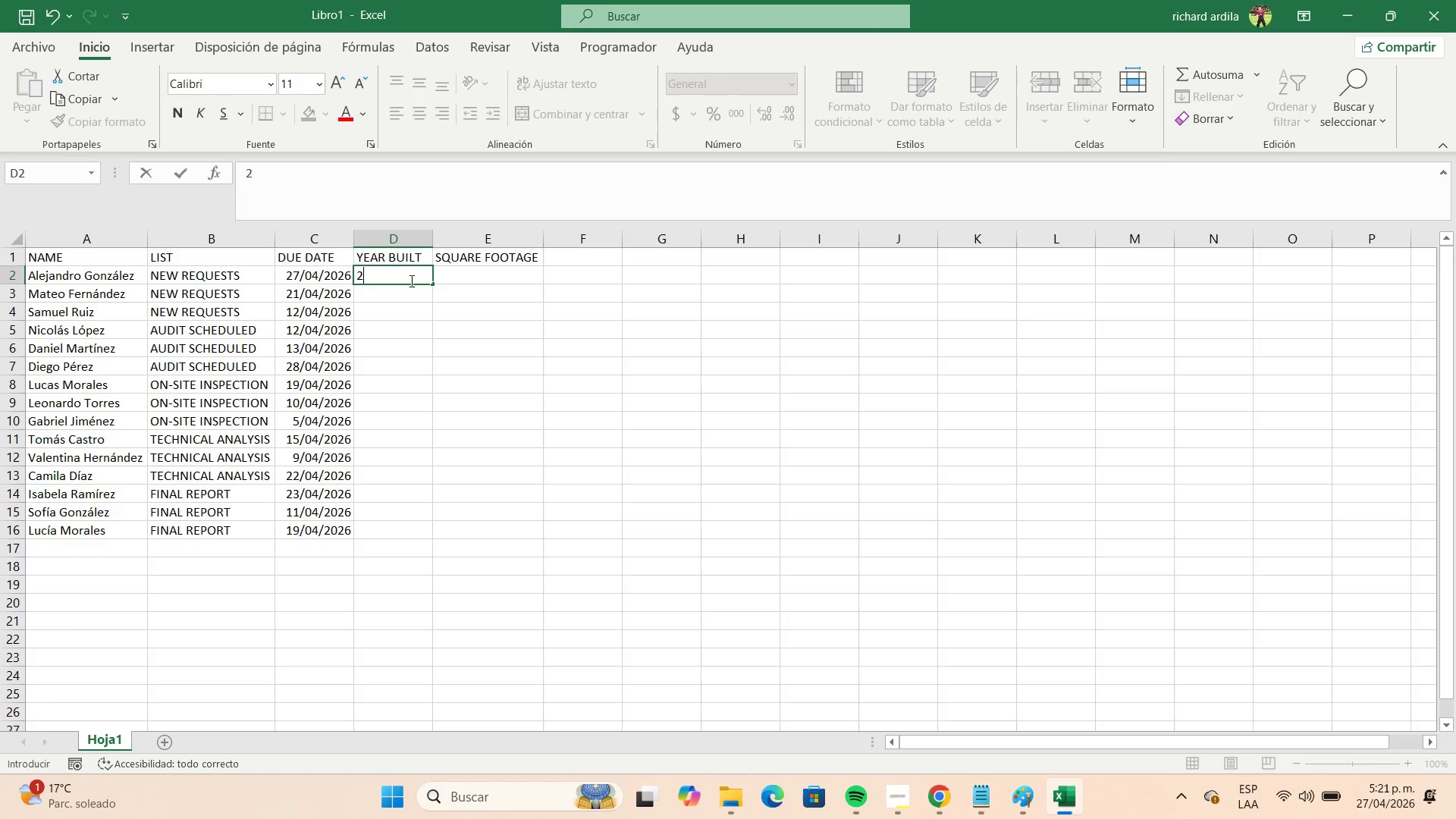 
key(Numpad0)
 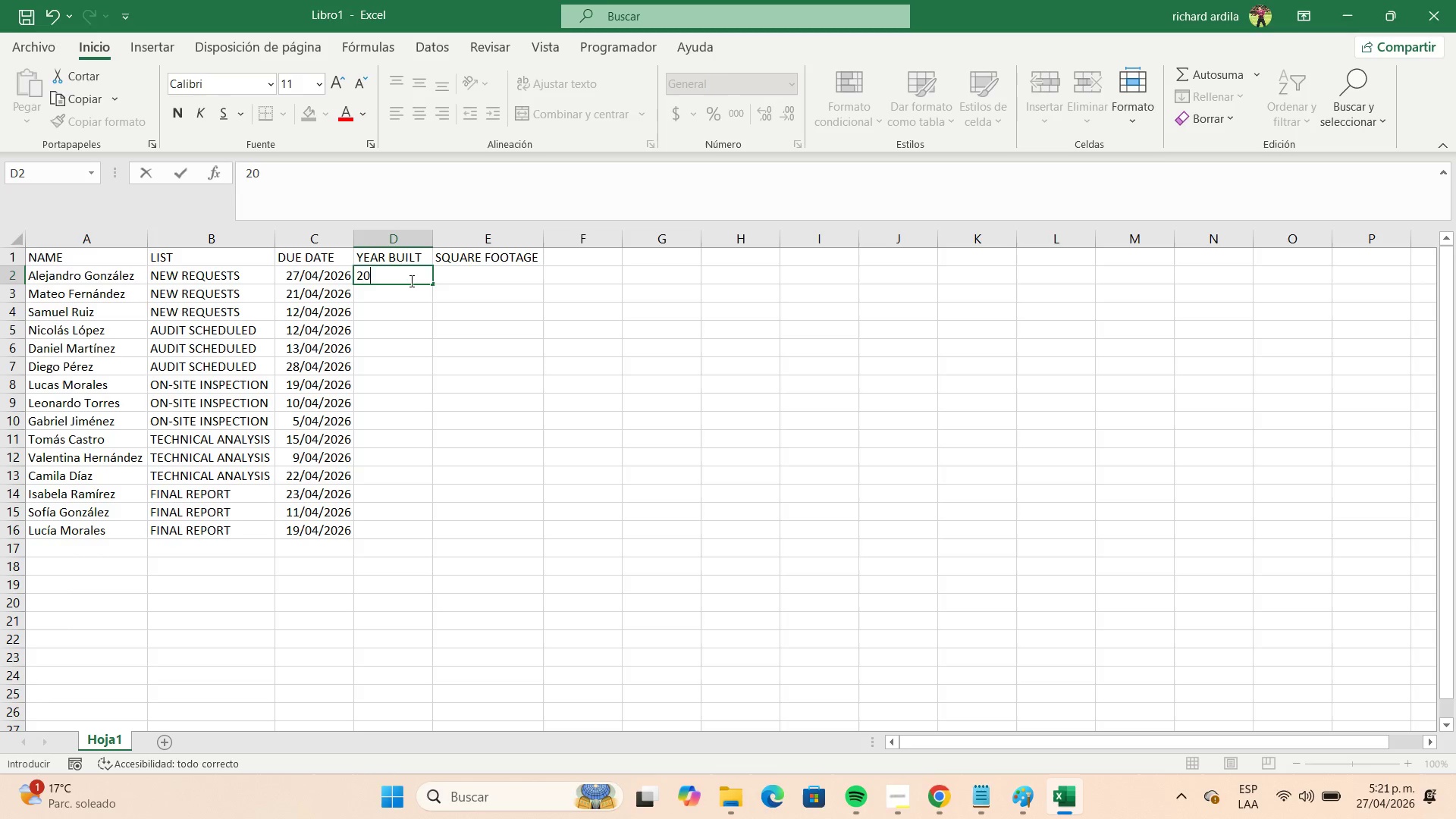 
key(Numpad0)
 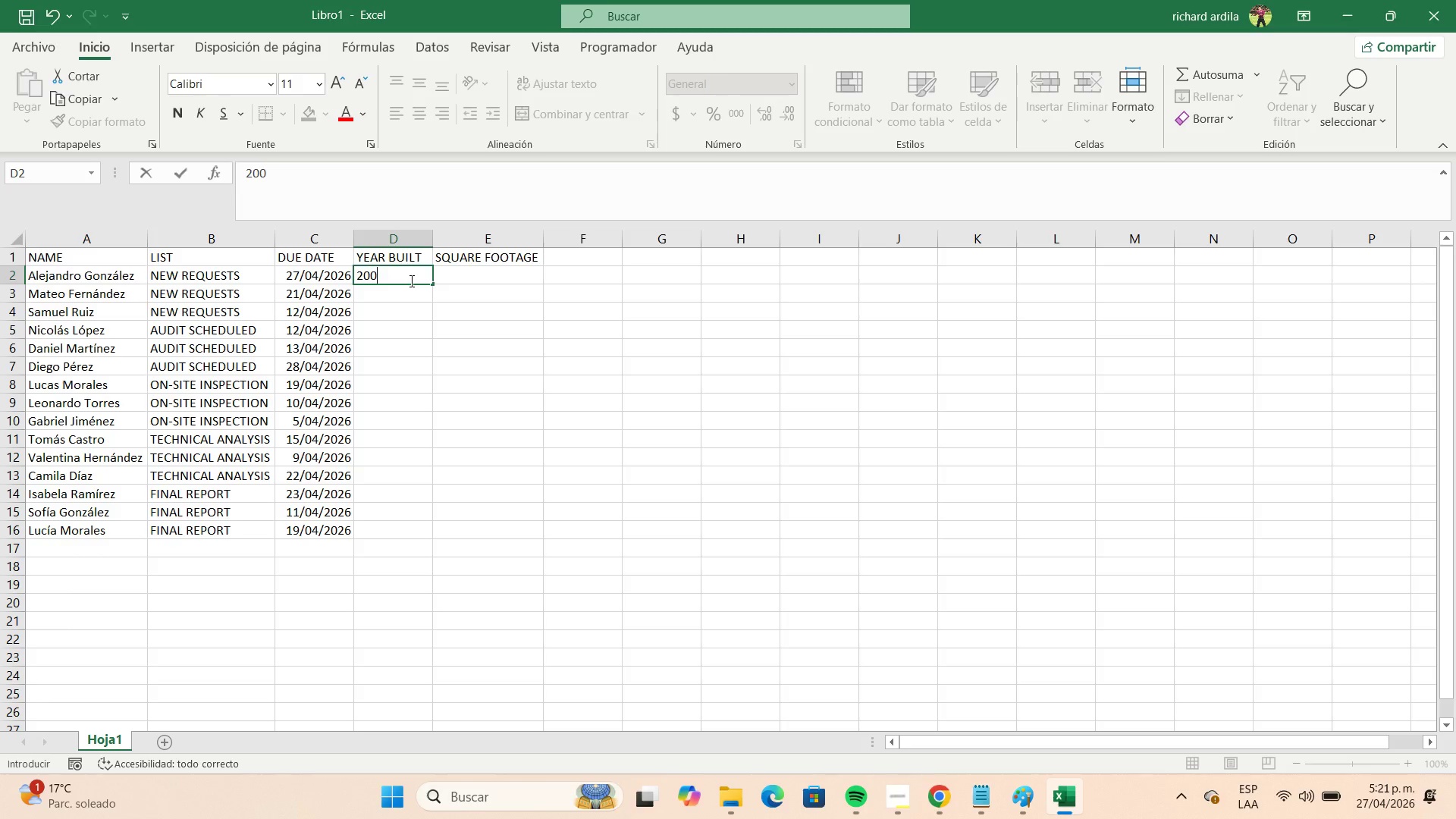 
key(Numpad0)
 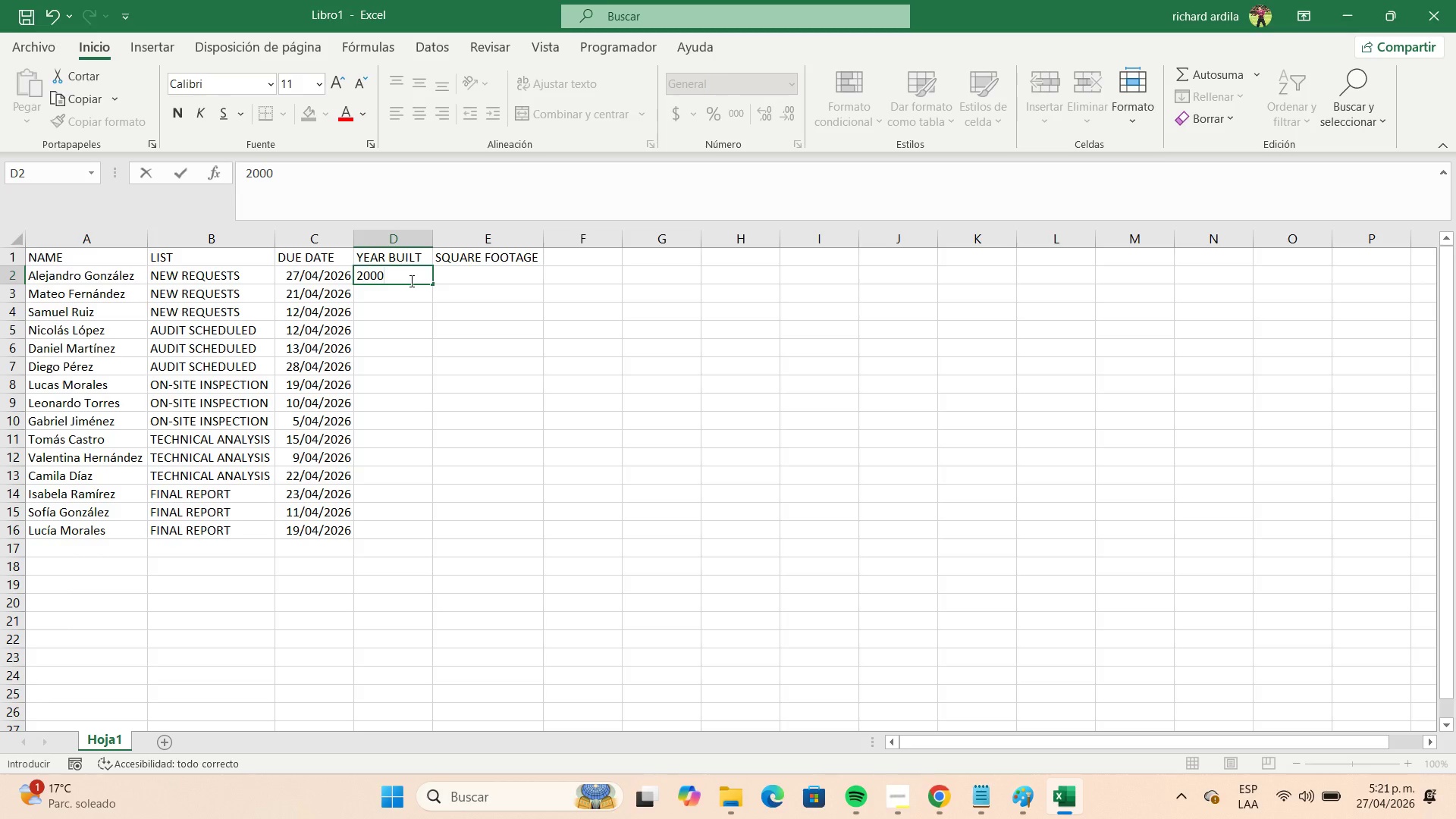 
key(NumpadEnter)
 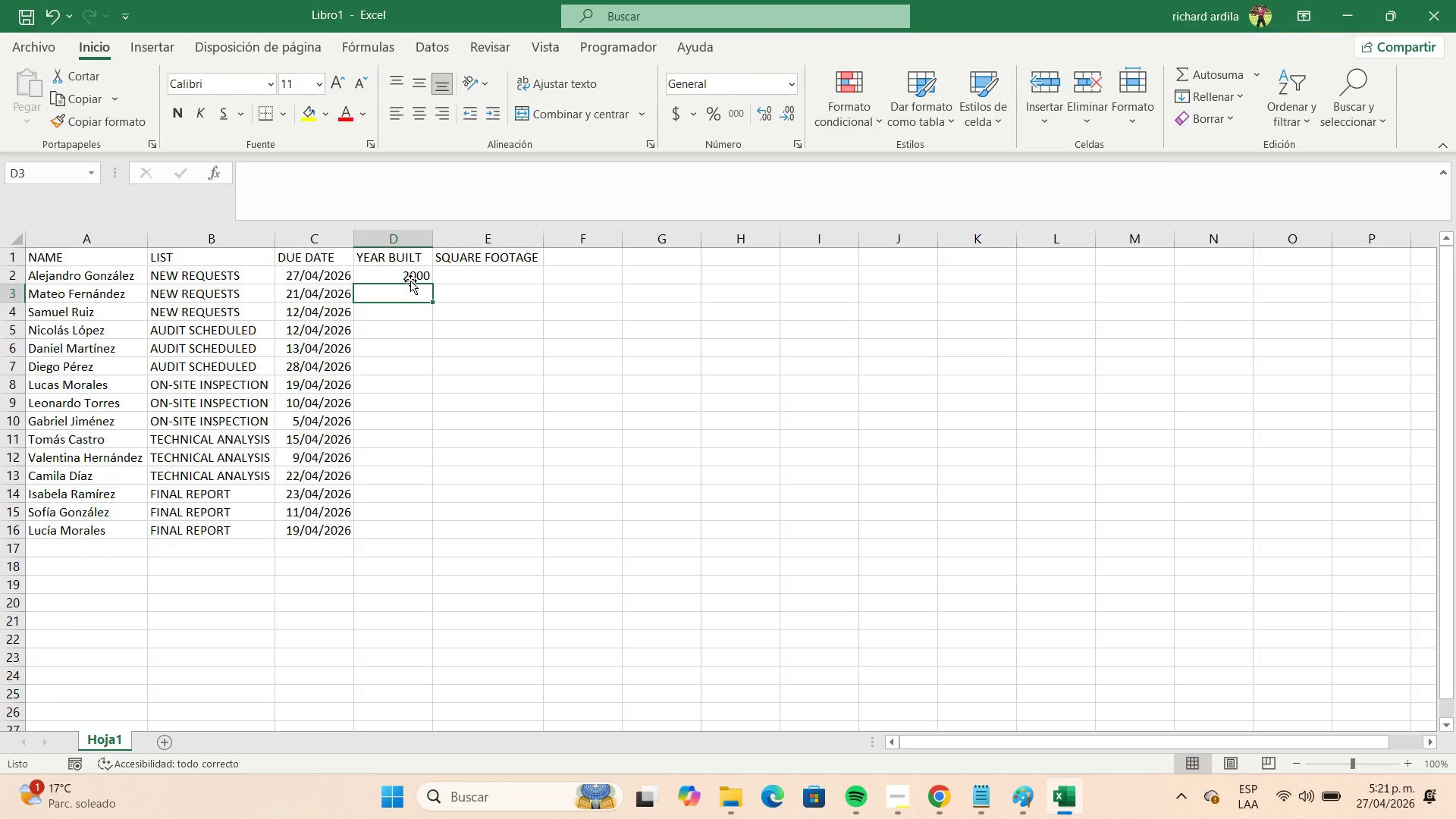 
key(Numpad2)
 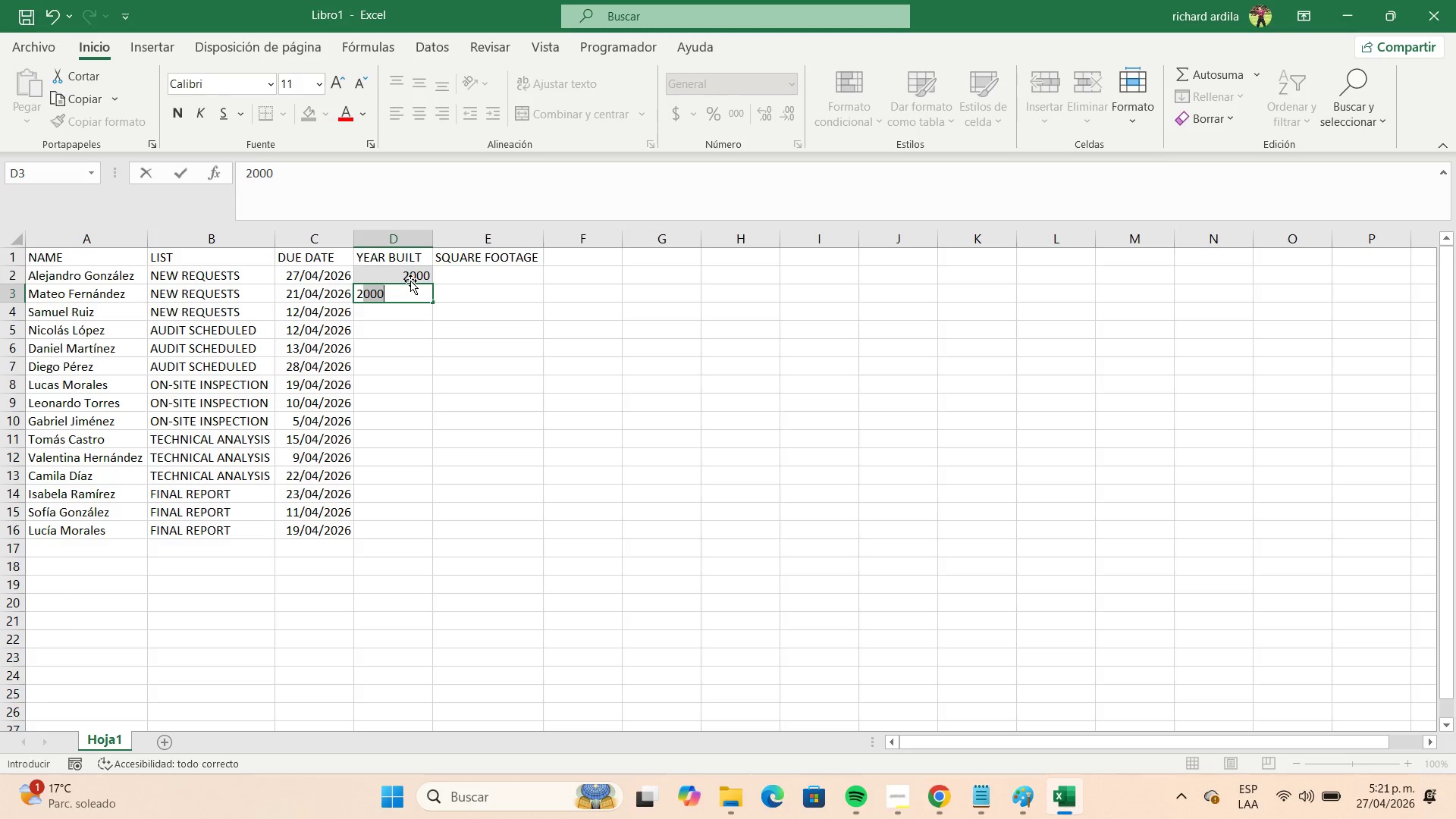 
key(Numpad0)
 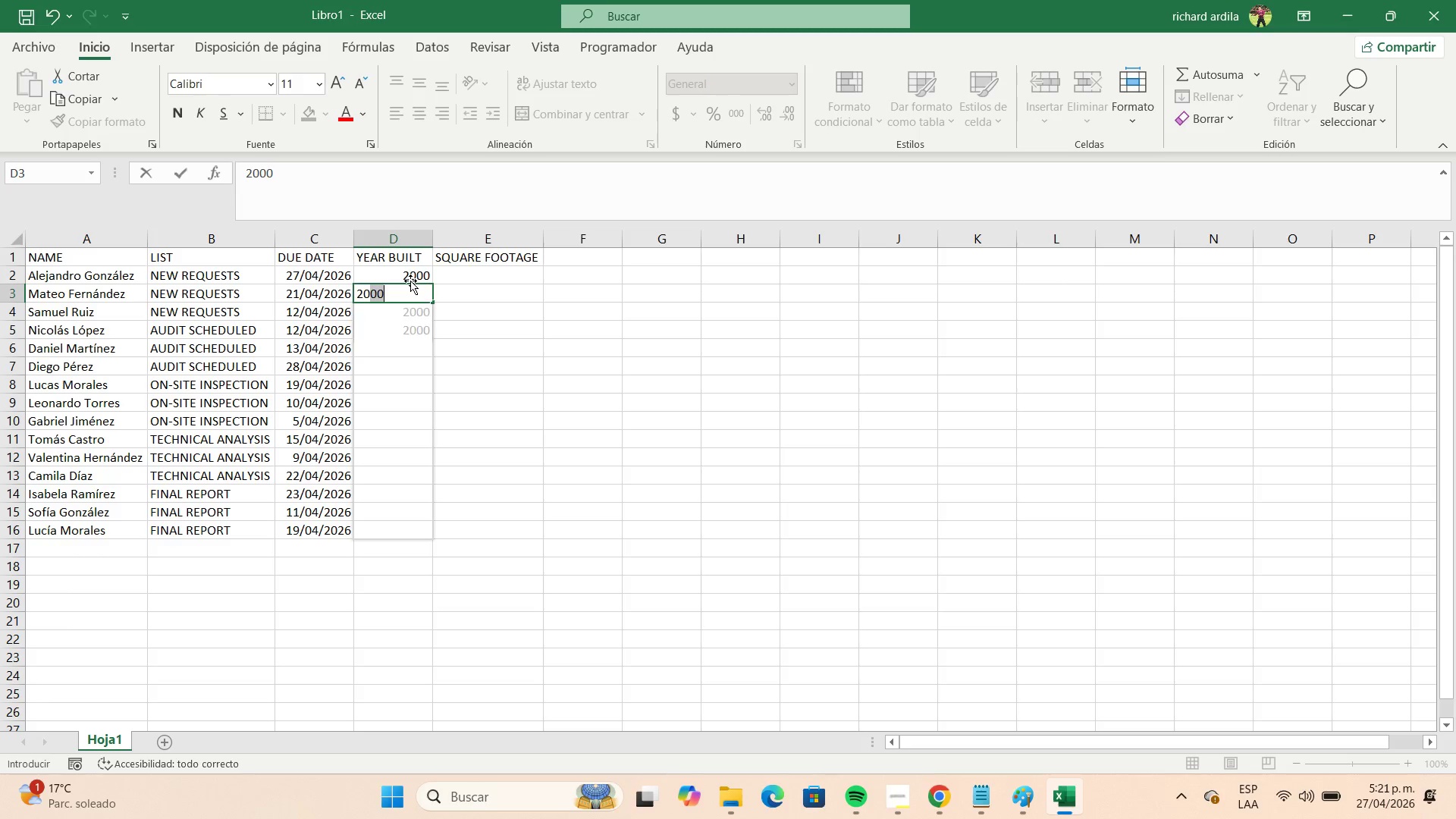 
key(Numpad0)
 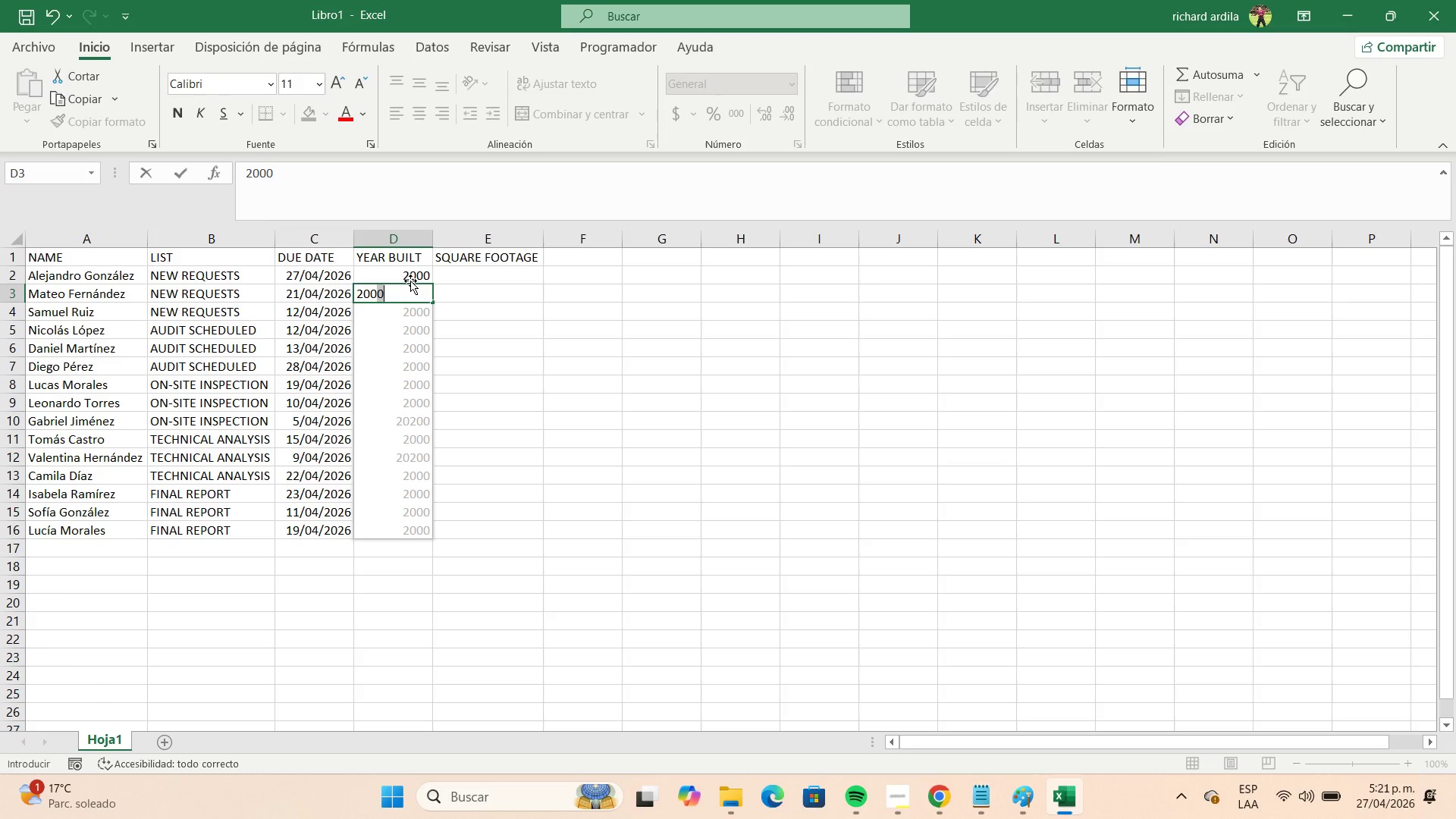 
key(NumpadEnter)
 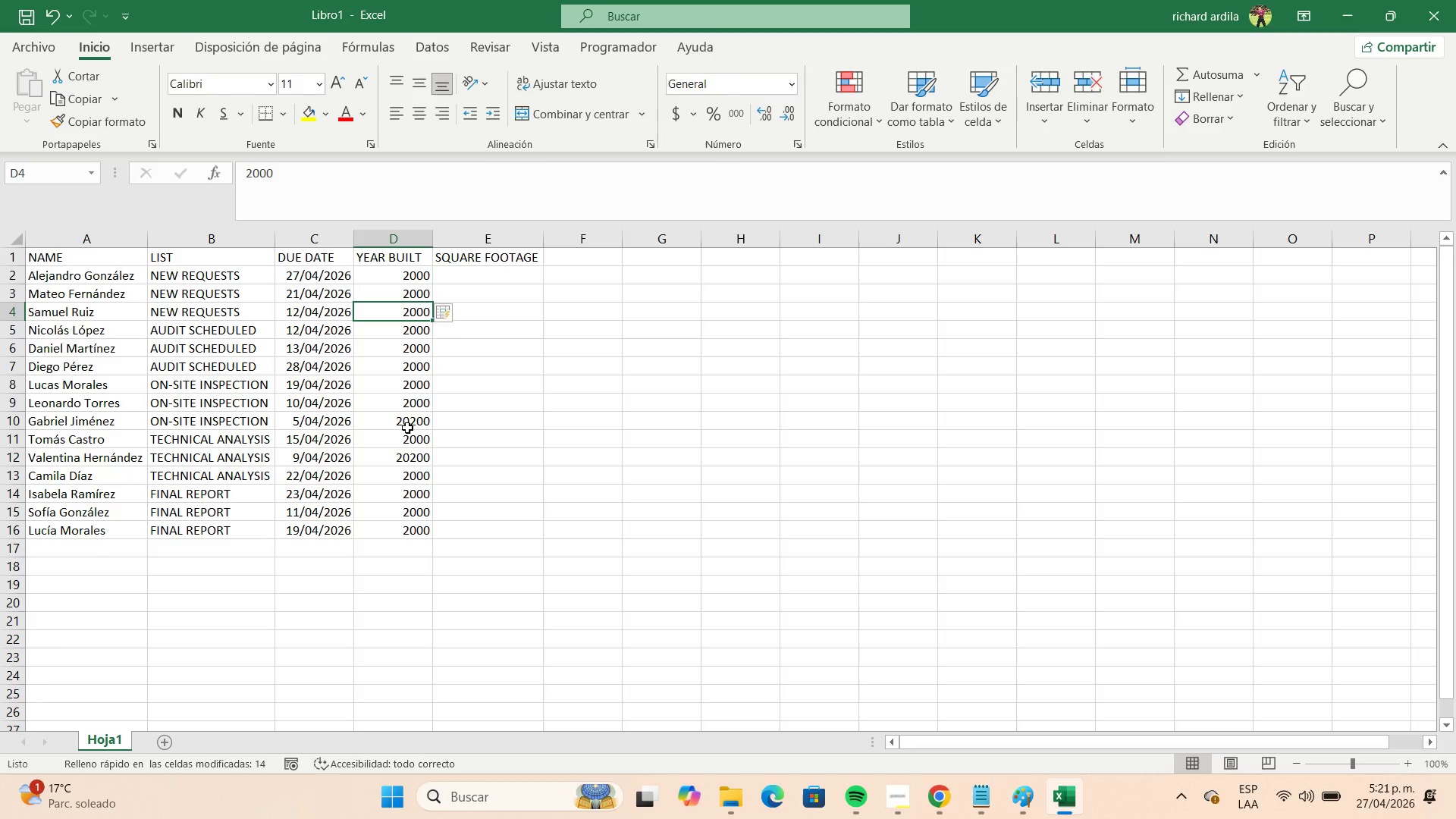 
left_click([409, 422])
 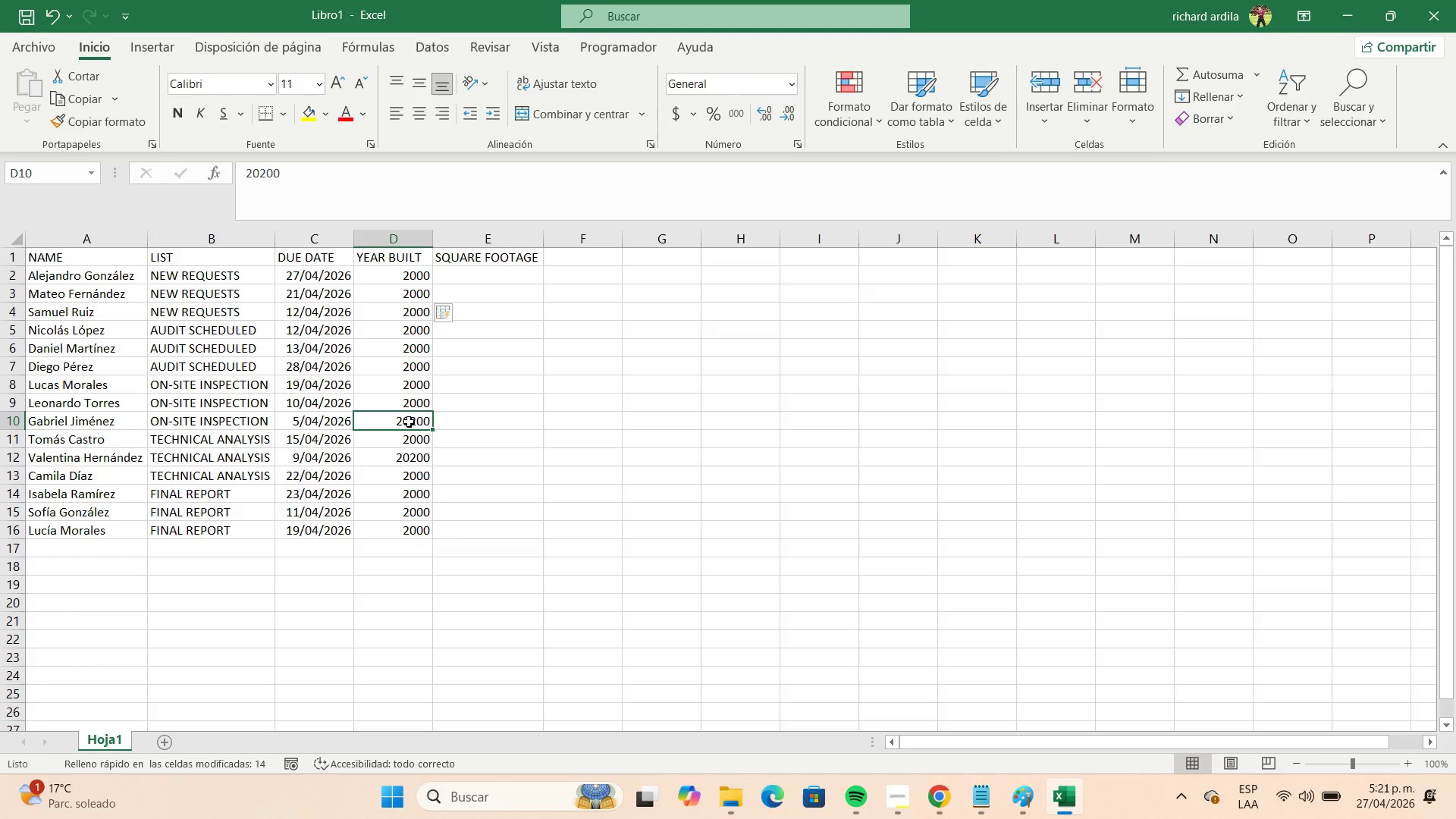 
key(Numpad1)
 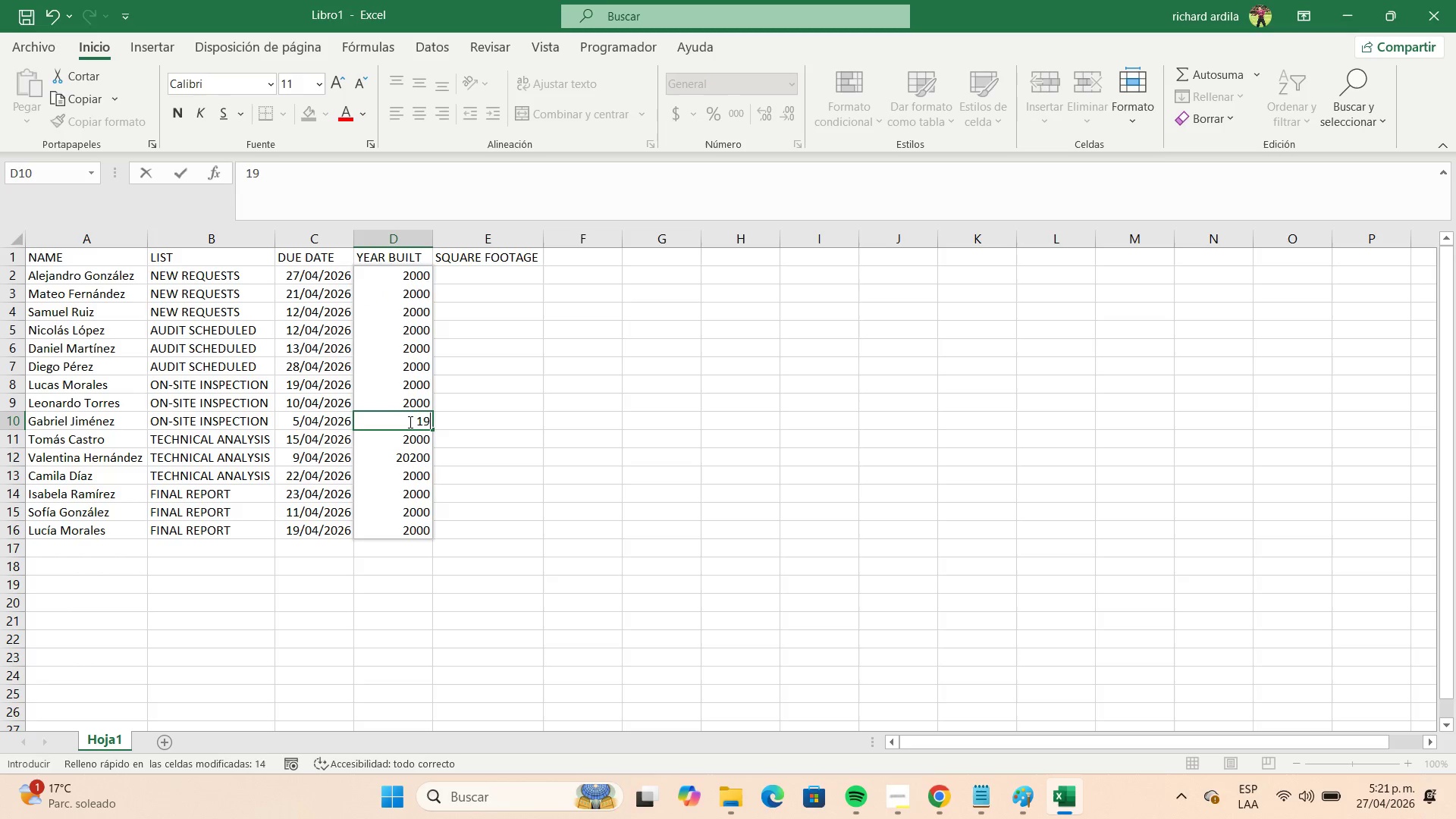 
key(Numpad9)
 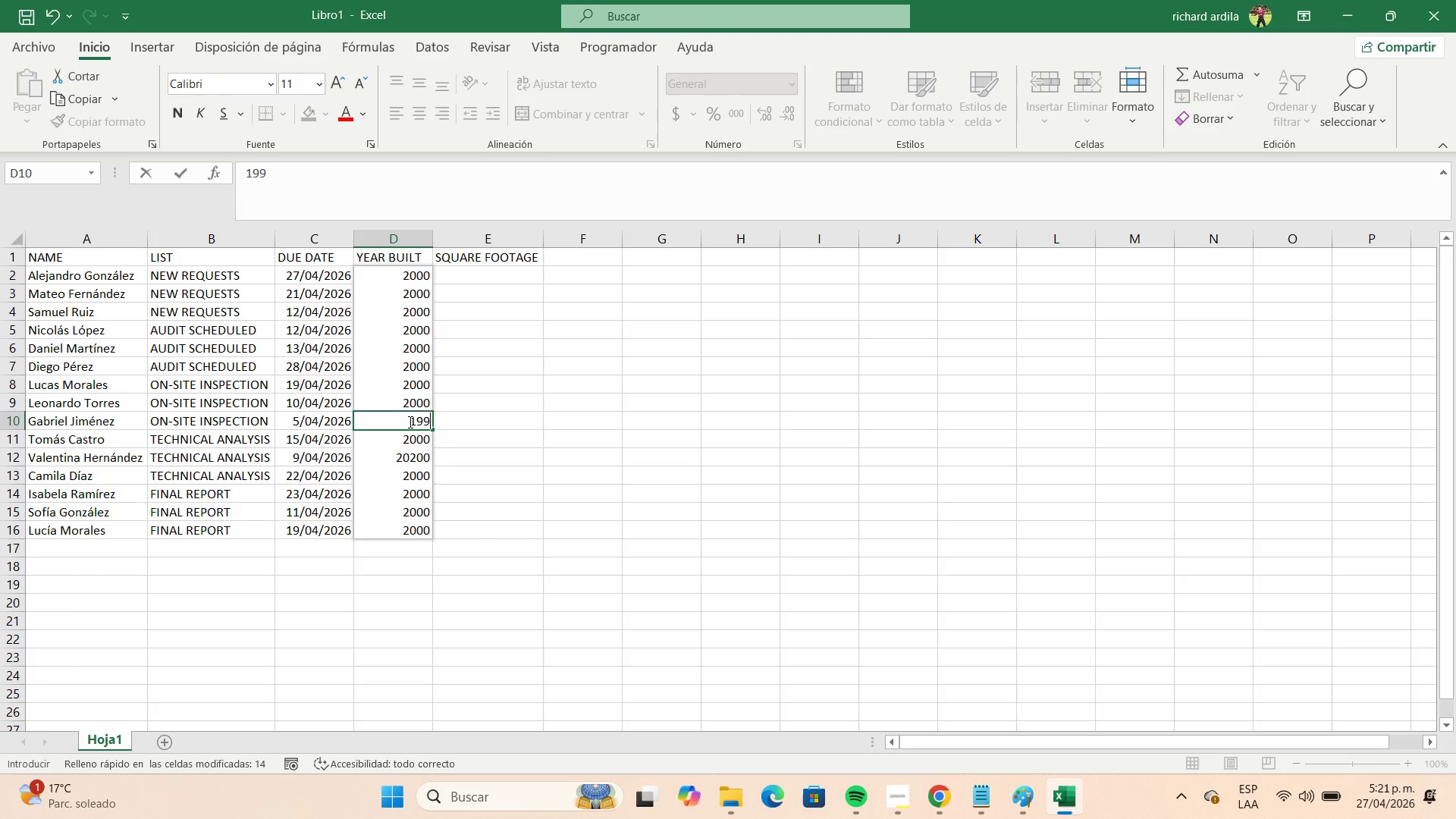 
key(Numpad9)
 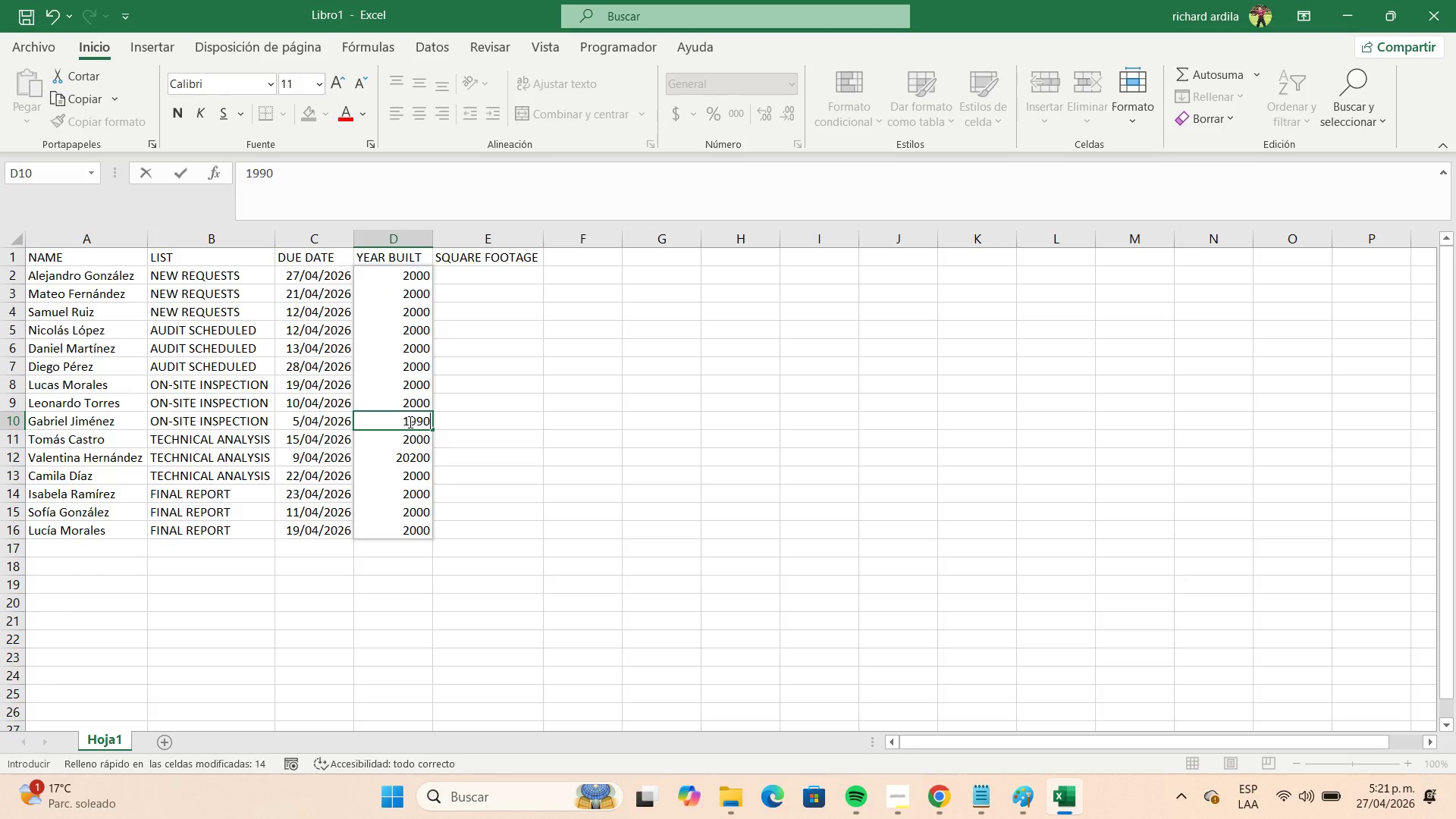 
key(Numpad0)
 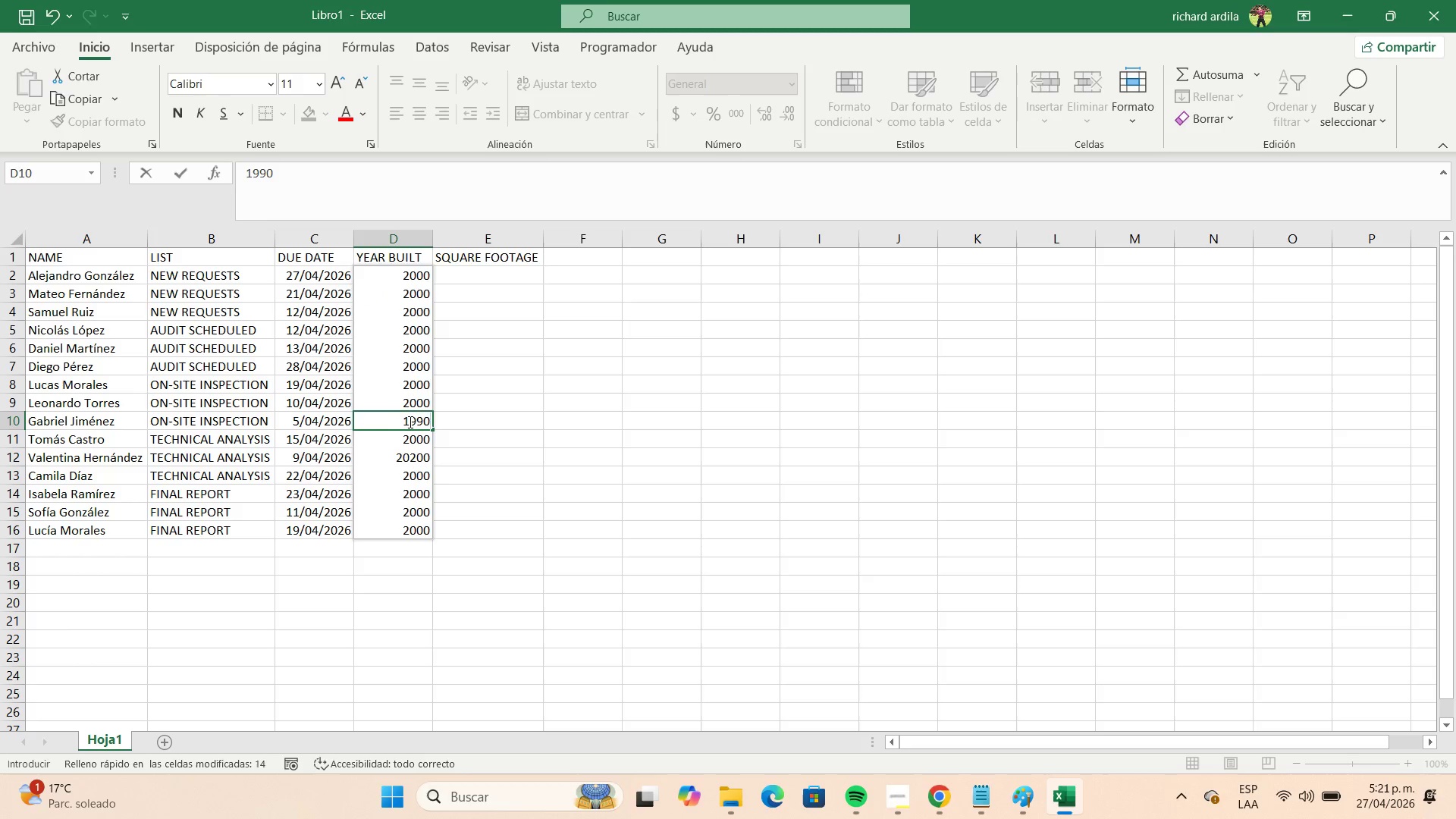 
key(ArrowDown)
 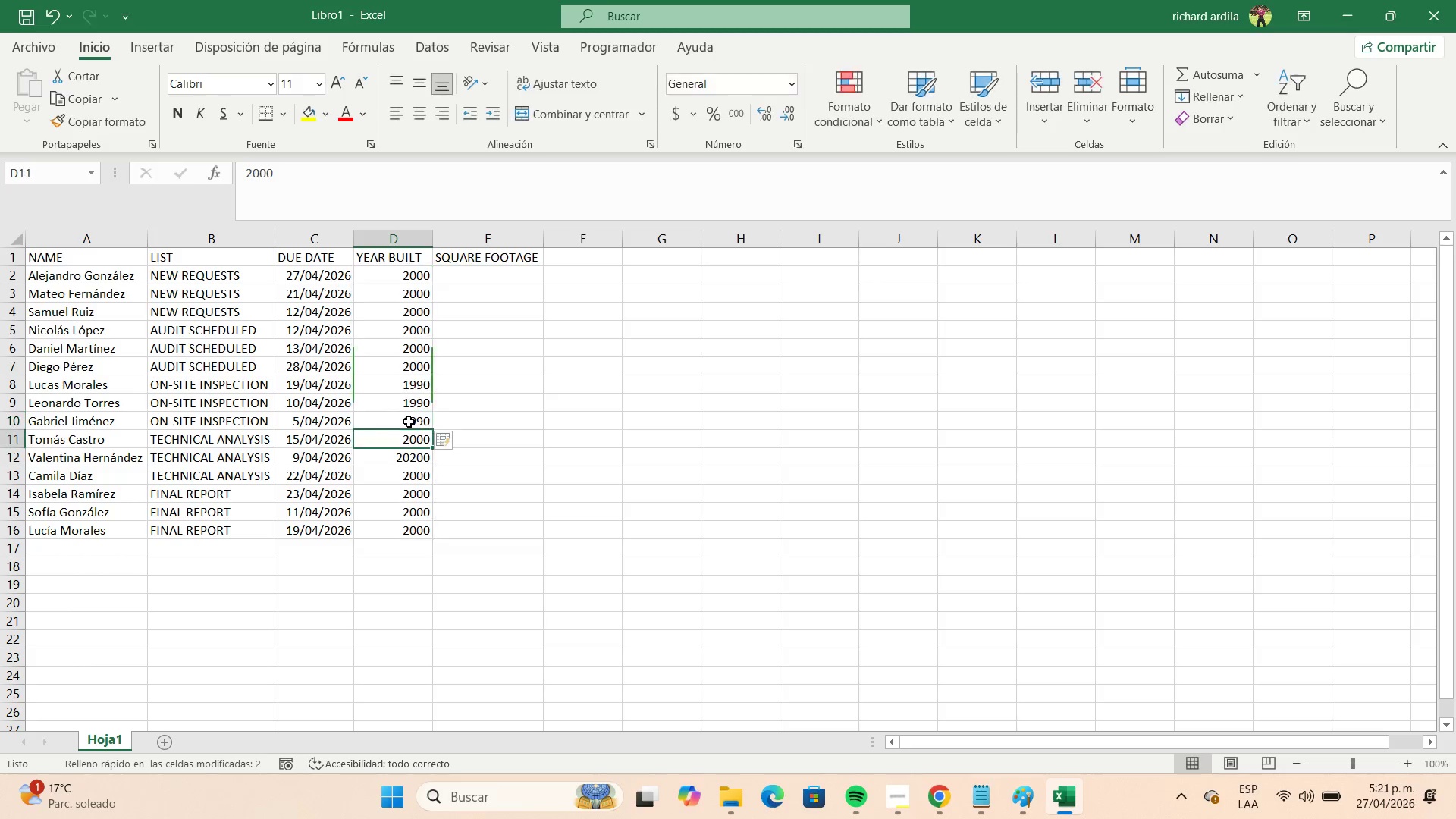 
key(ArrowDown)
 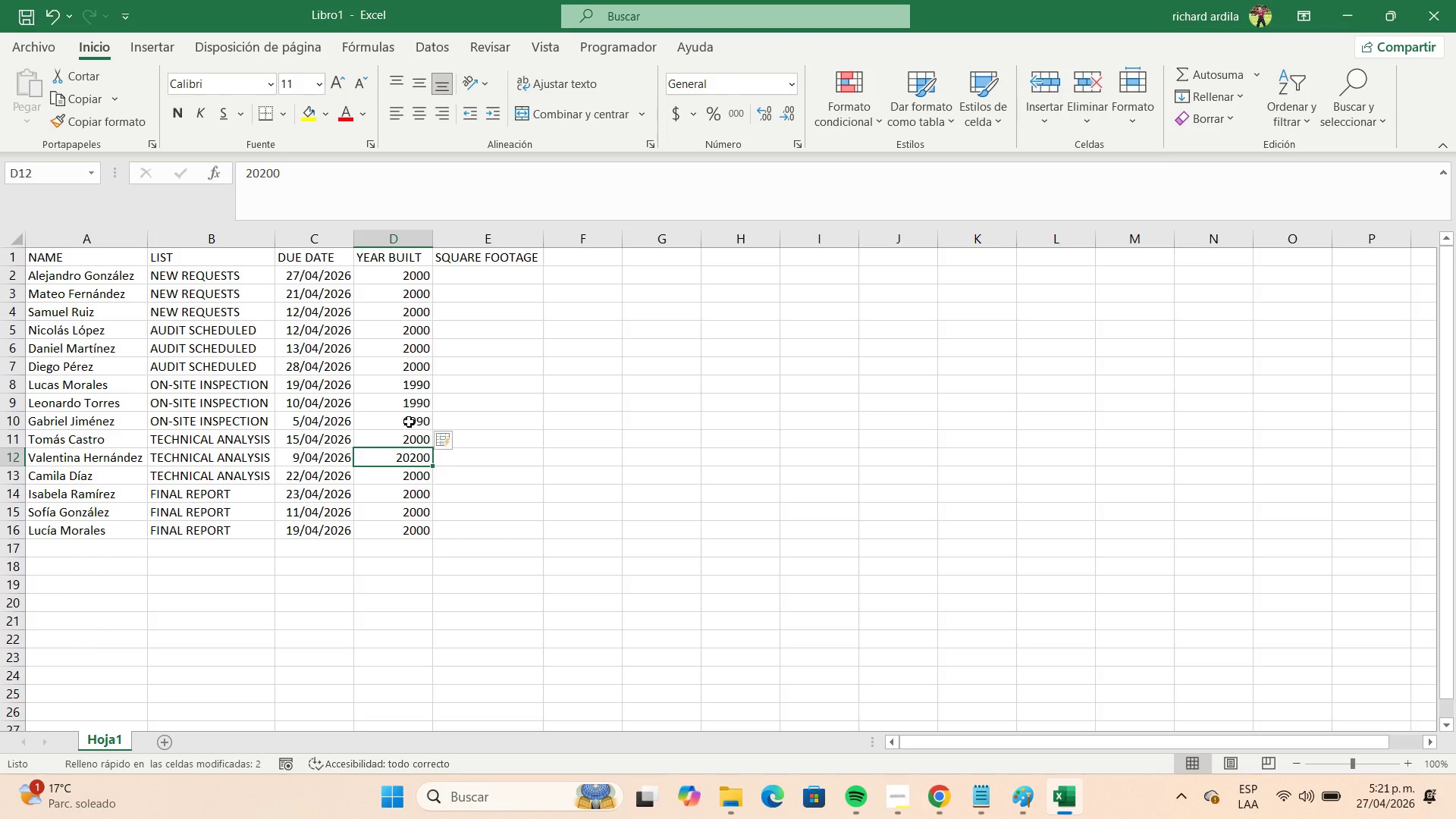 
key(Numpad1)
 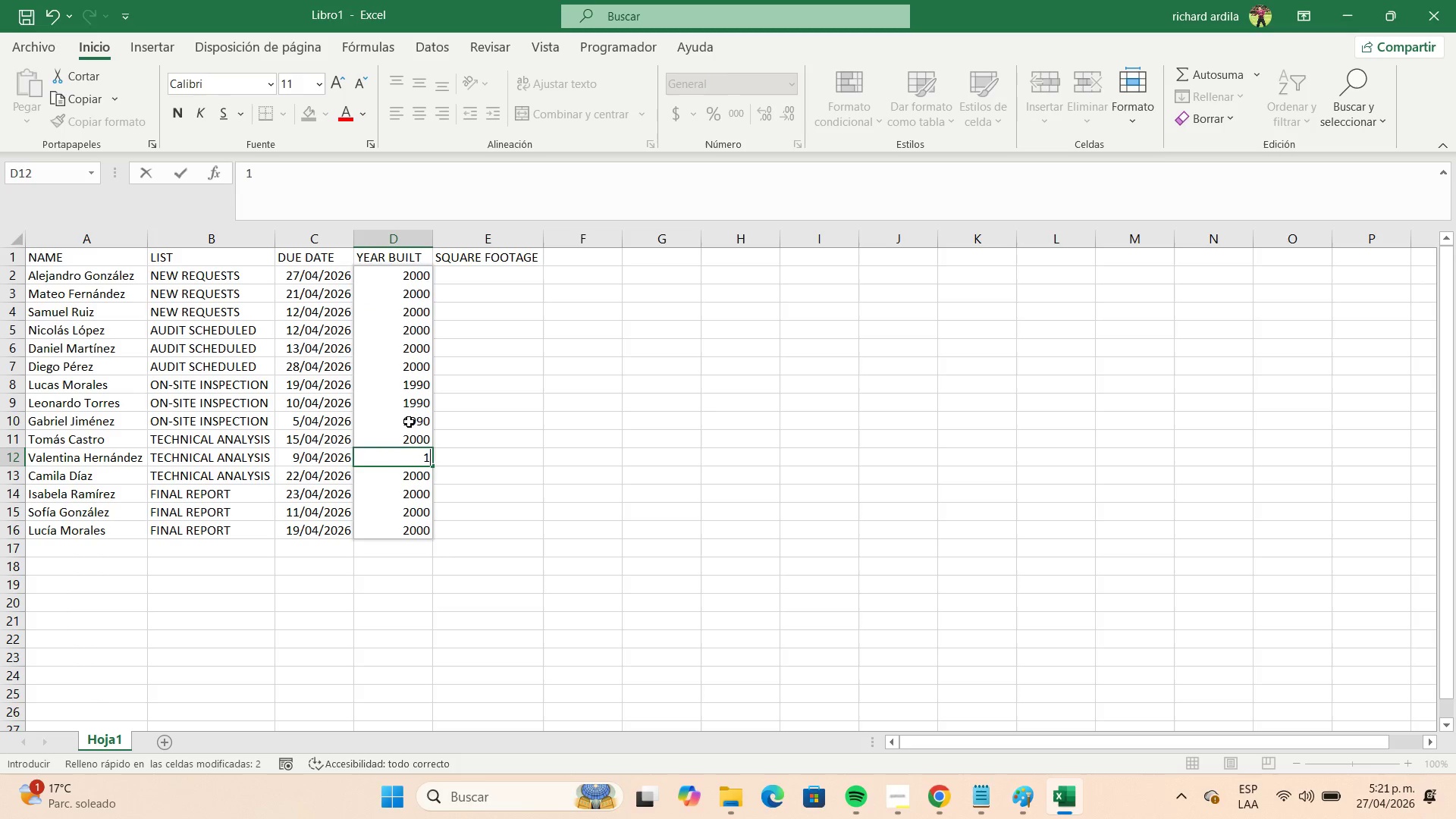 
key(Numpad9)
 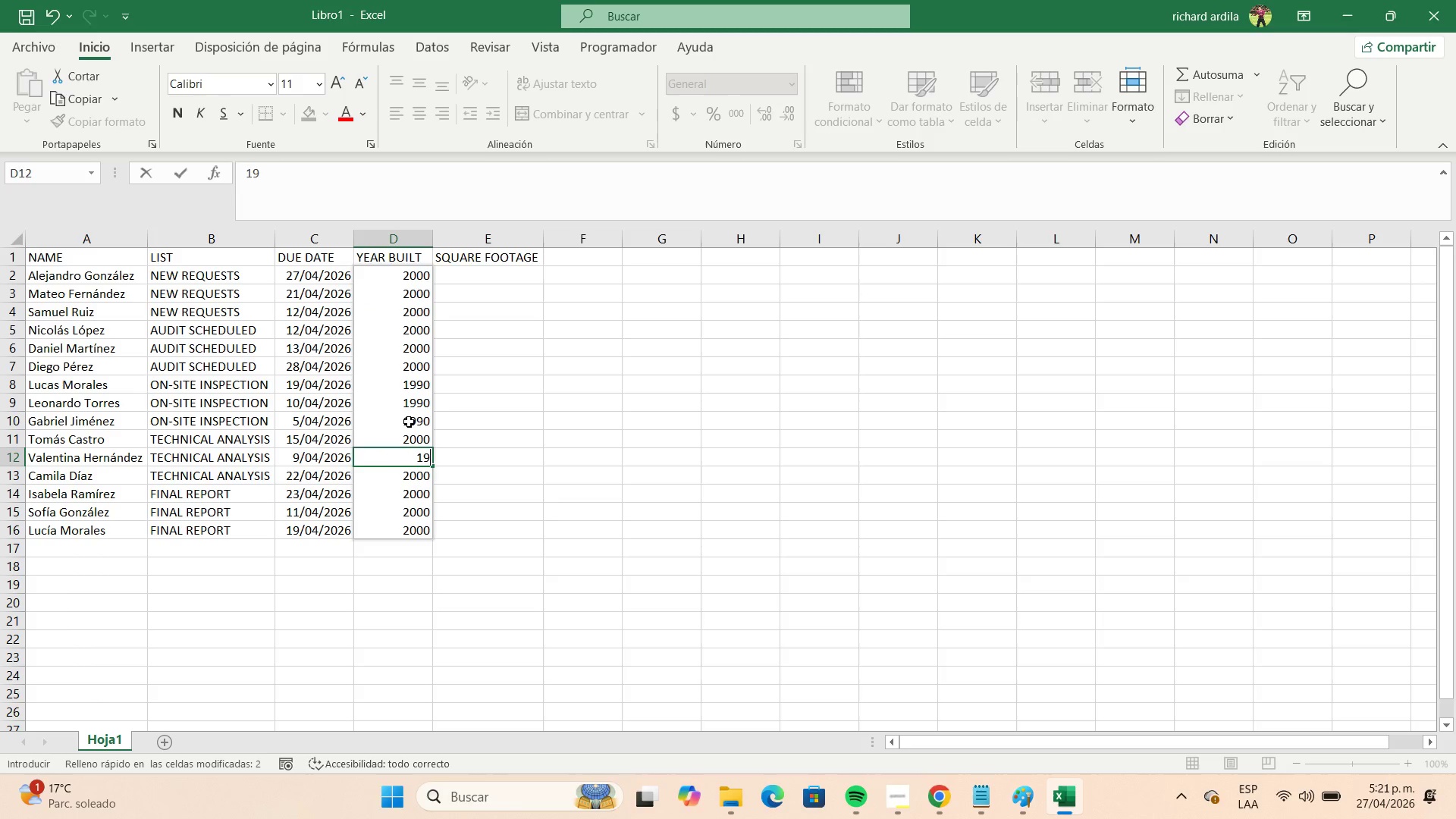 
key(Numpad9)
 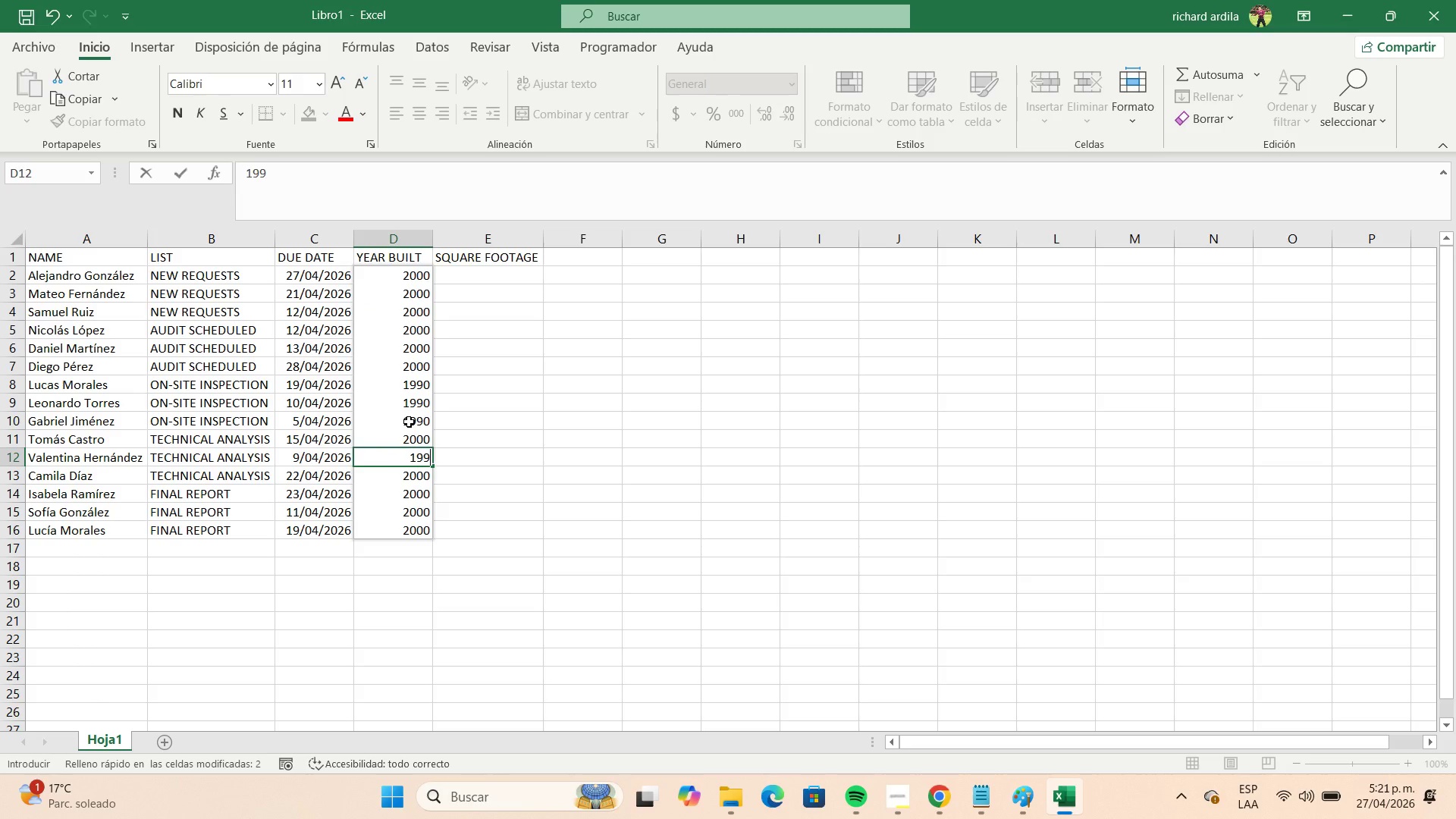 
key(Numpad0)
 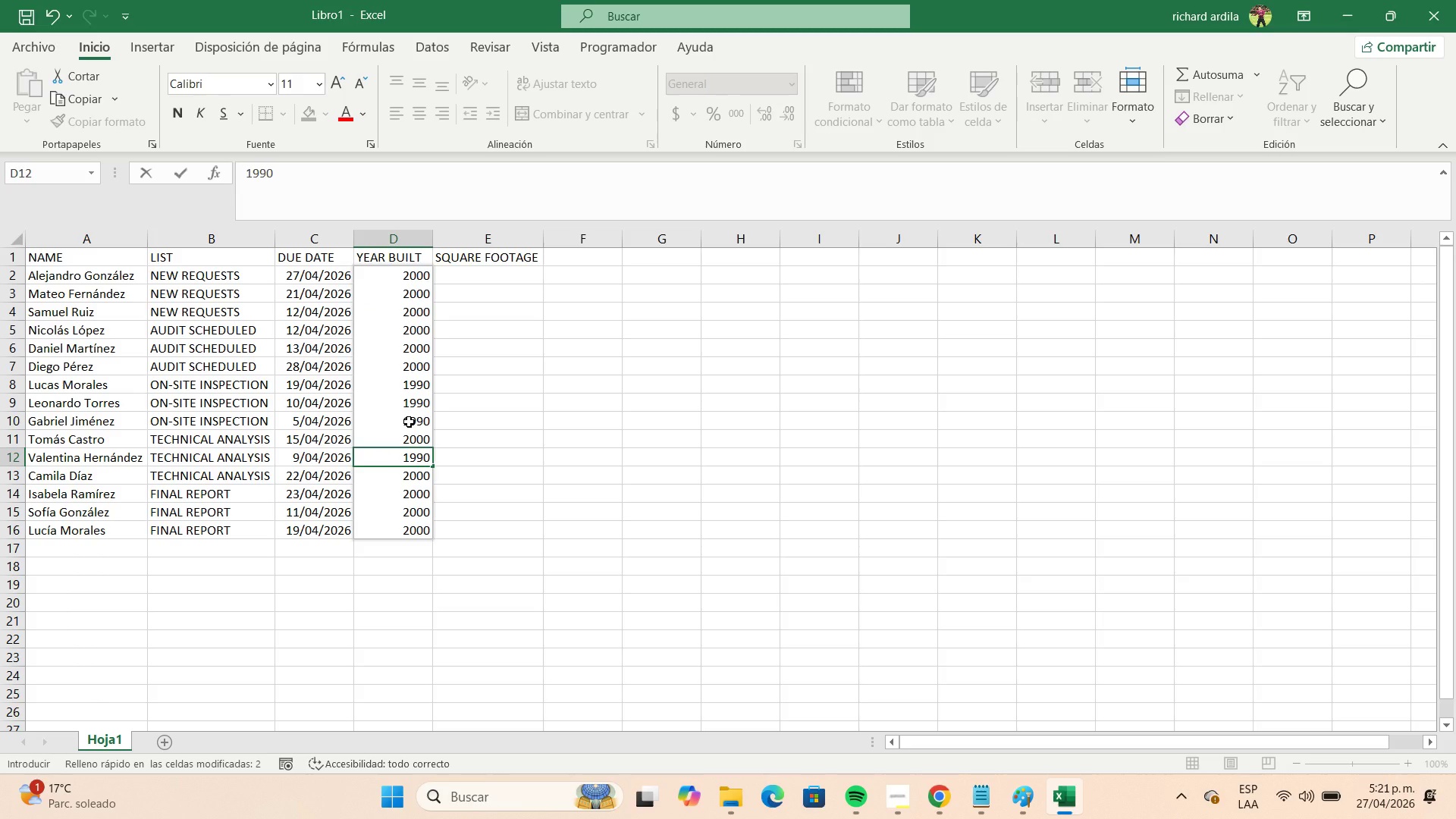 
key(ArrowDown)
 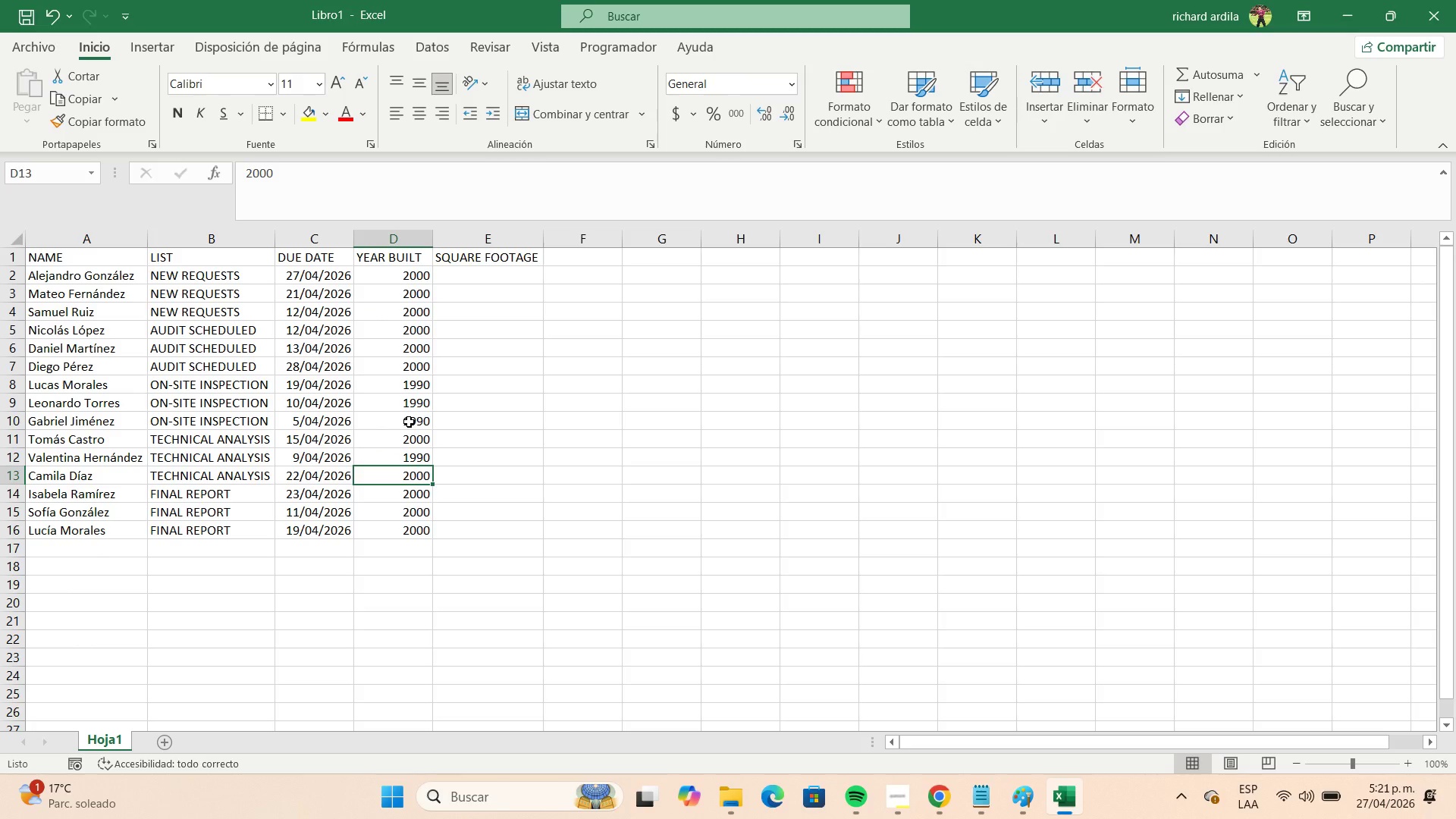 
key(ArrowDown)
 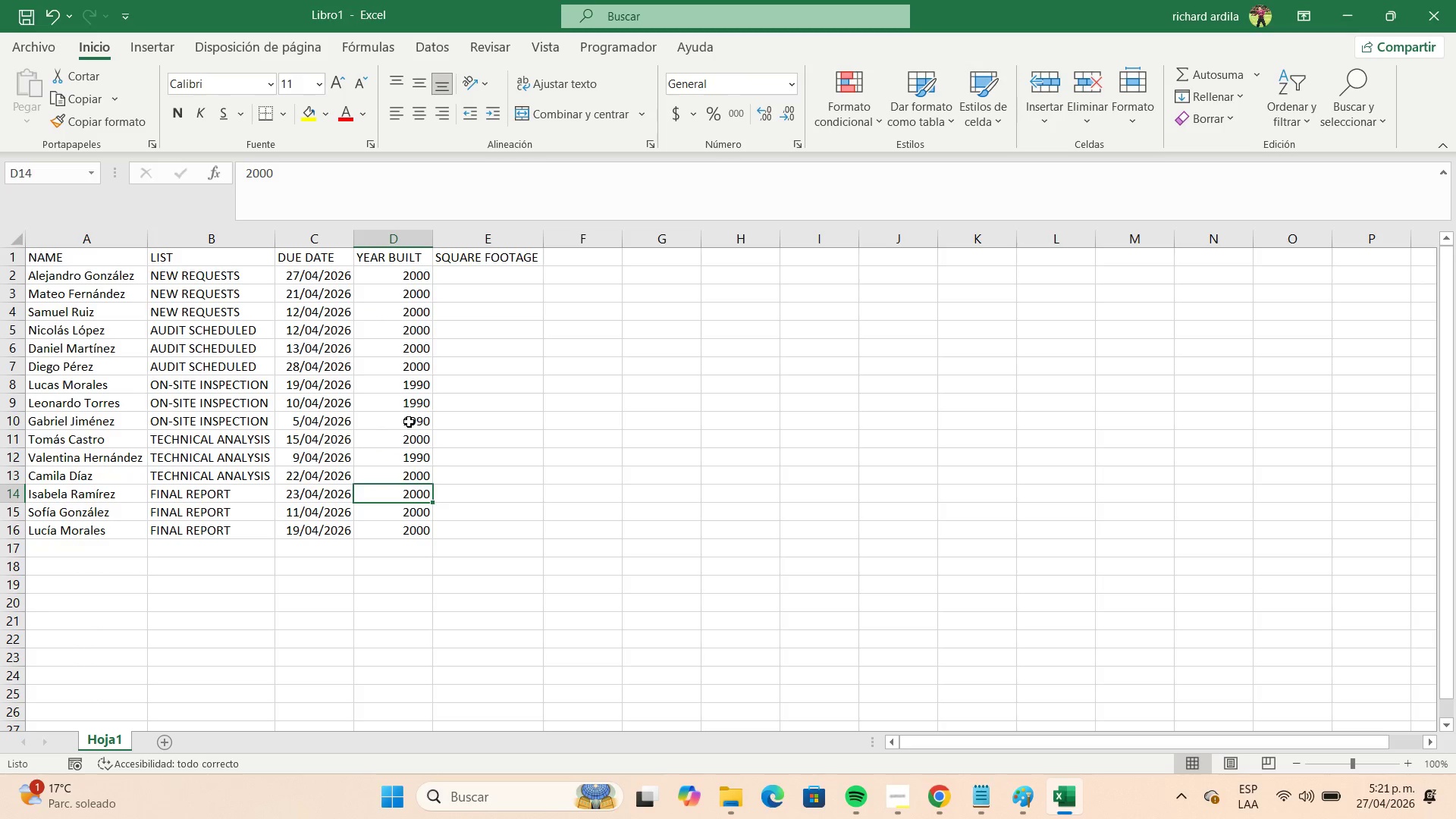 
key(ArrowDown)
 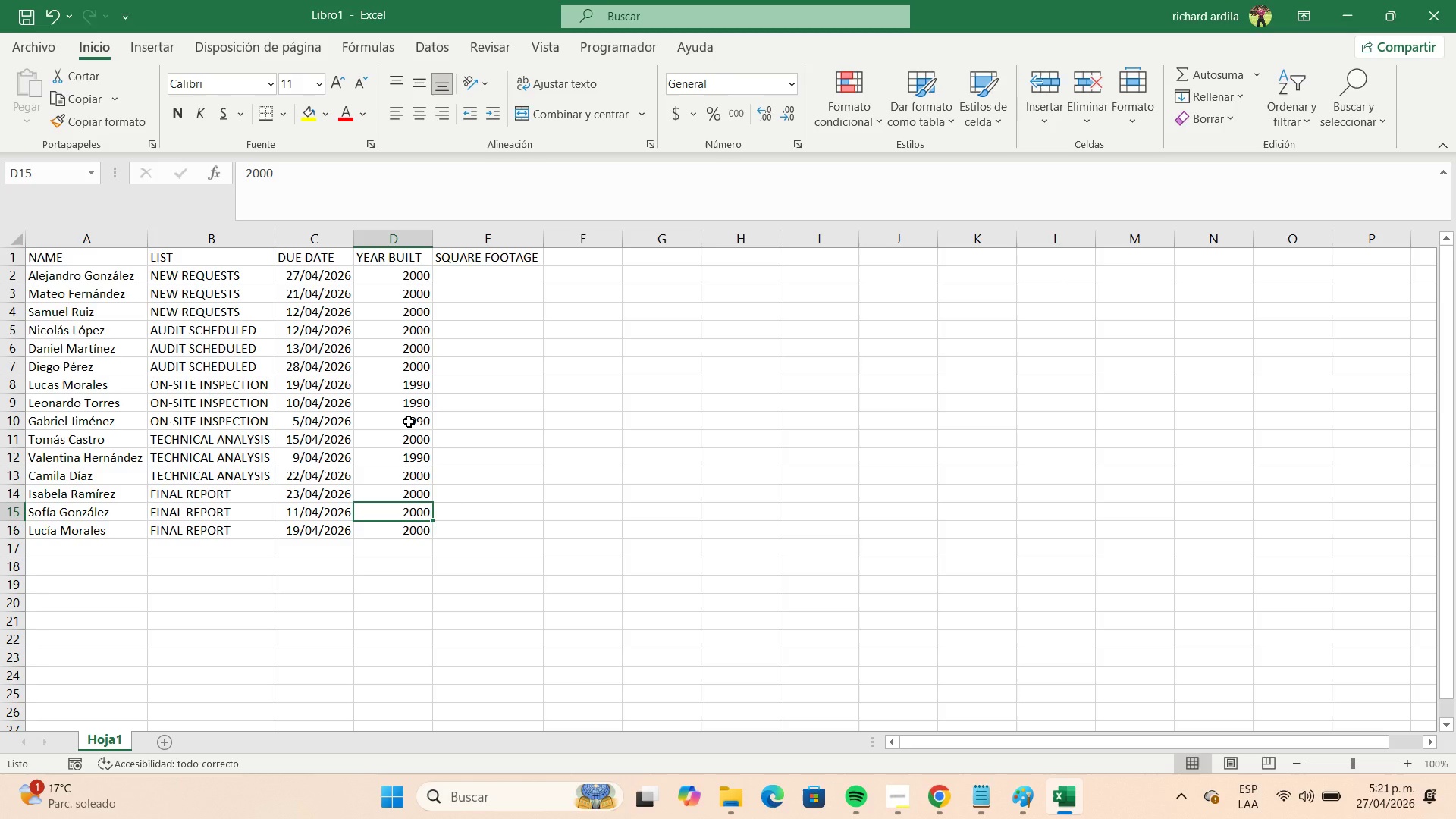 
key(Numpad2)
 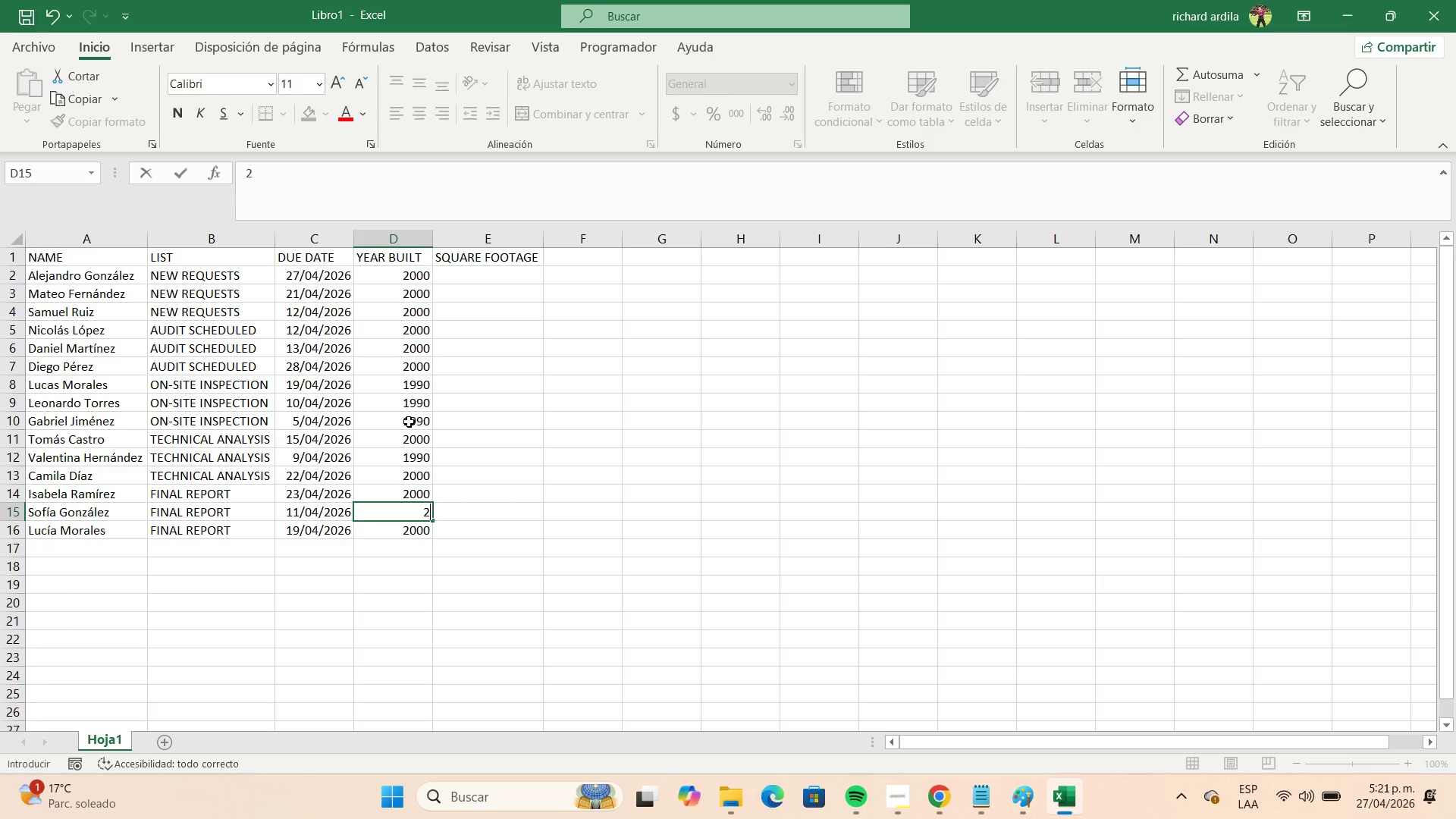 
key(Numpad0)
 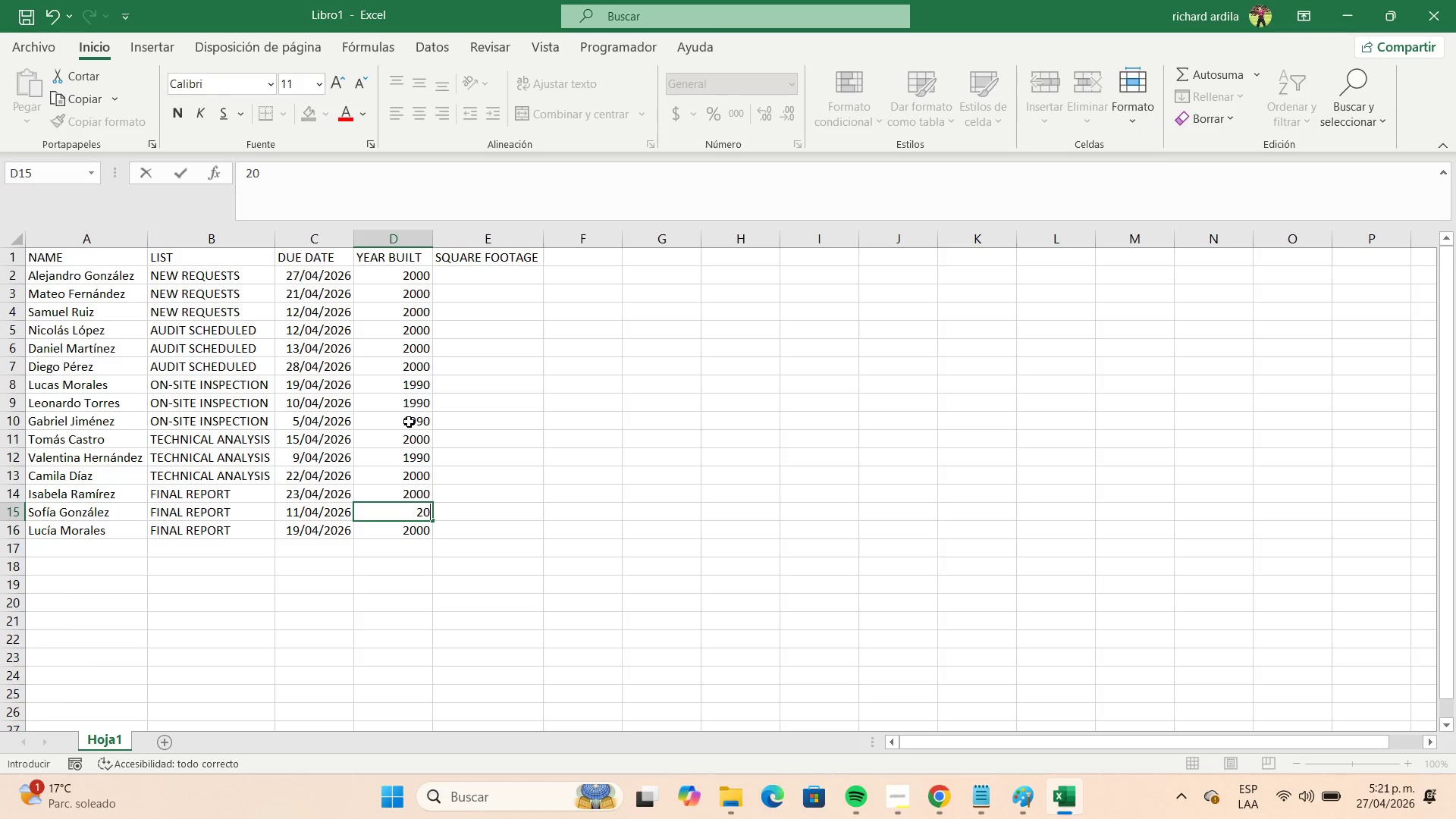 
key(Numpad1)
 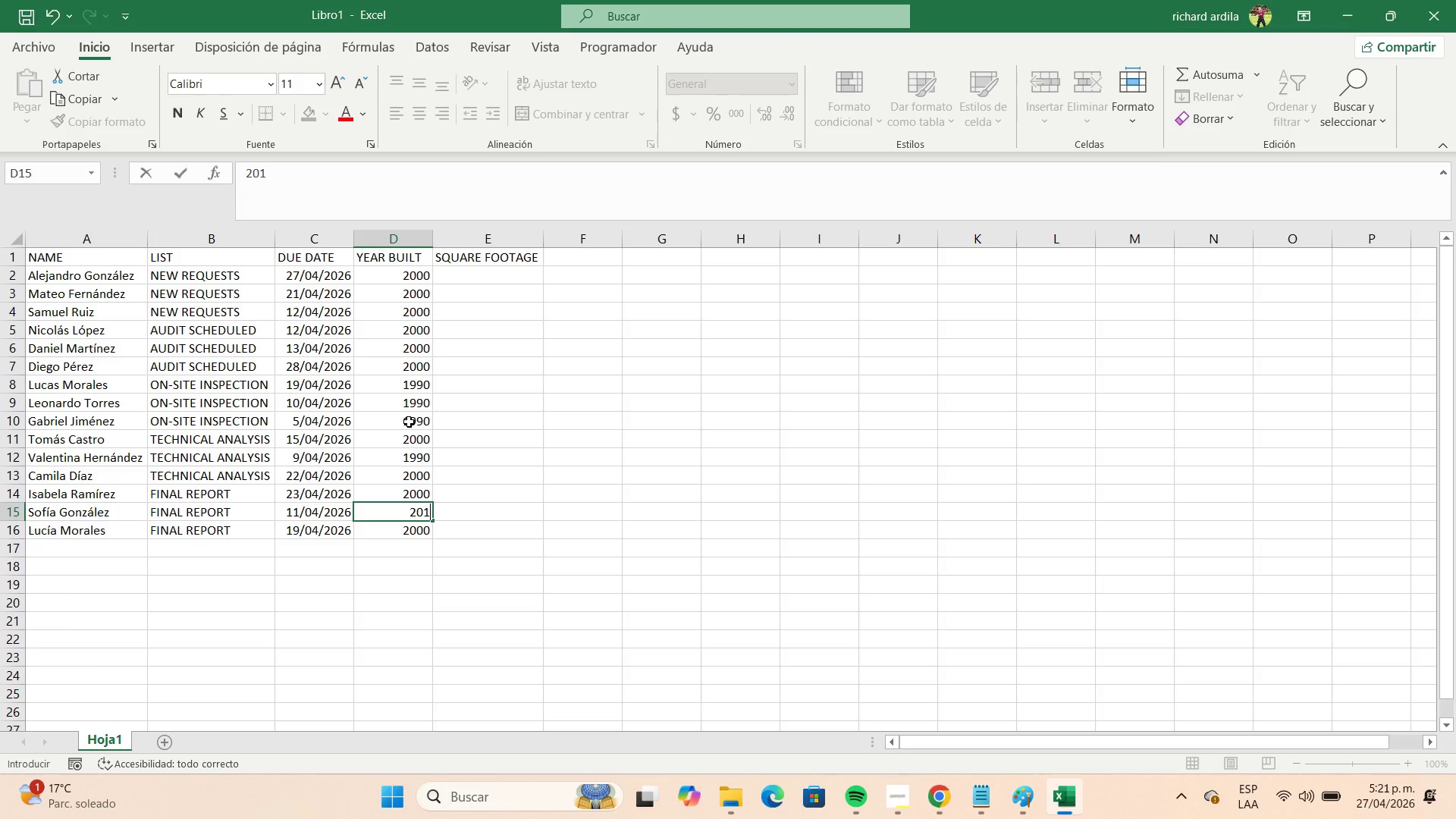 
key(Numpad0)
 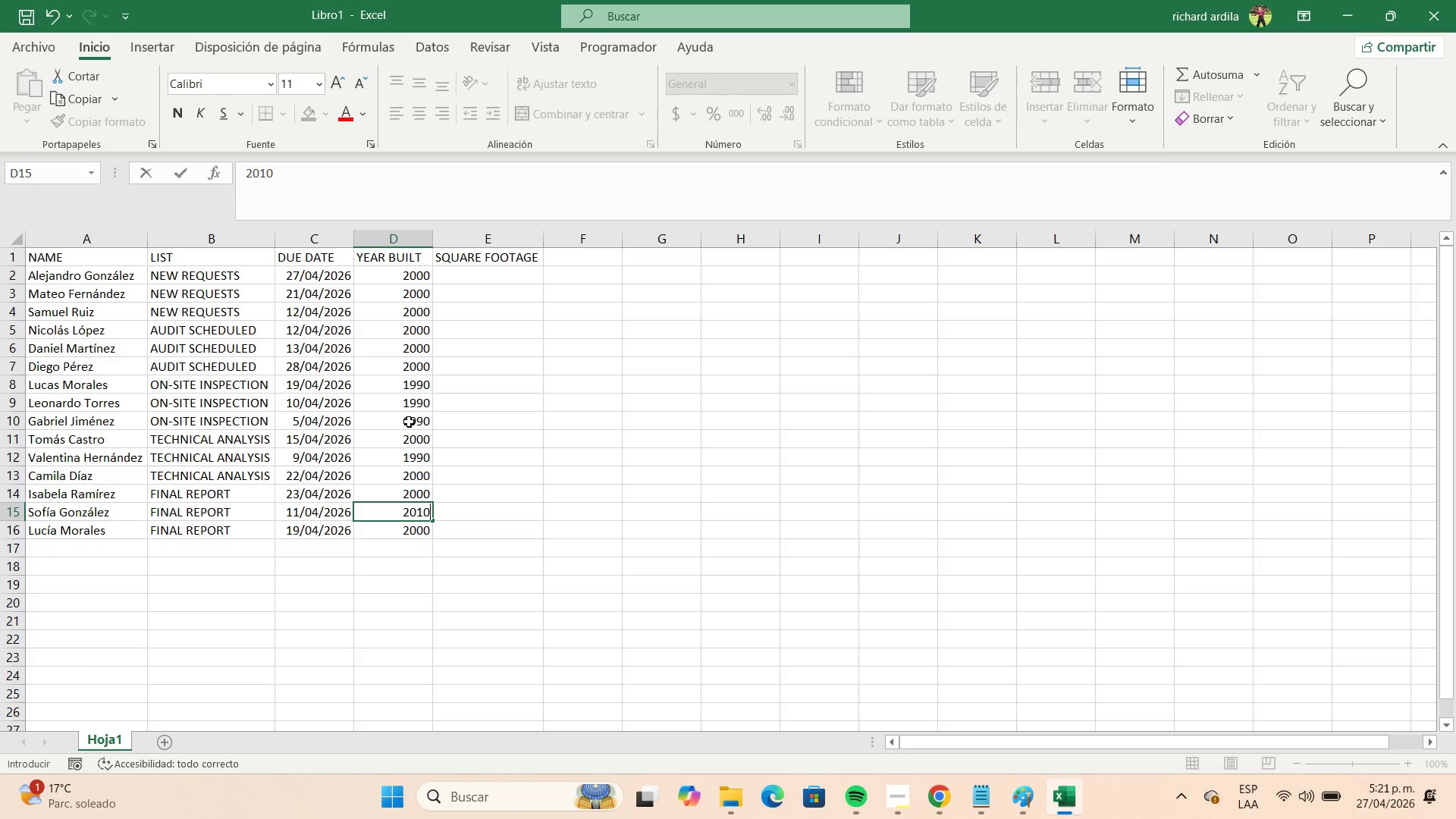 
key(NumpadEnter)
 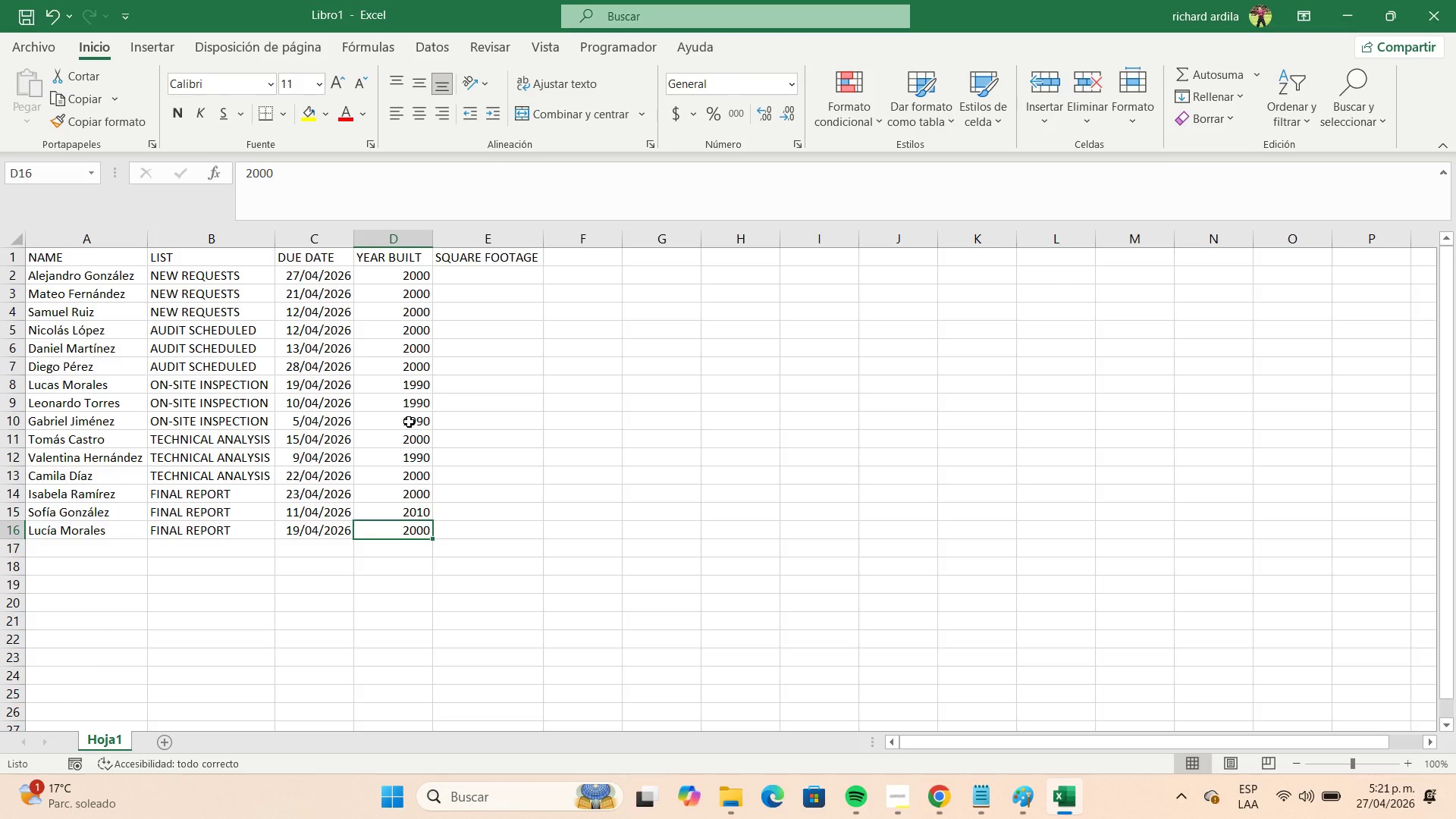 
key(Numpad2)
 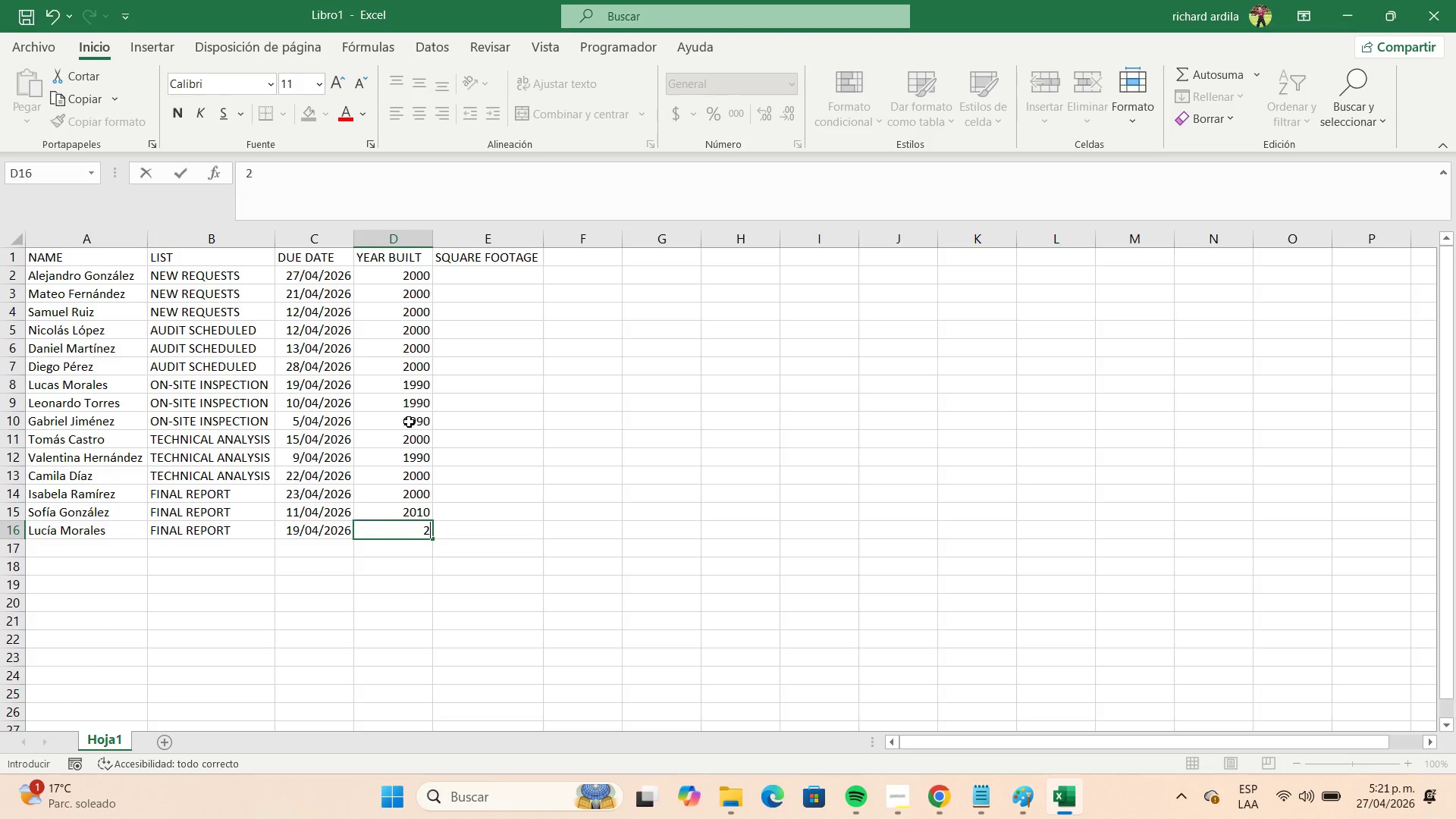 
key(Numpad1)
 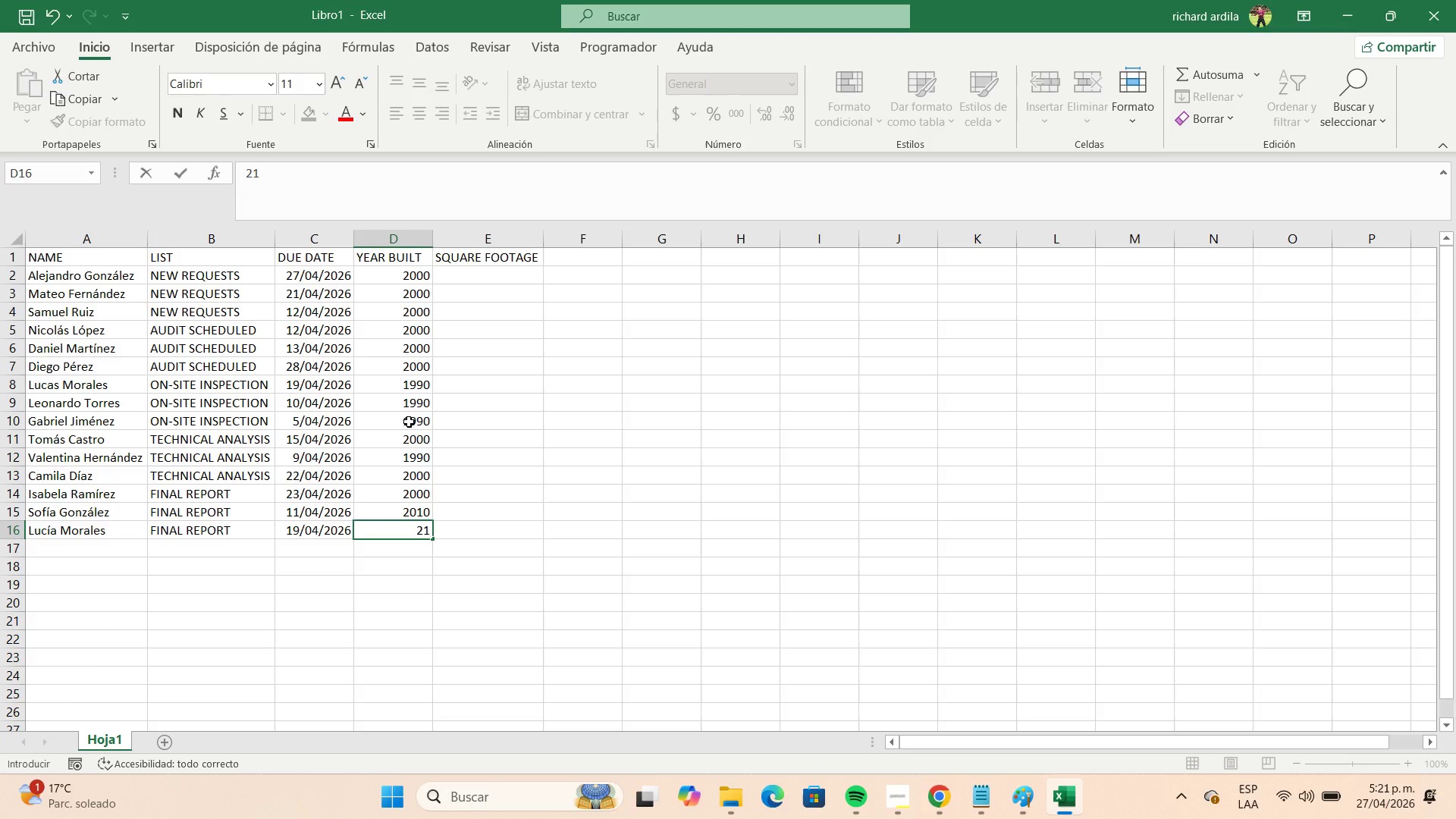 
key(Backspace)
 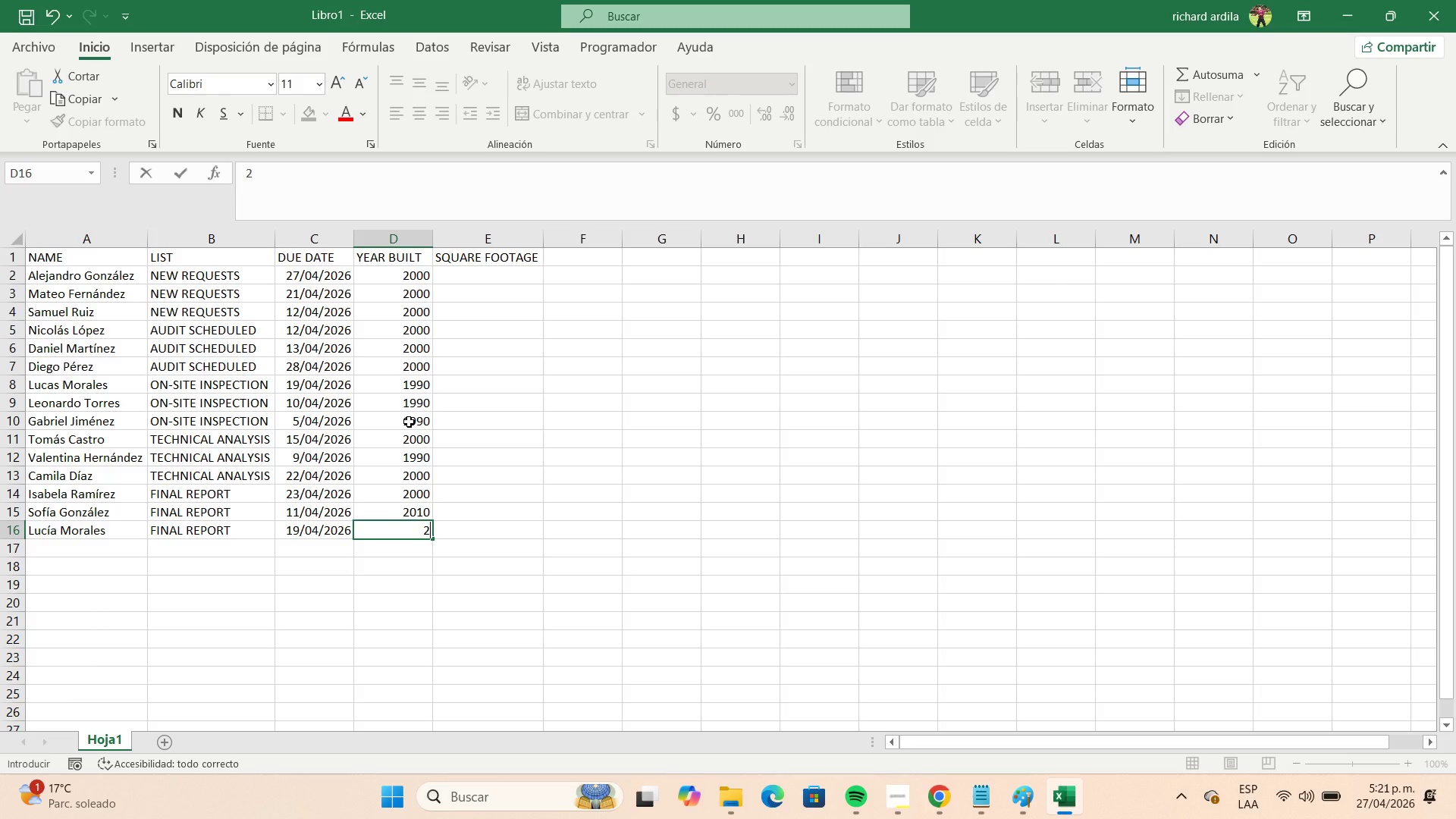 
key(Numpad0)
 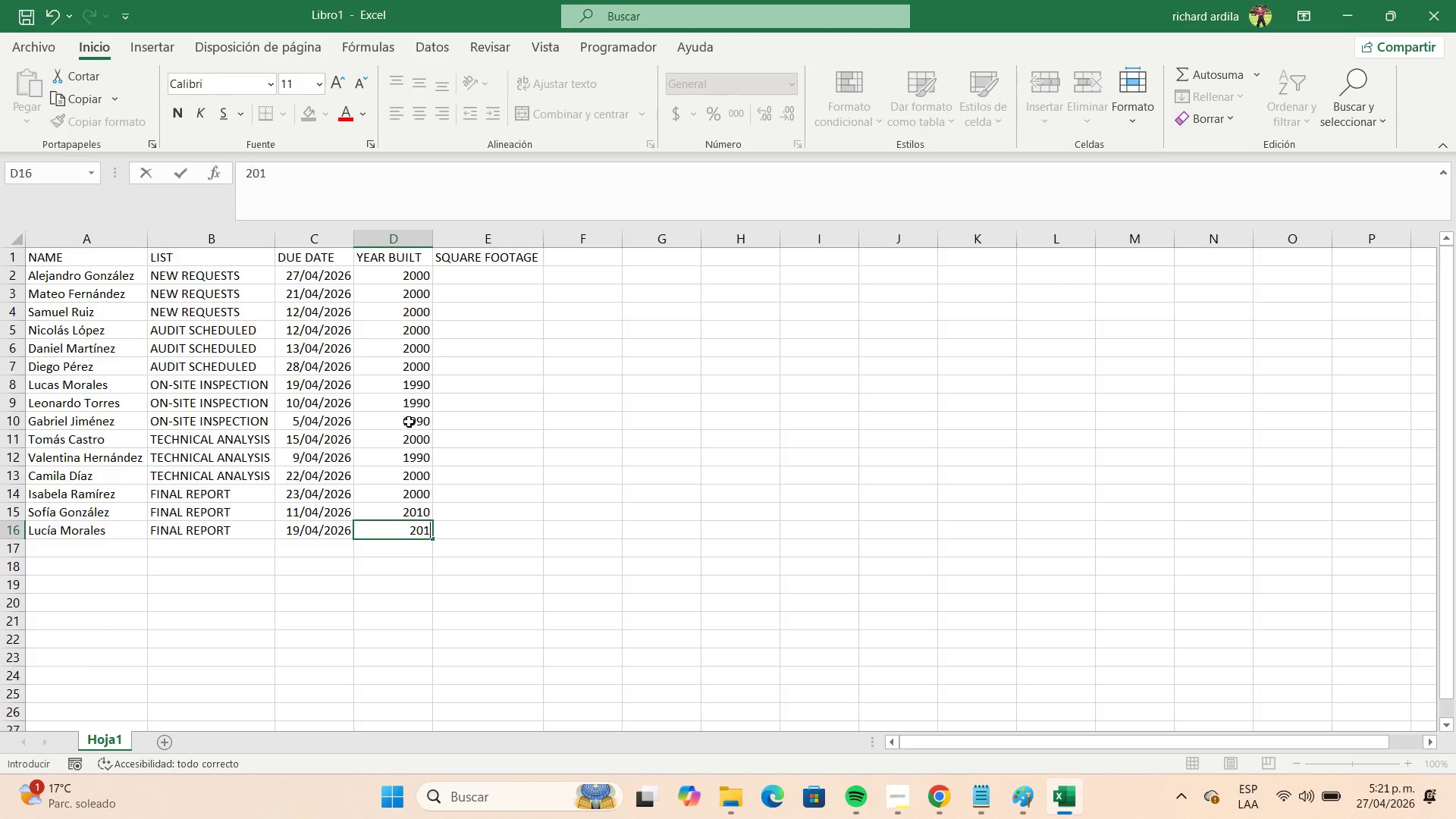 
key(Numpad1)
 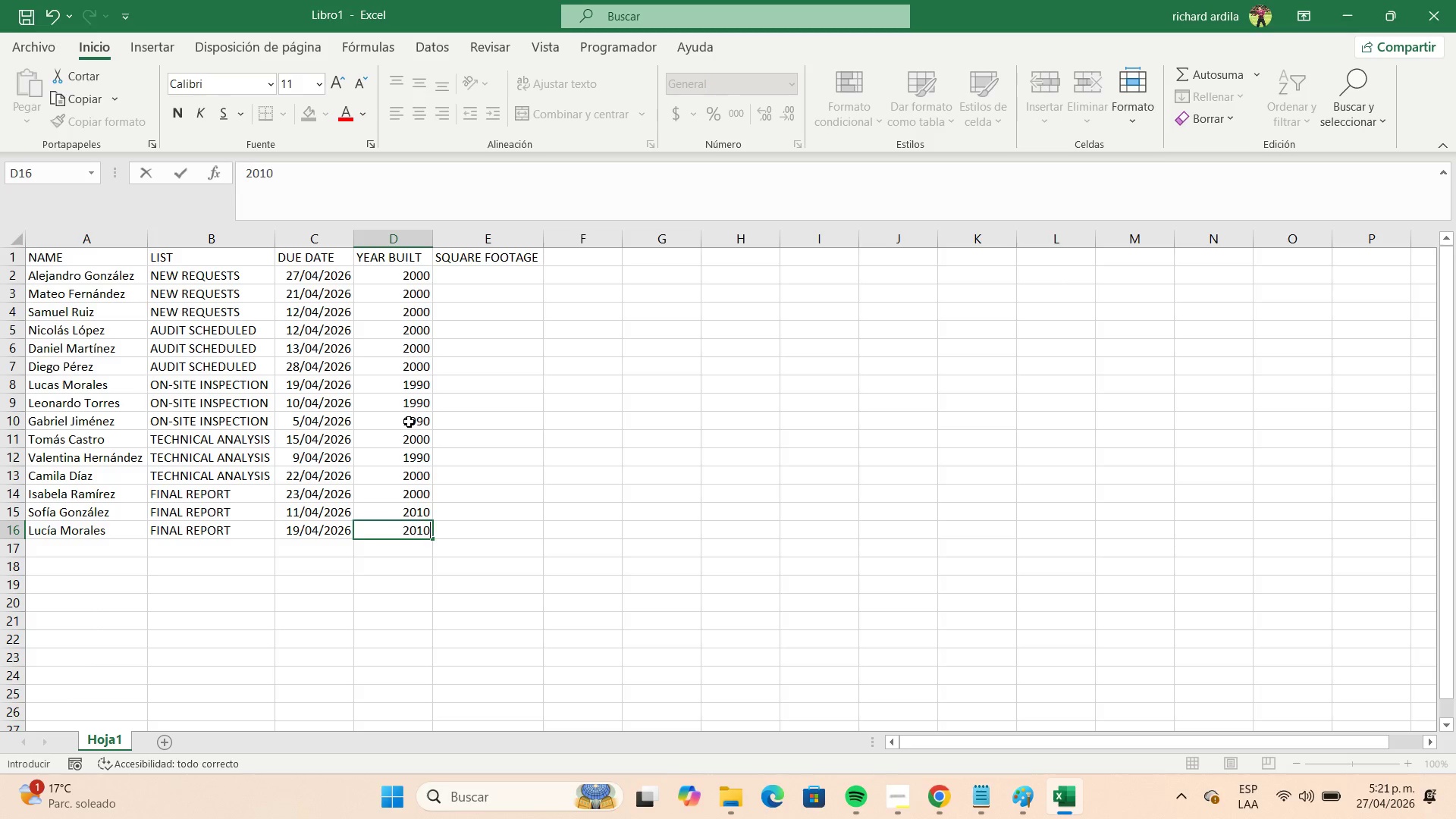 
key(Numpad0)
 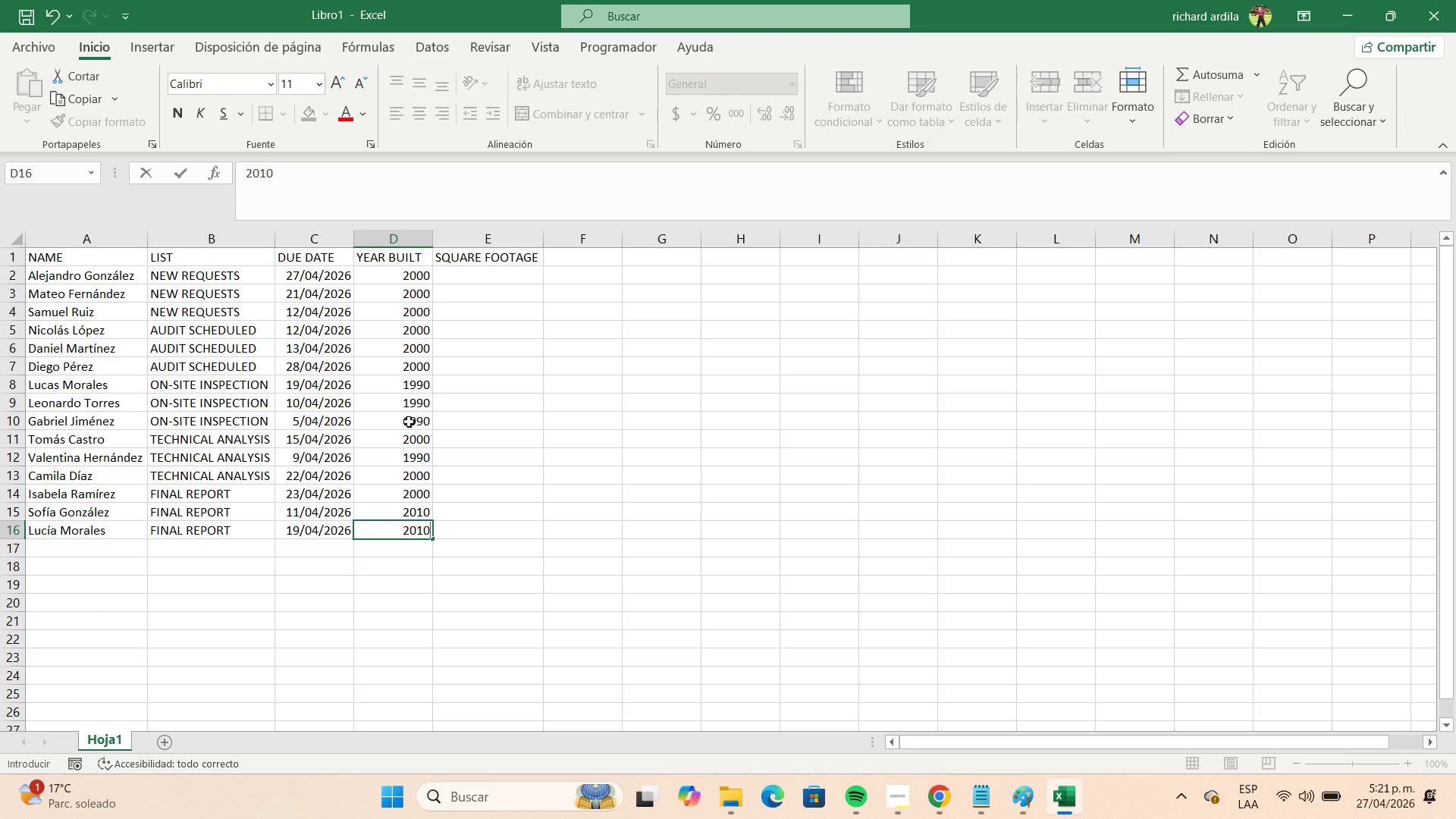 
key(ArrowRight)
 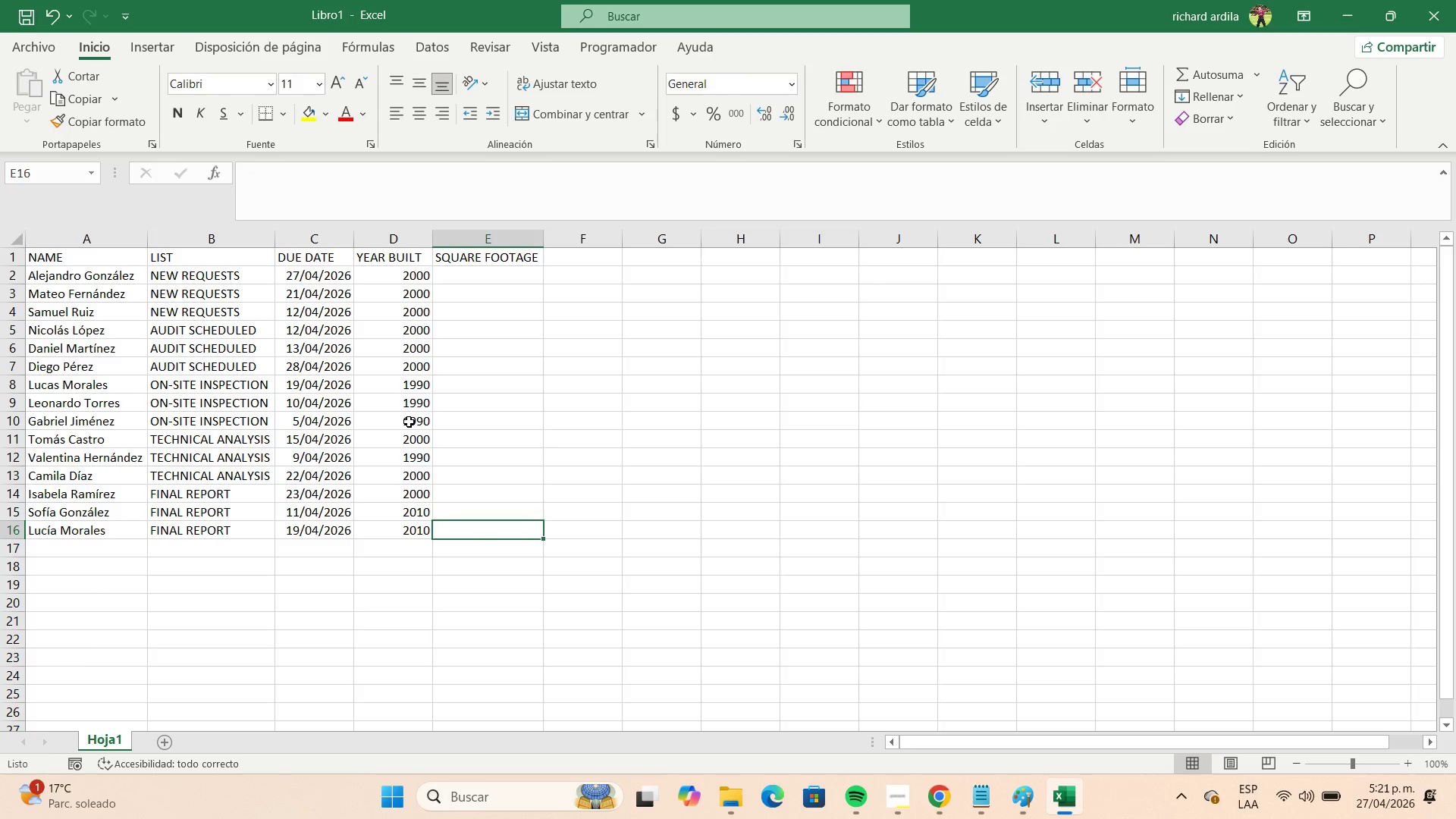 
key(ArrowUp)
 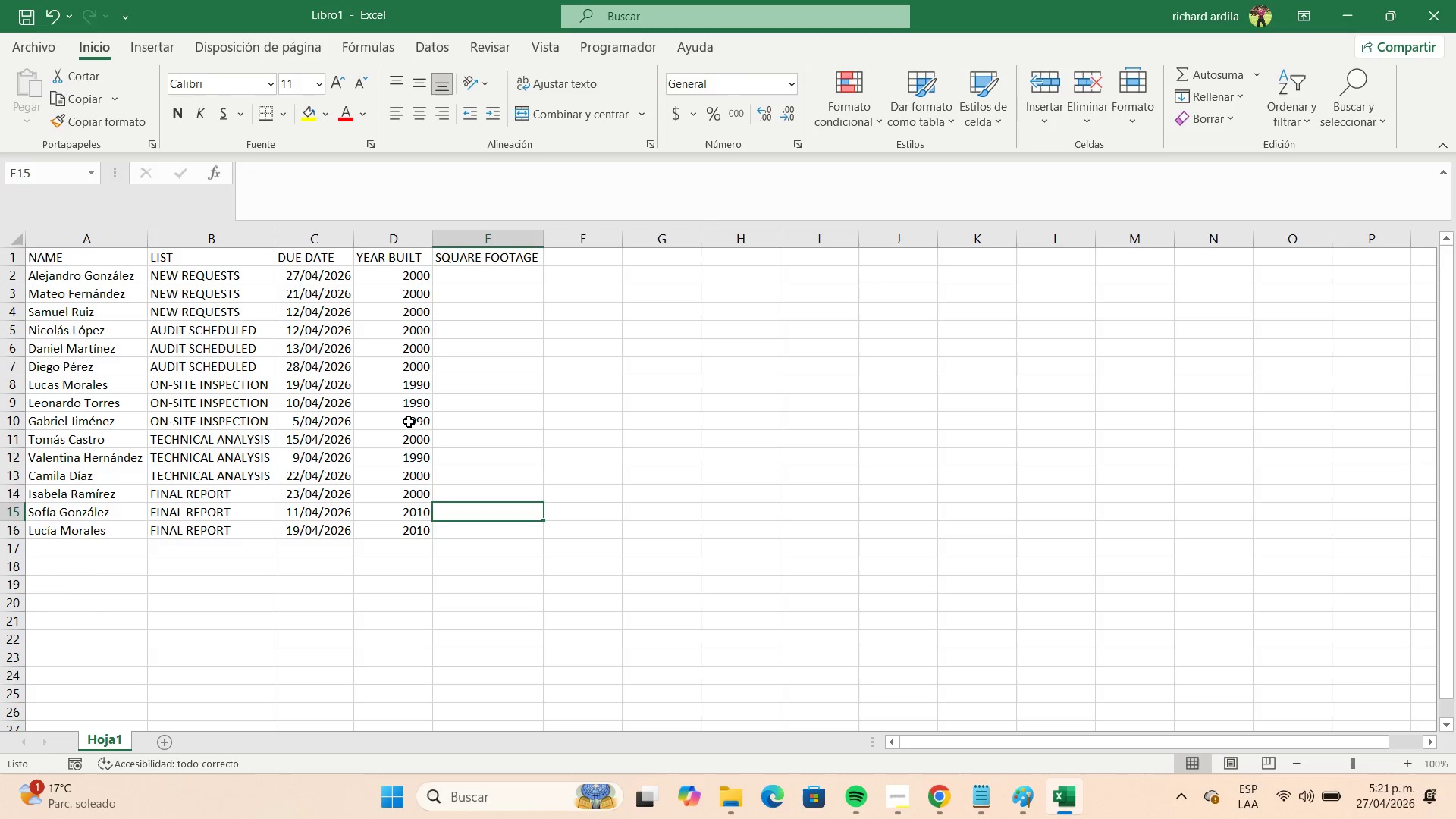 
key(ArrowUp)
 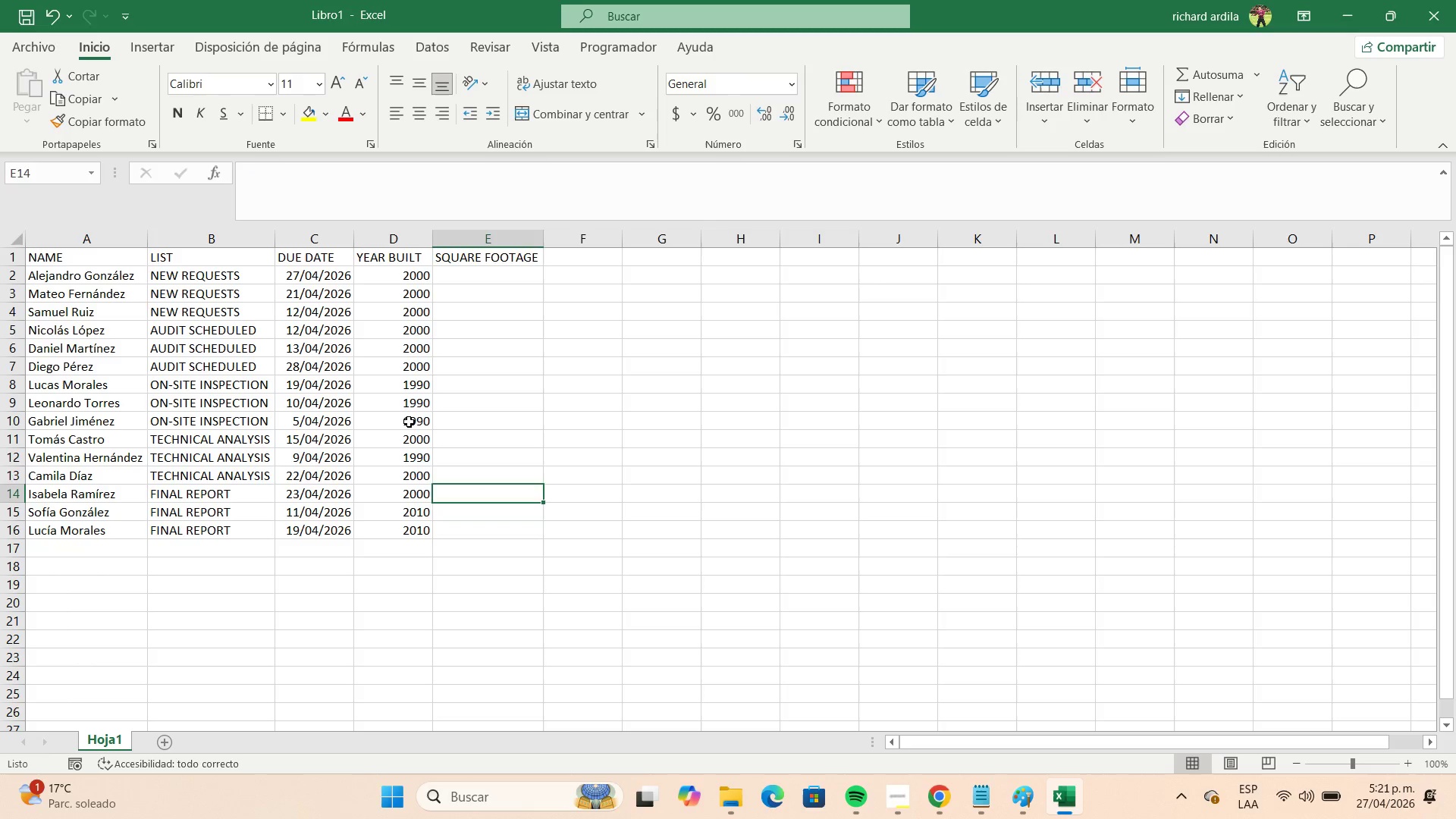 
key(ArrowUp)
 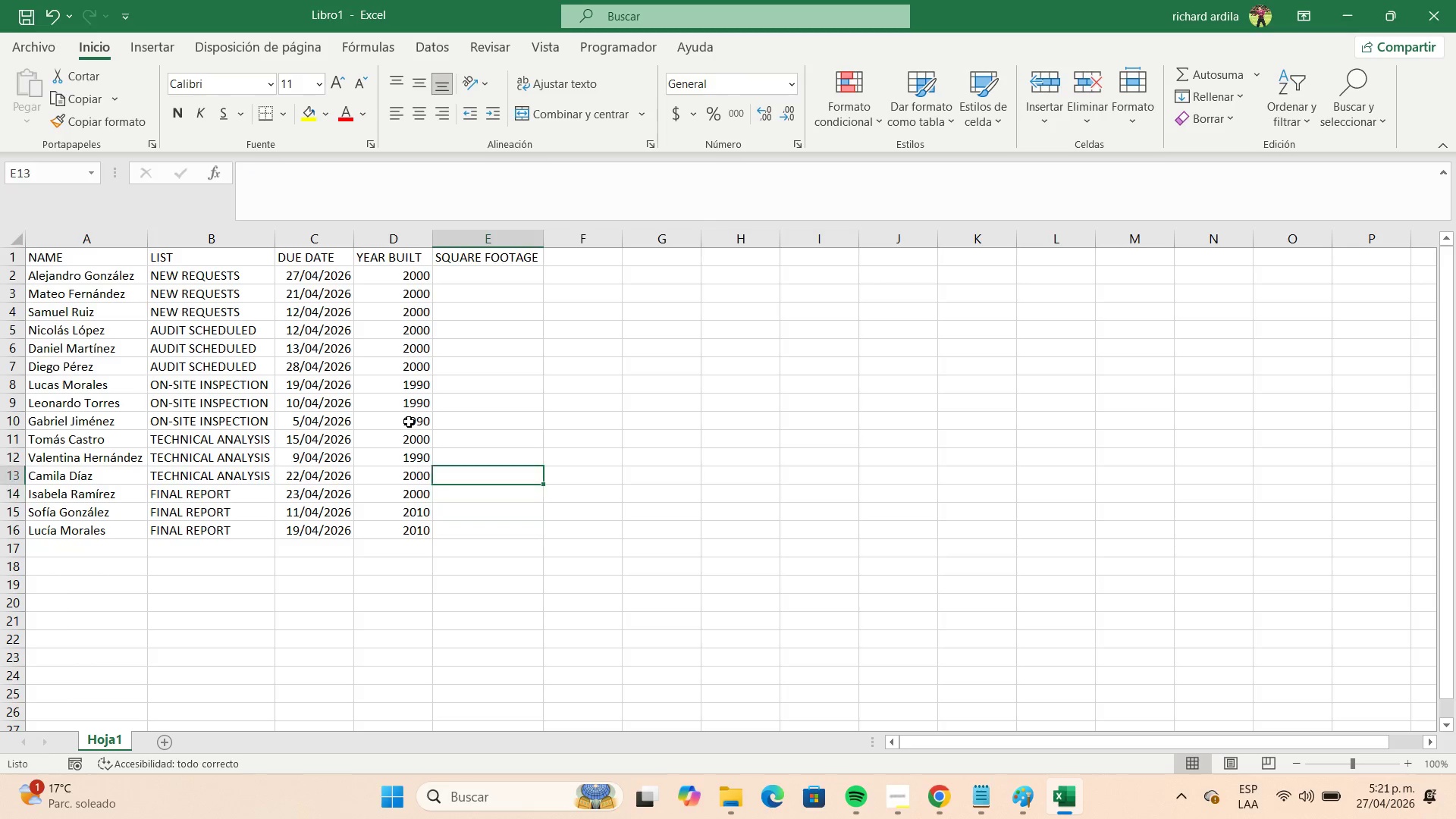 
key(ArrowUp)
 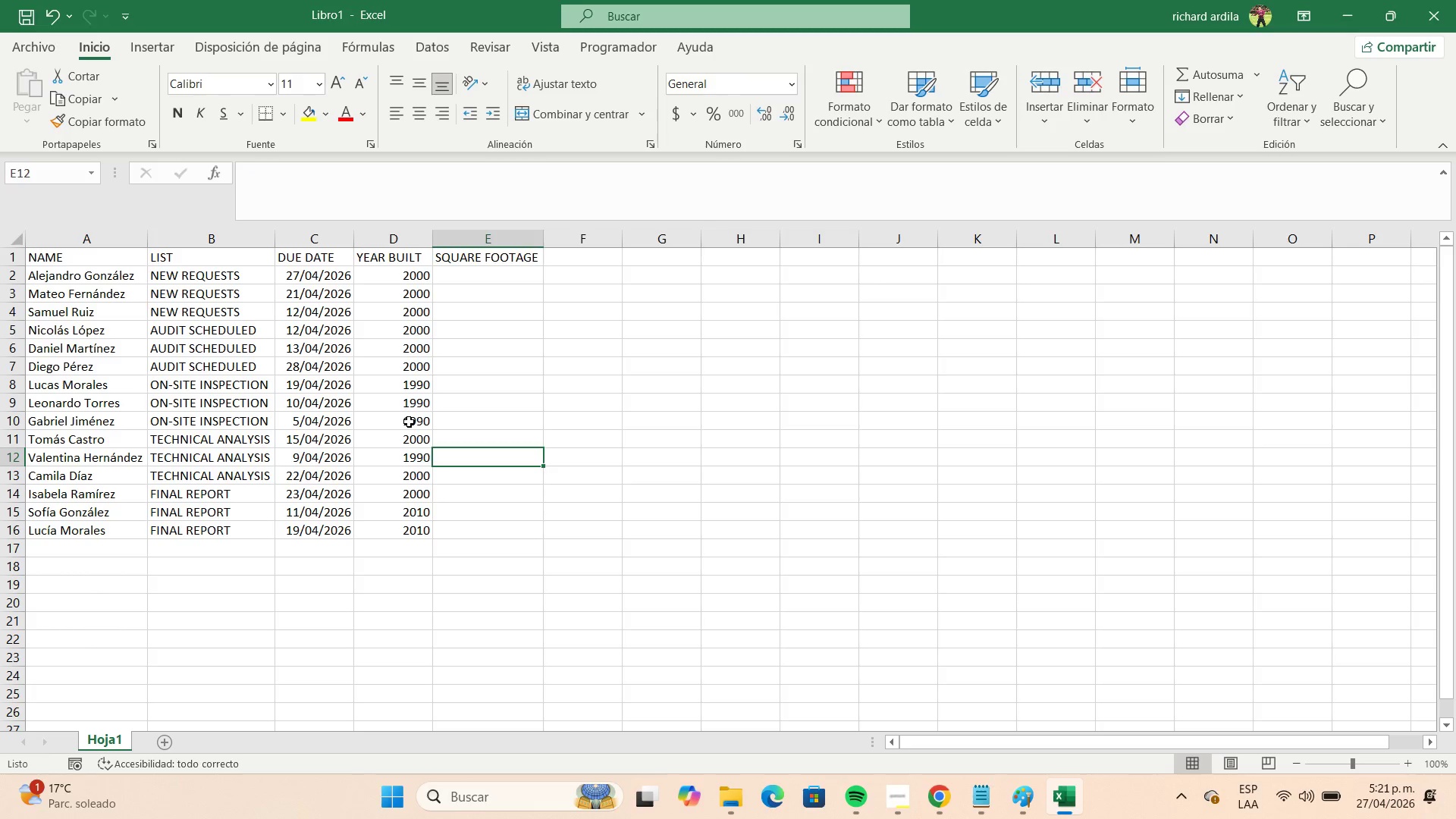 
key(ArrowUp)
 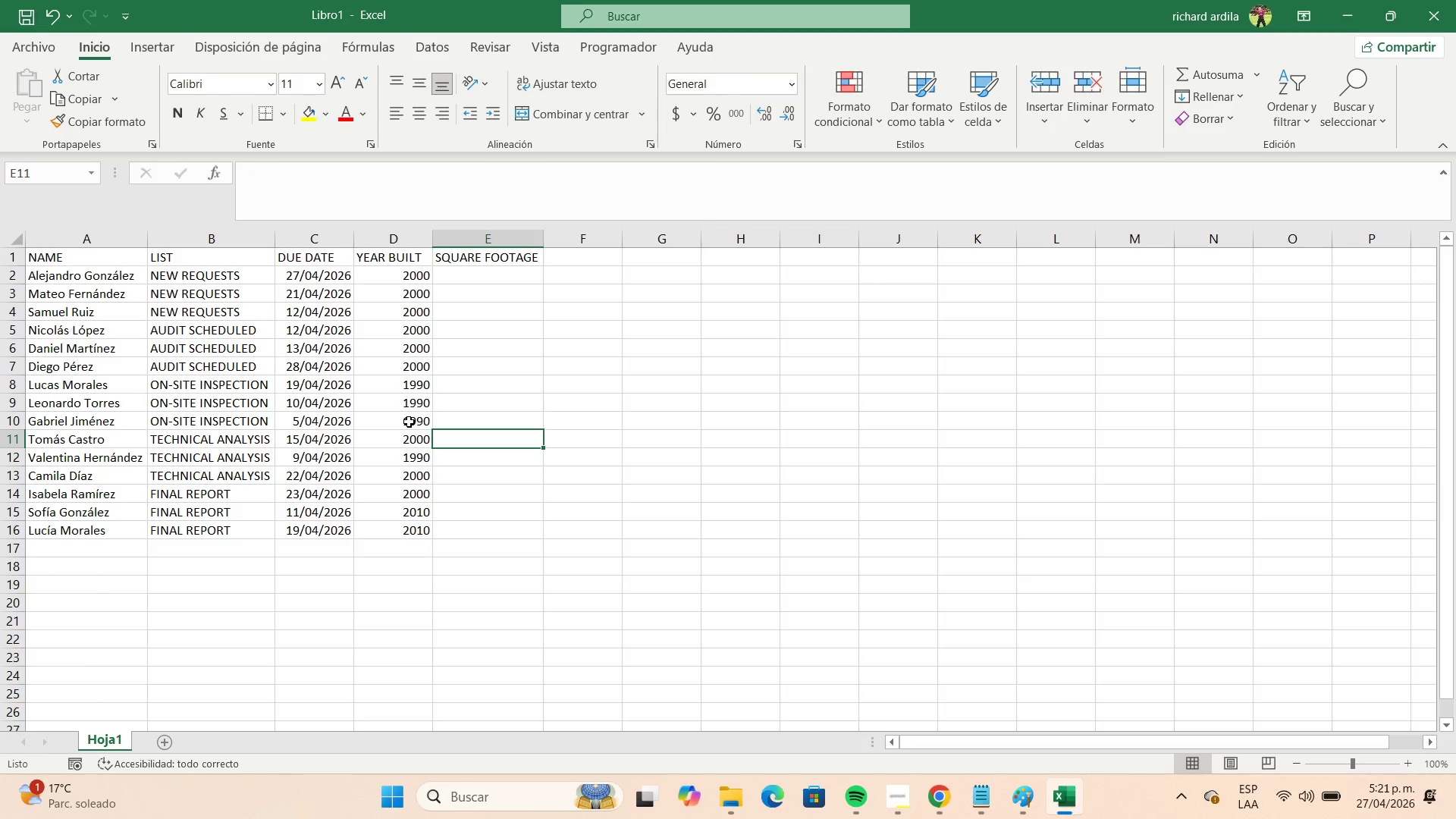 
key(ArrowUp)
 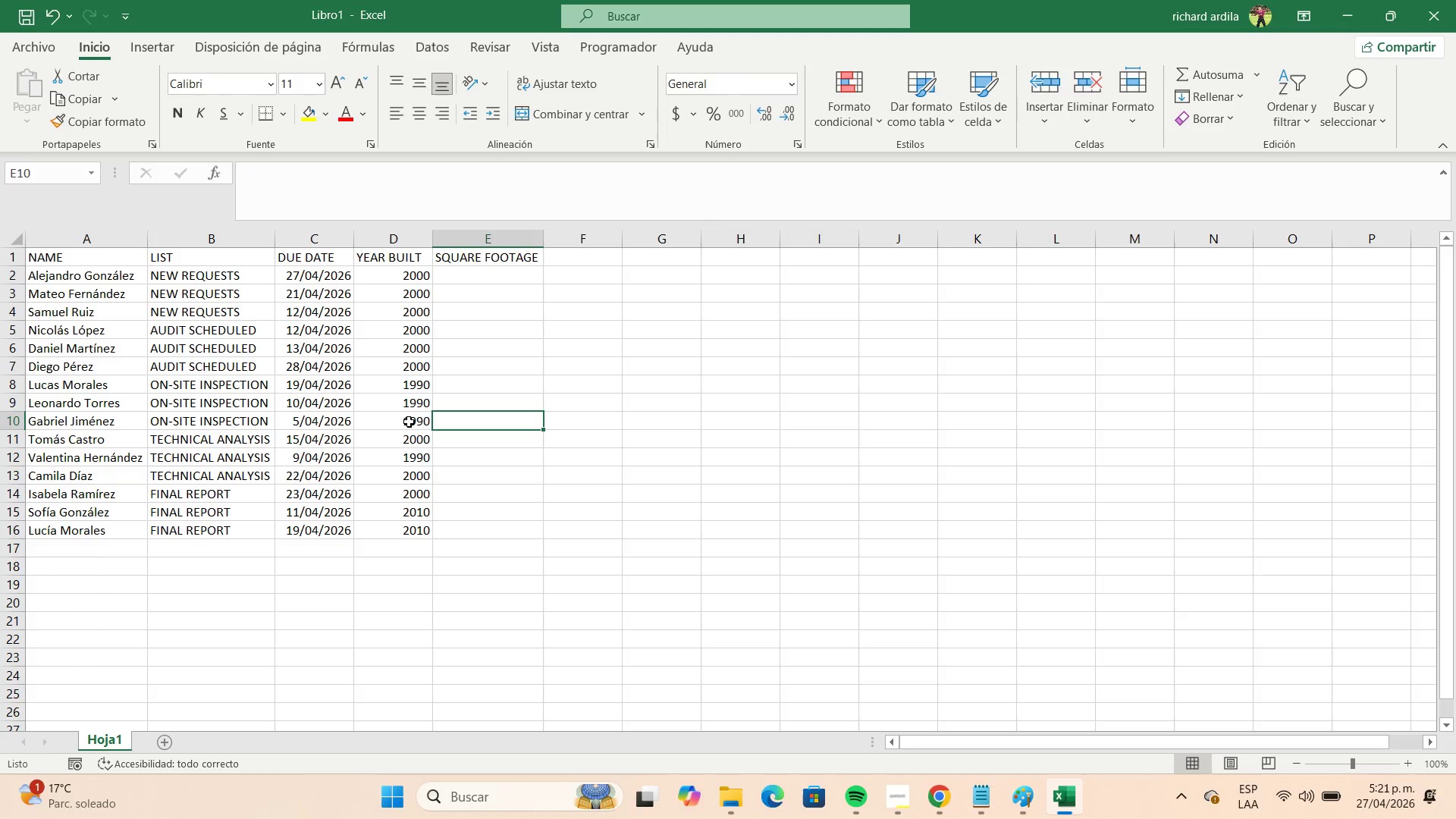 
key(ArrowUp)
 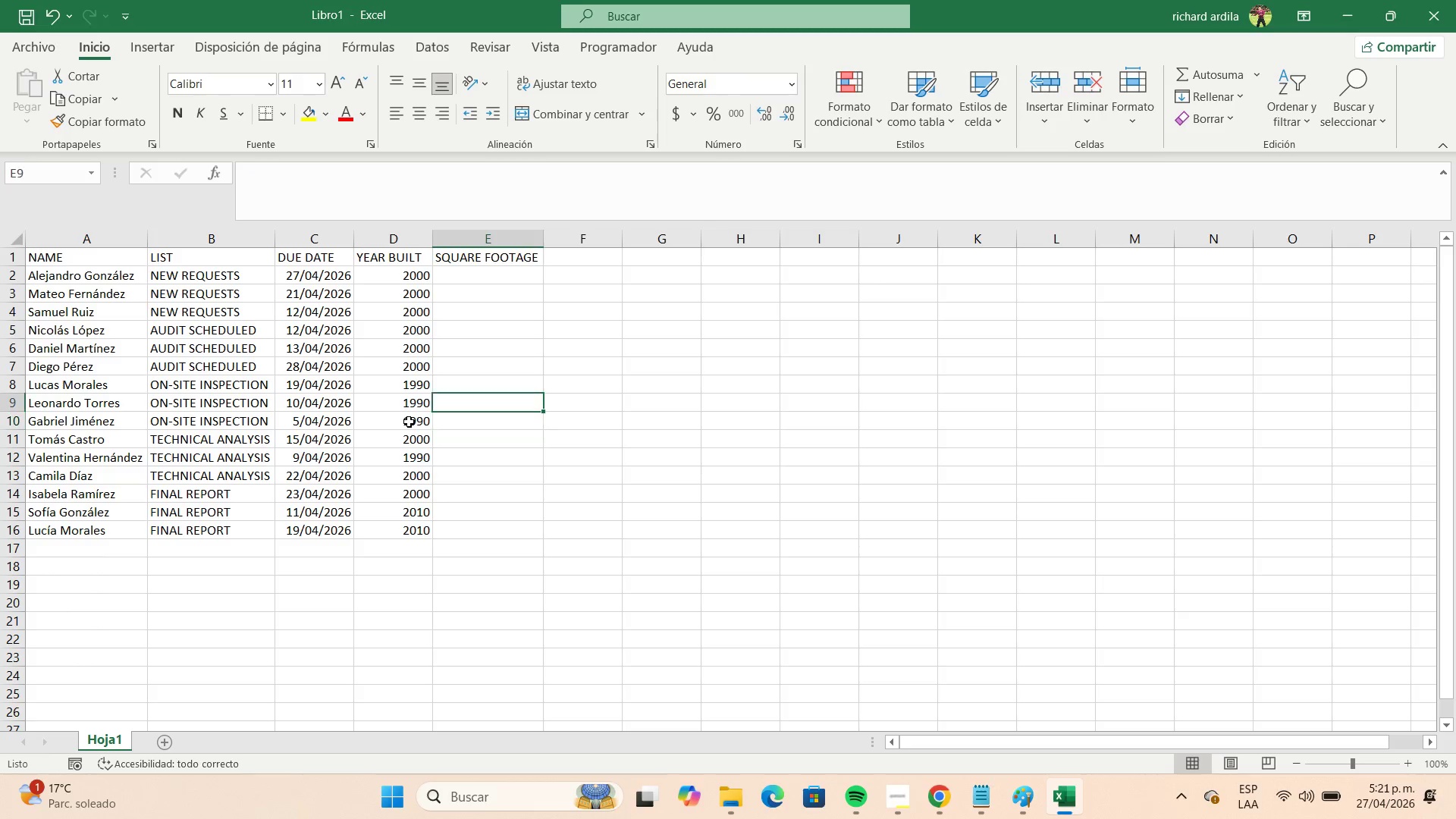 
key(ArrowUp)
 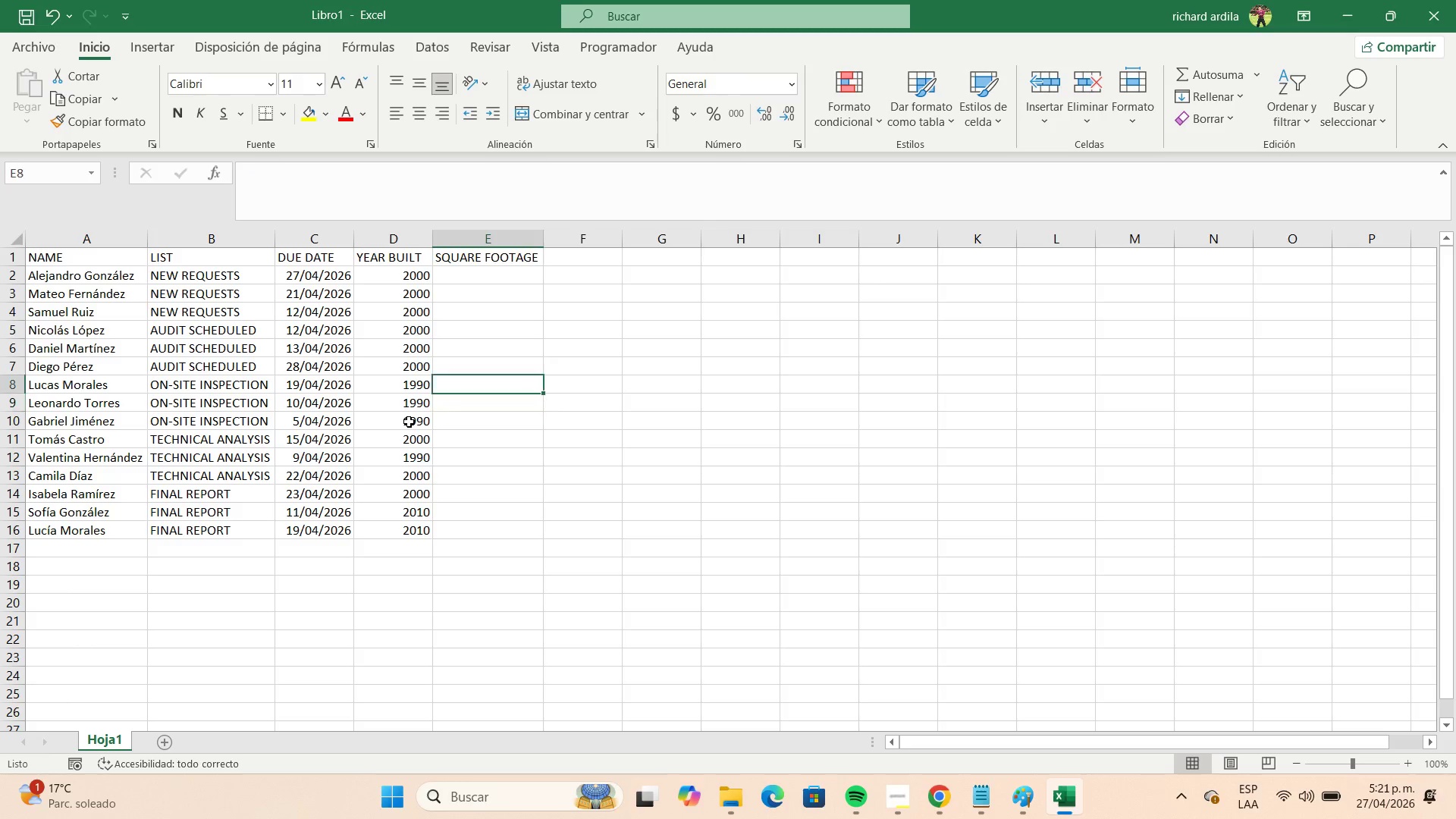 
key(ArrowUp)
 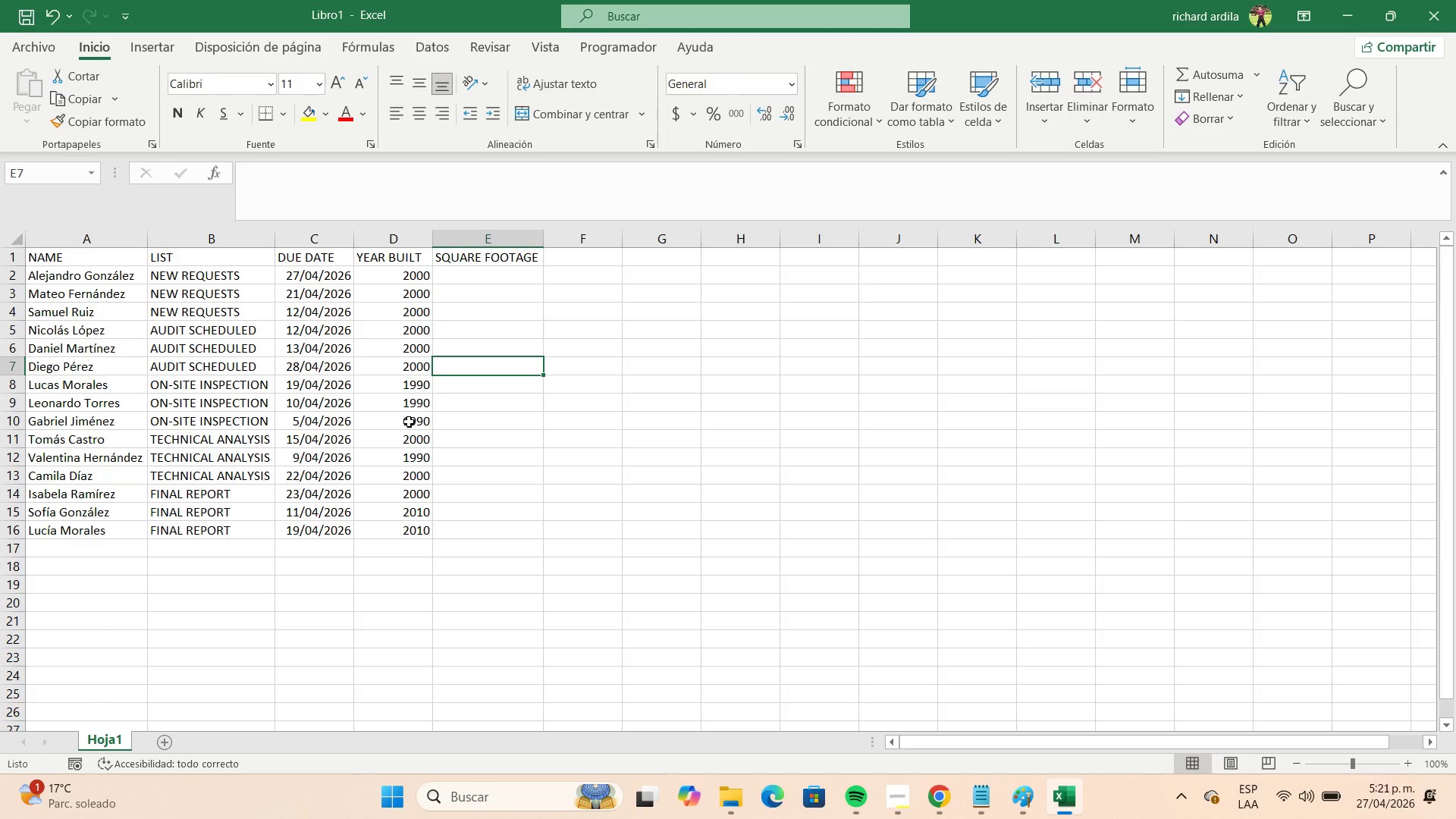 
key(ArrowUp)
 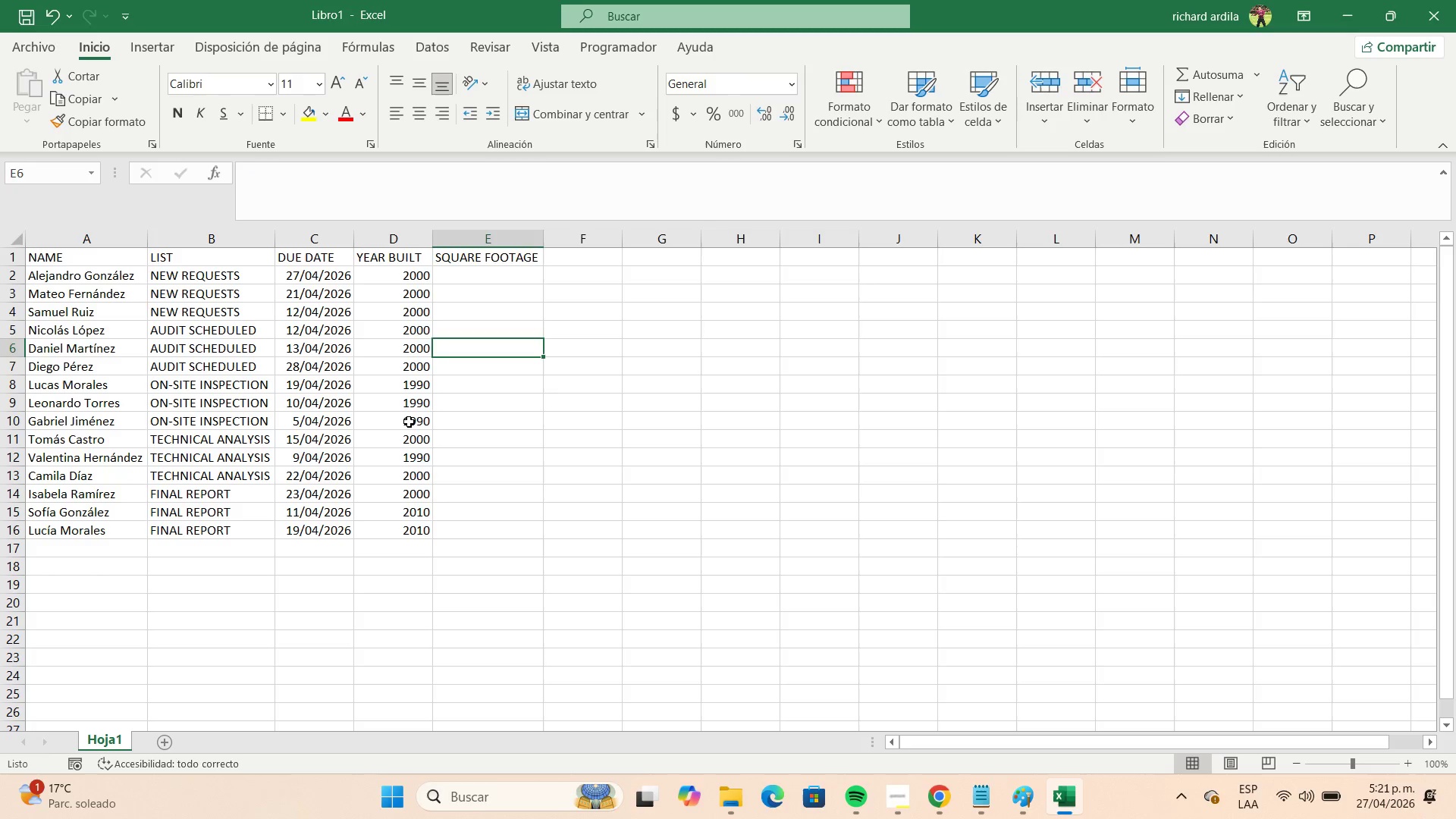 
key(ArrowUp)
 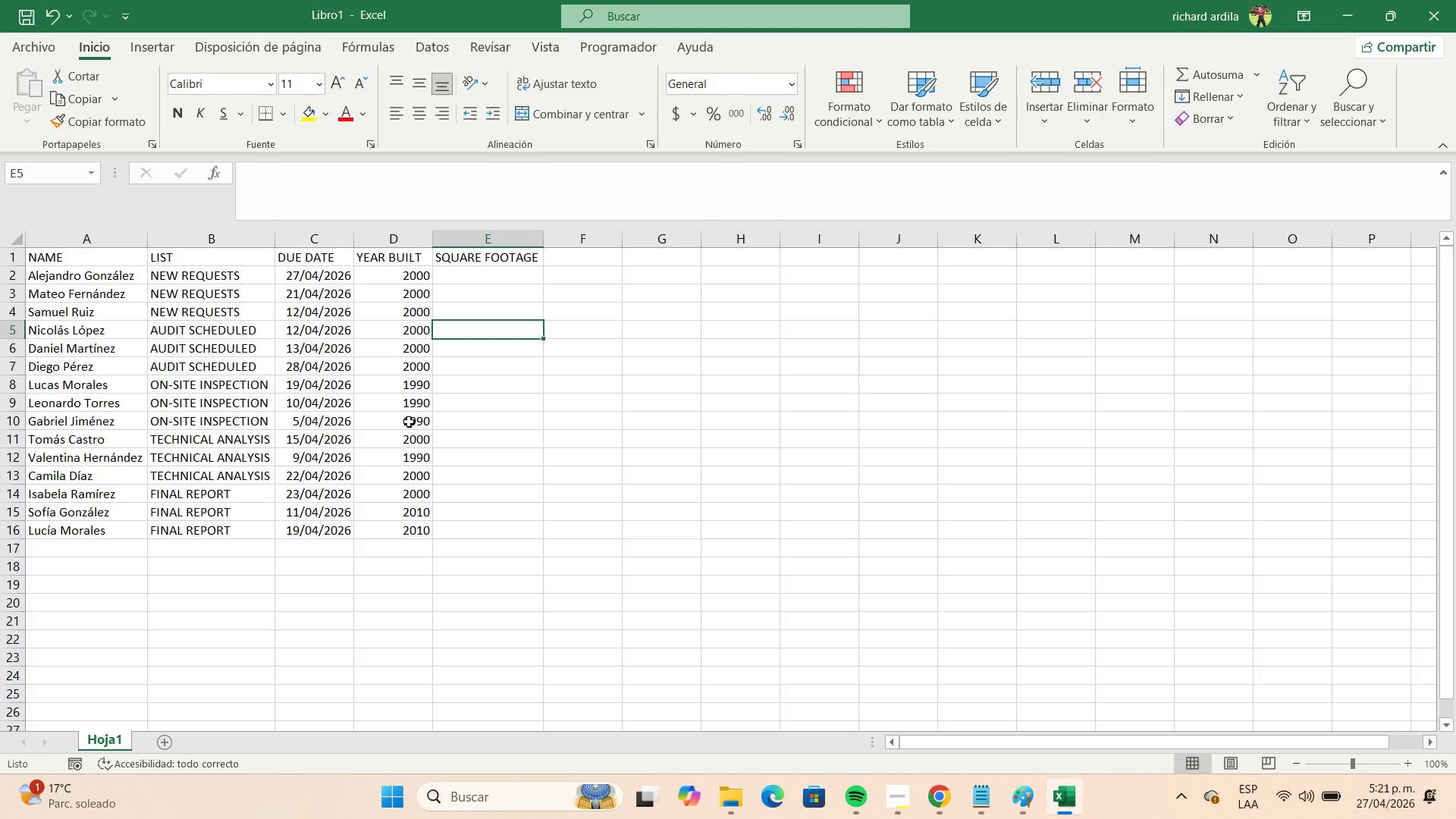 
key(ArrowUp)
 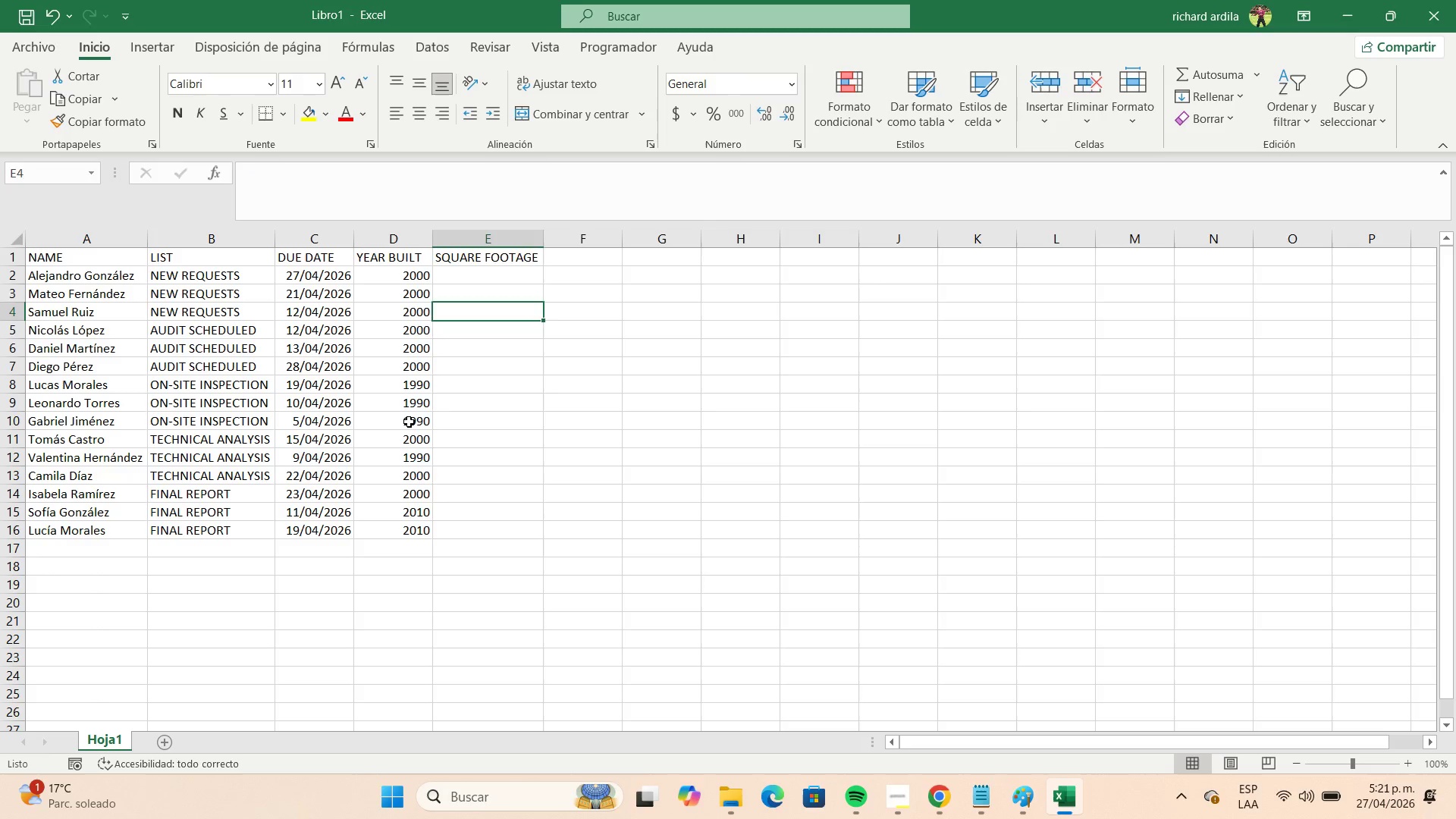 
key(ArrowUp)
 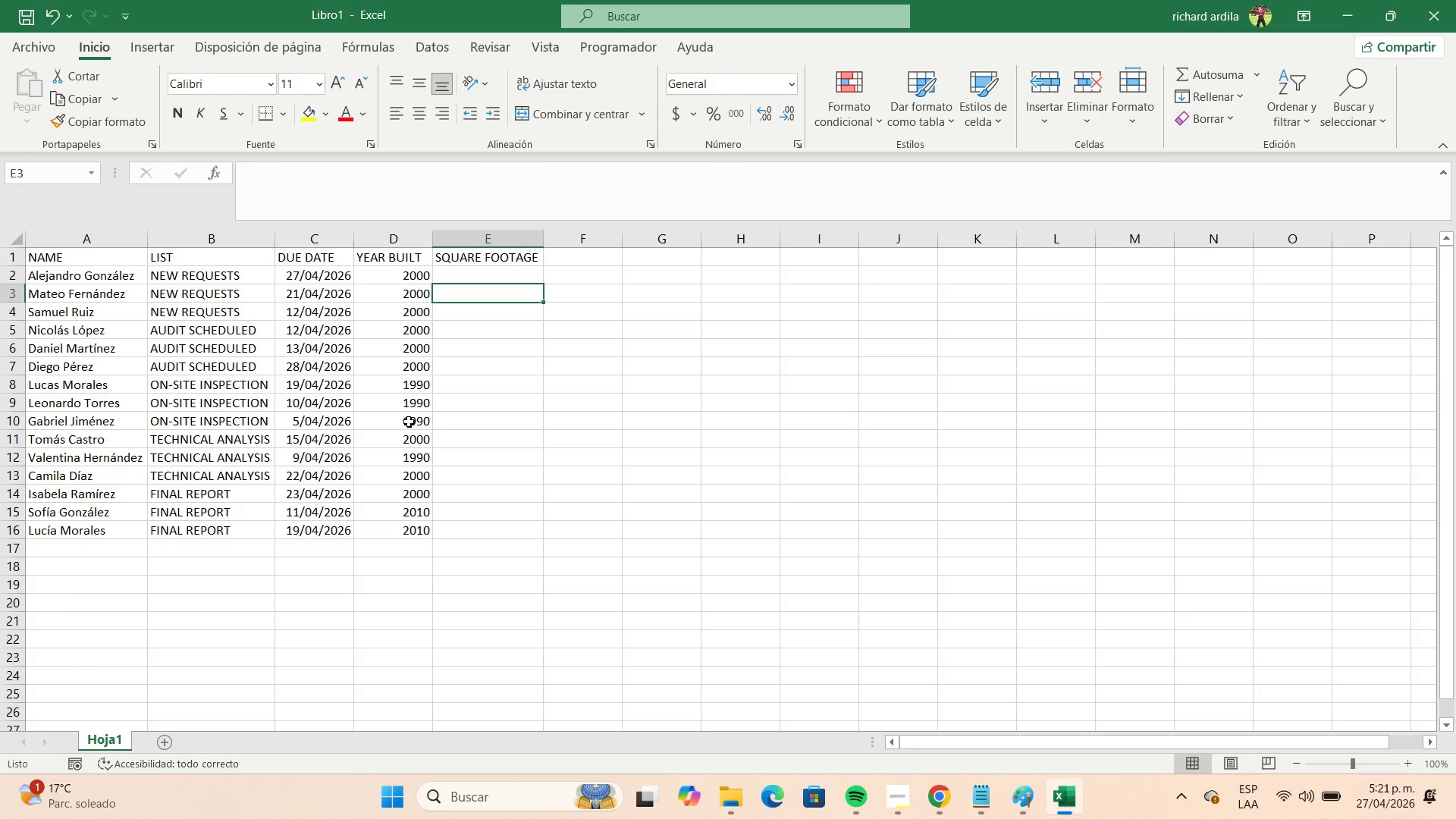 
key(ArrowUp)
 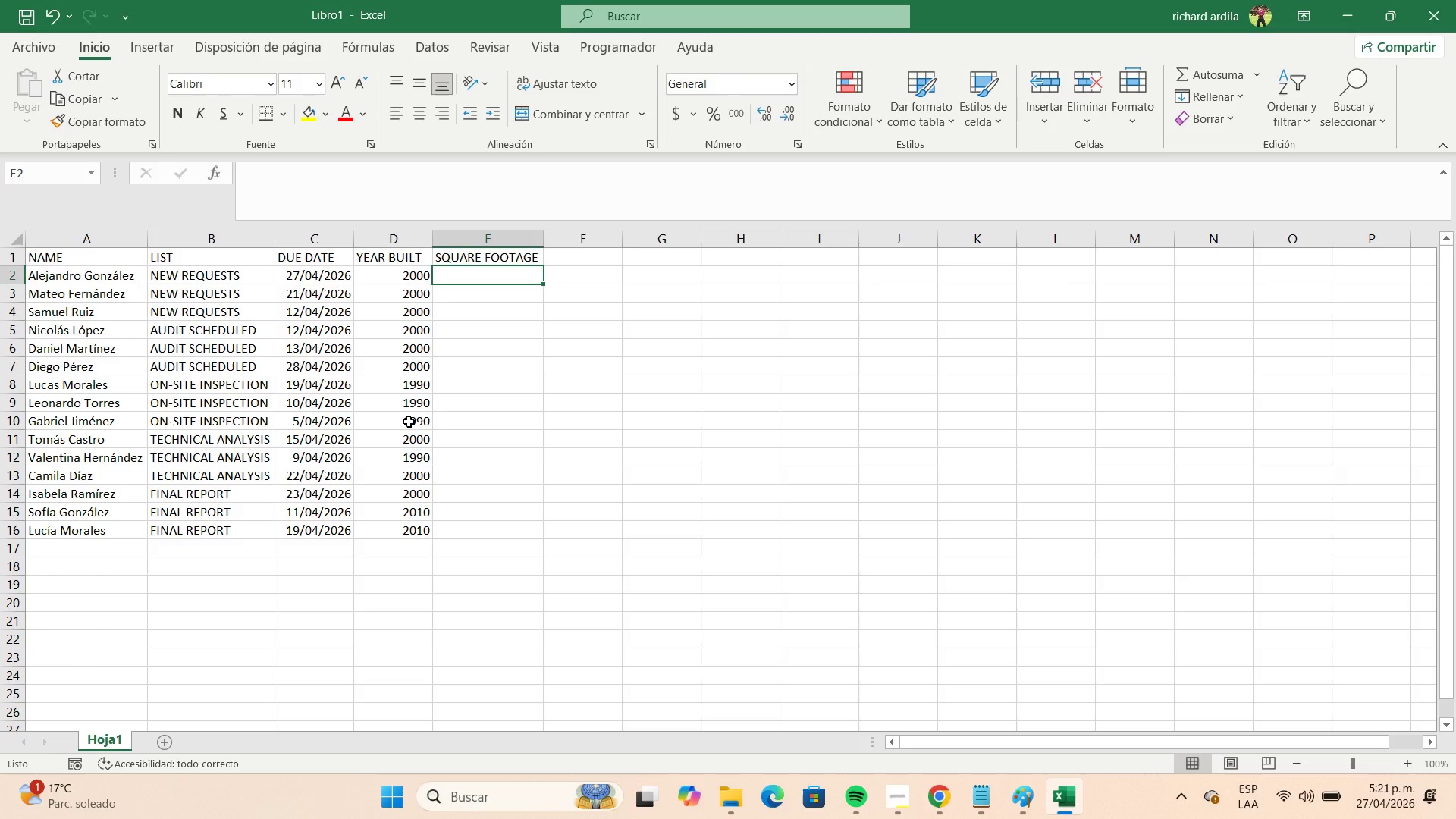 
type(+al)
 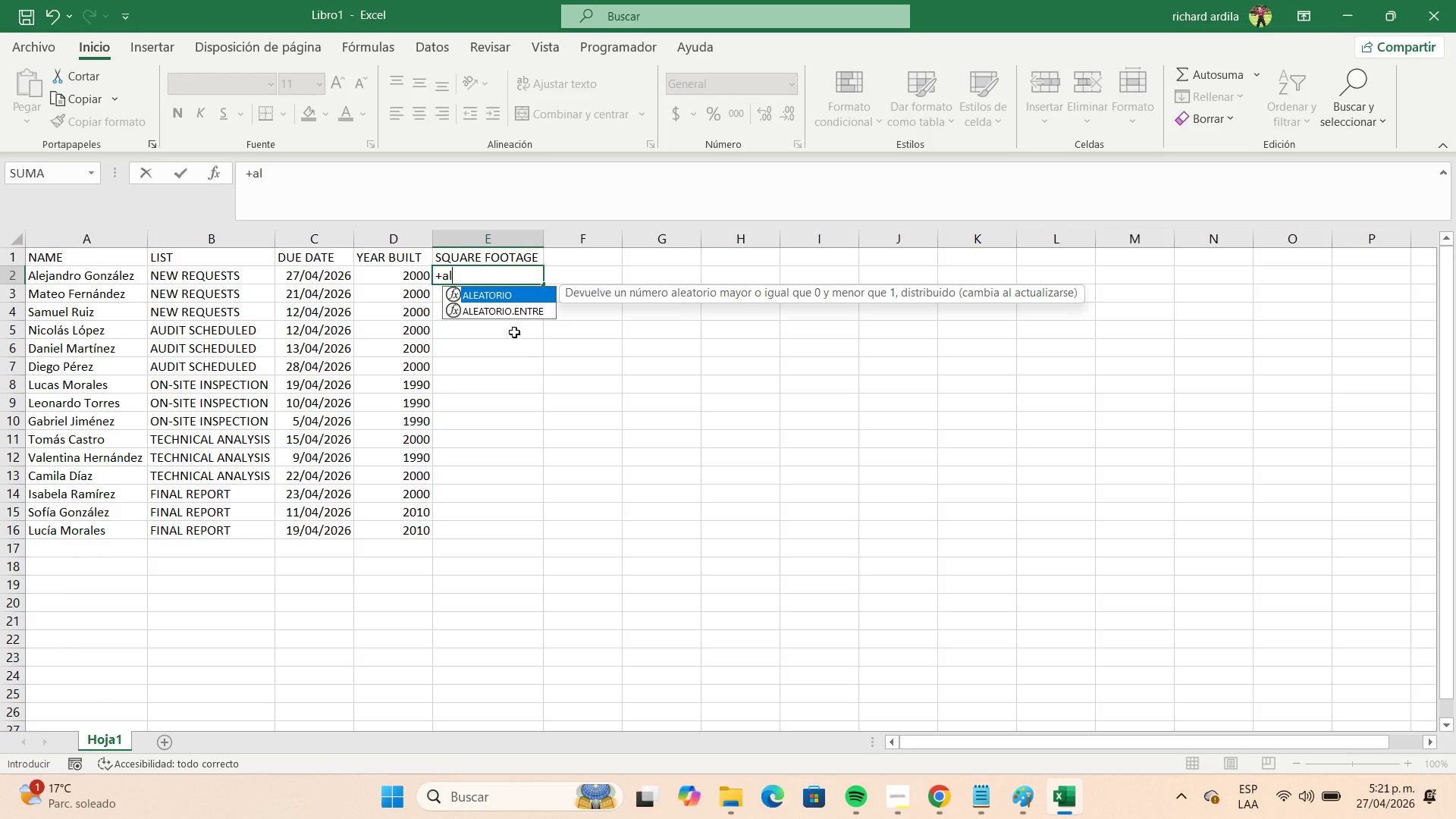 
left_click([507, 293])
 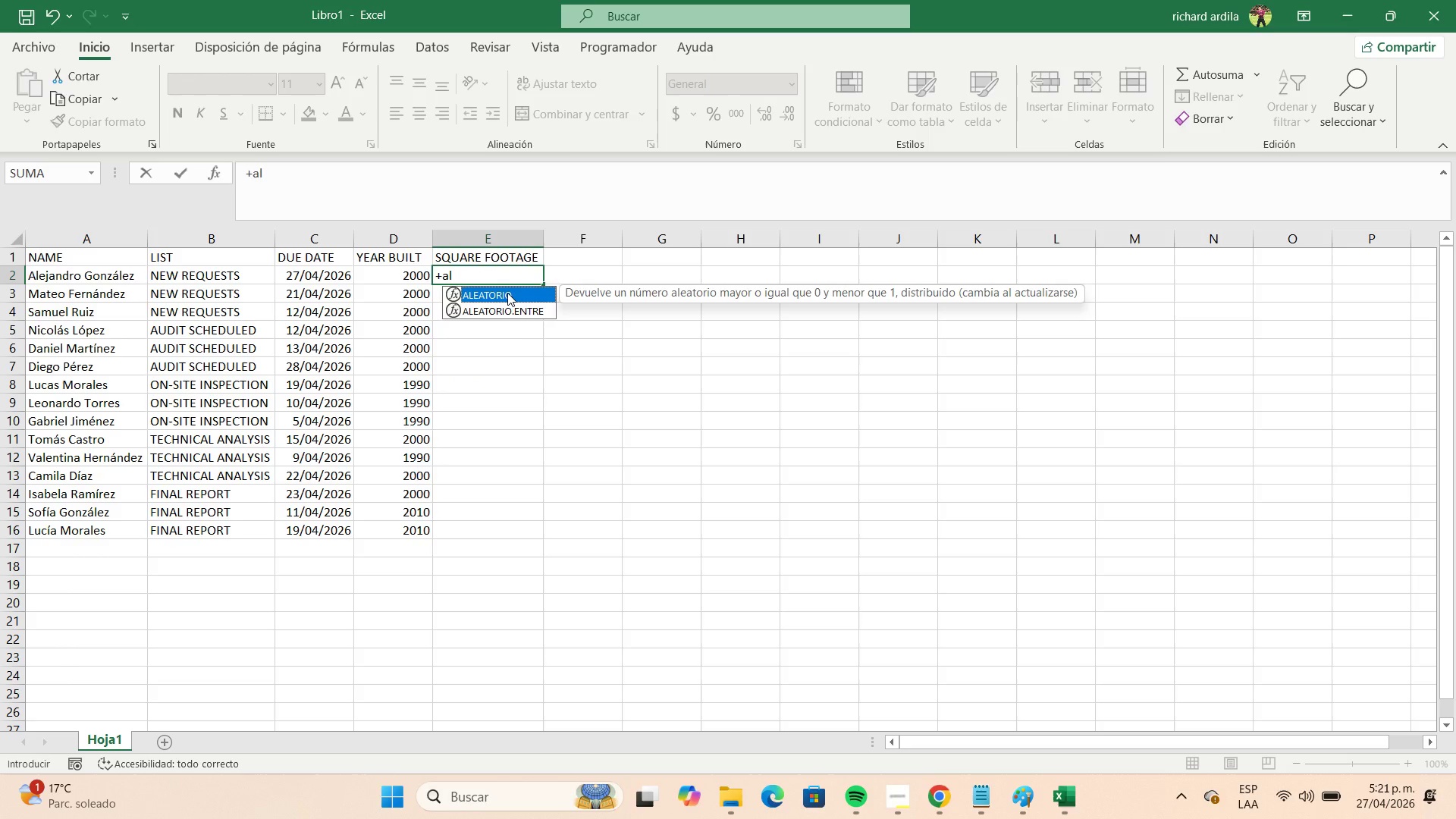 
double_click([507, 293])
 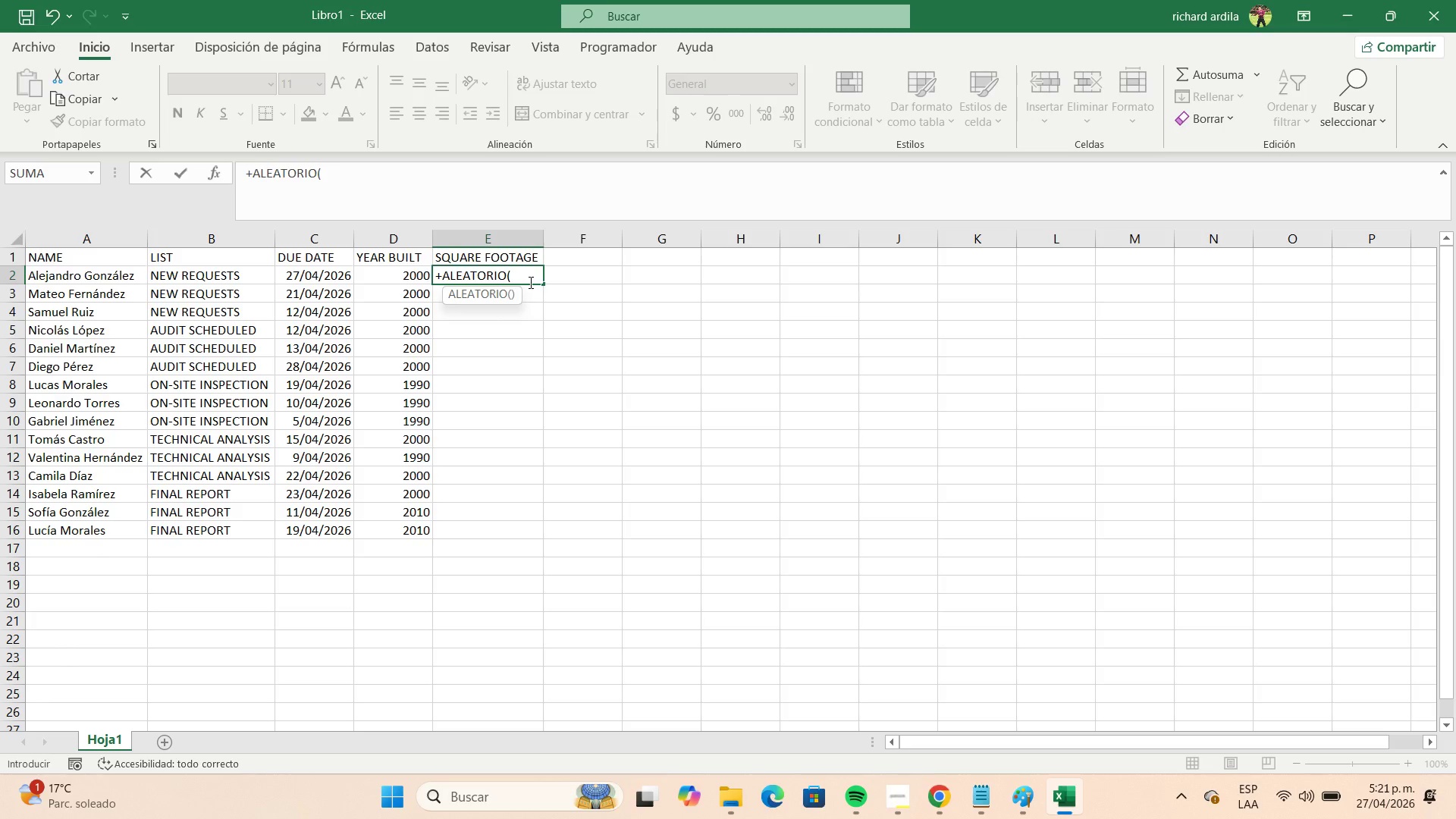 
wait(15.23)
 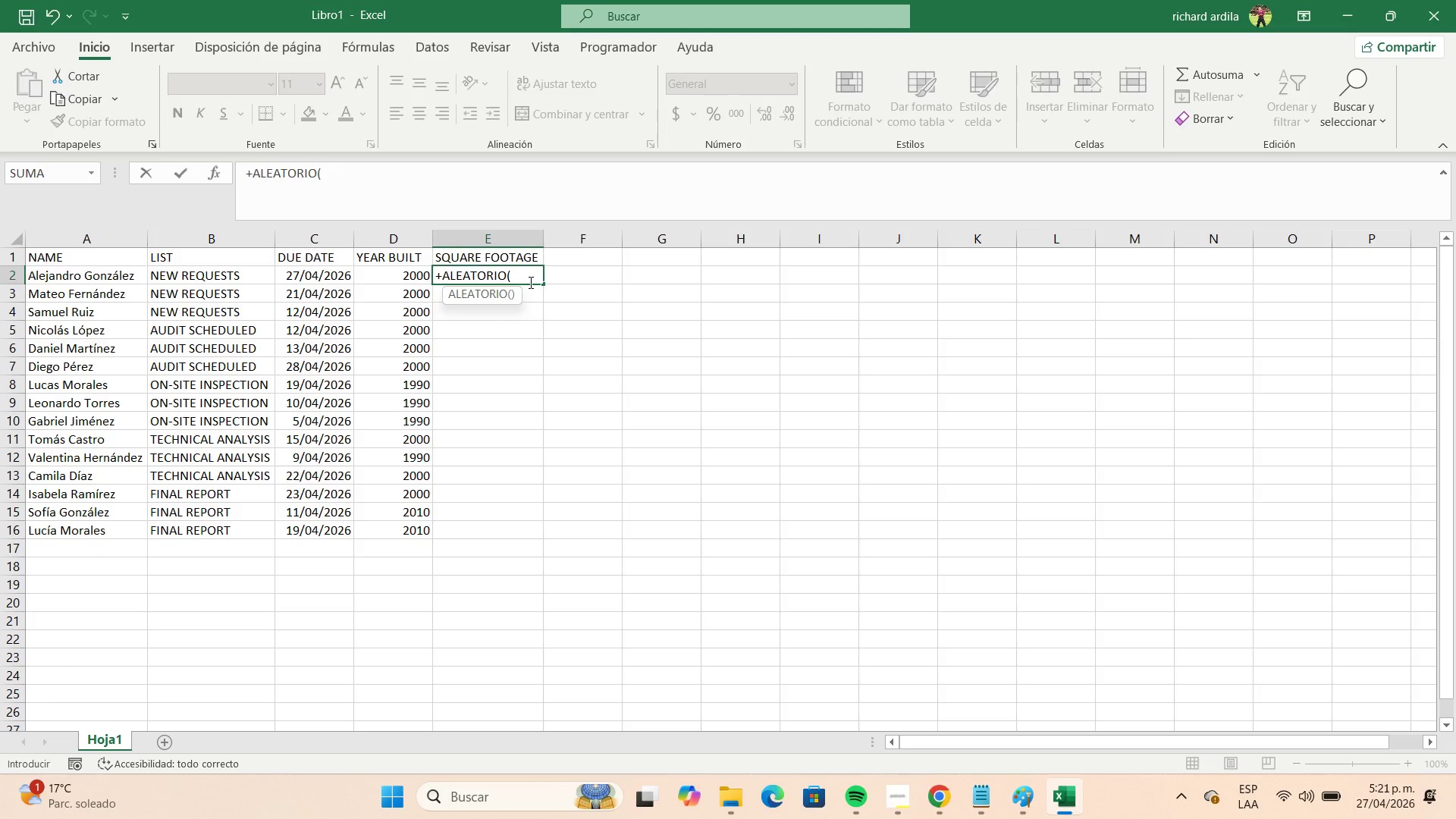 
key(Numpad1)
 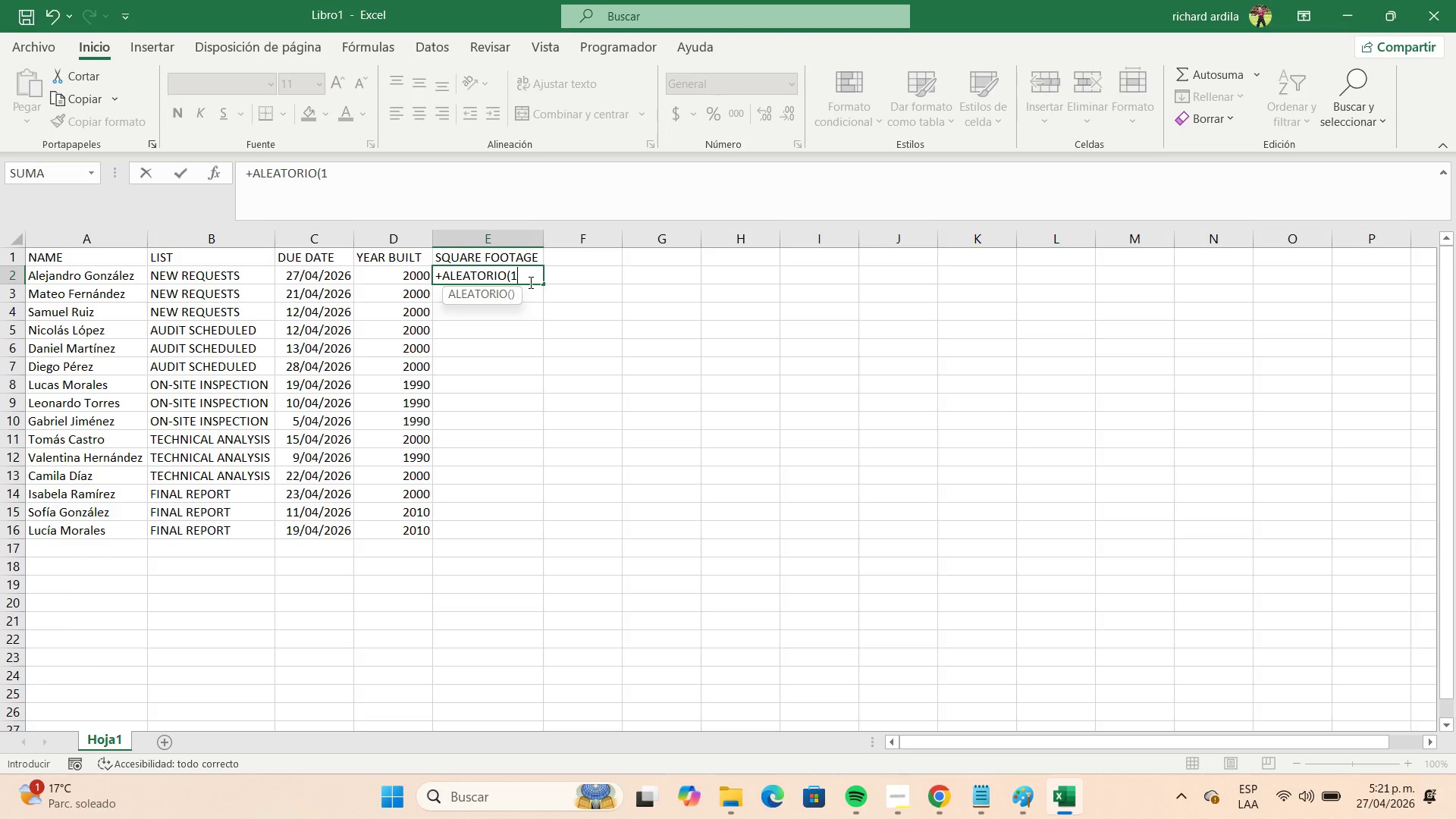 
key(Numpad0)
 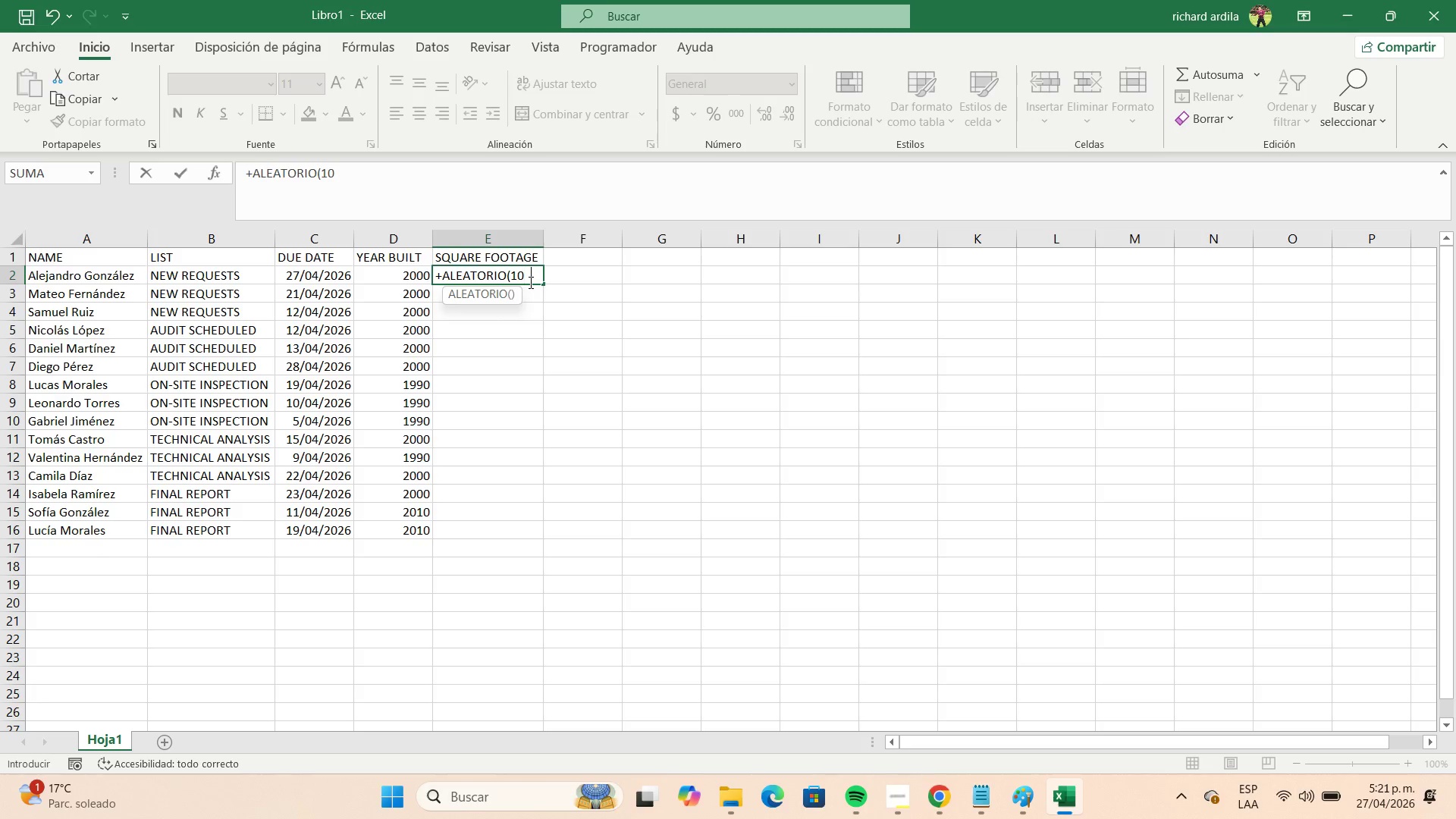 
key(Numpad0)
 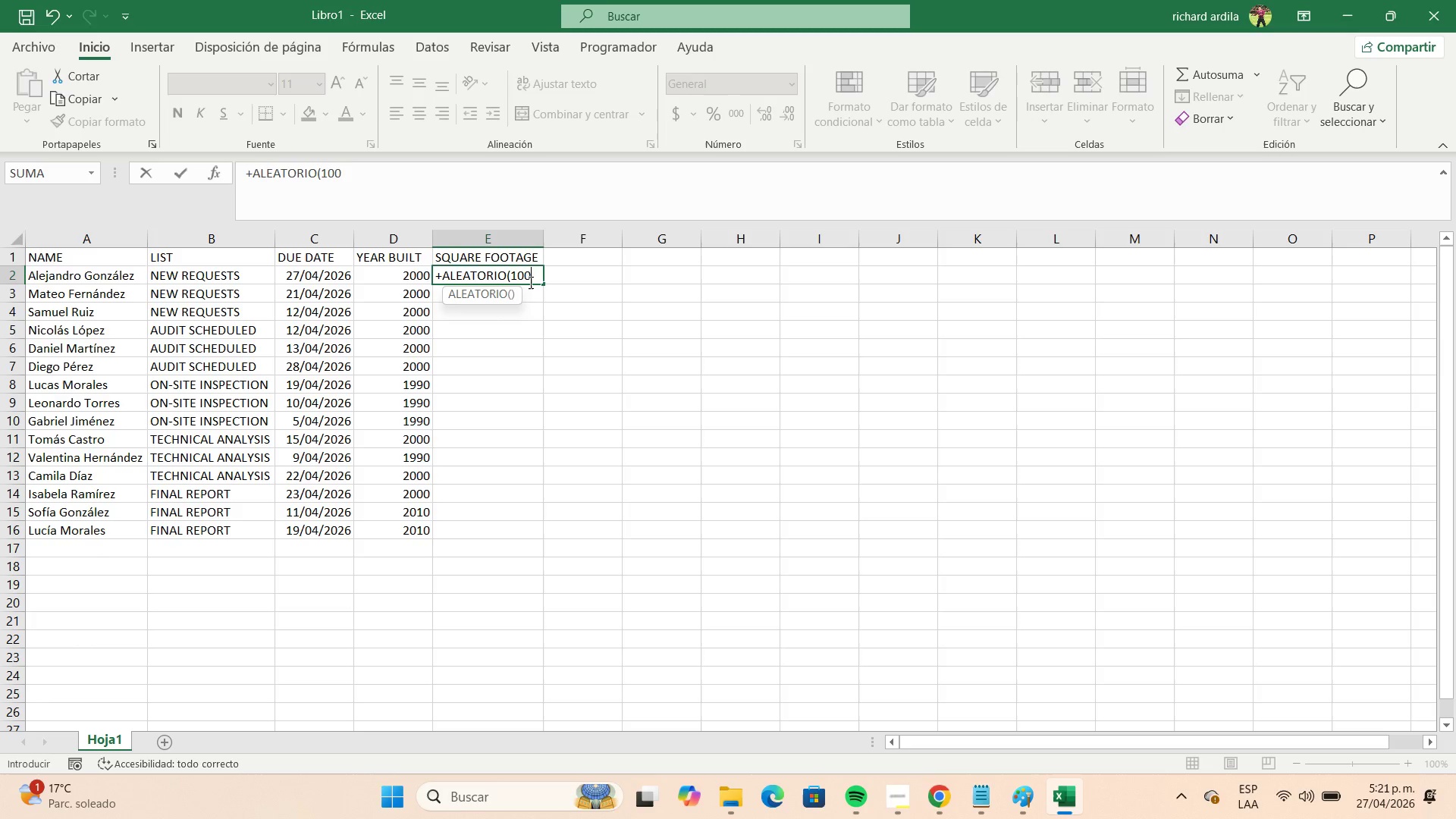 
key(Numpad0)
 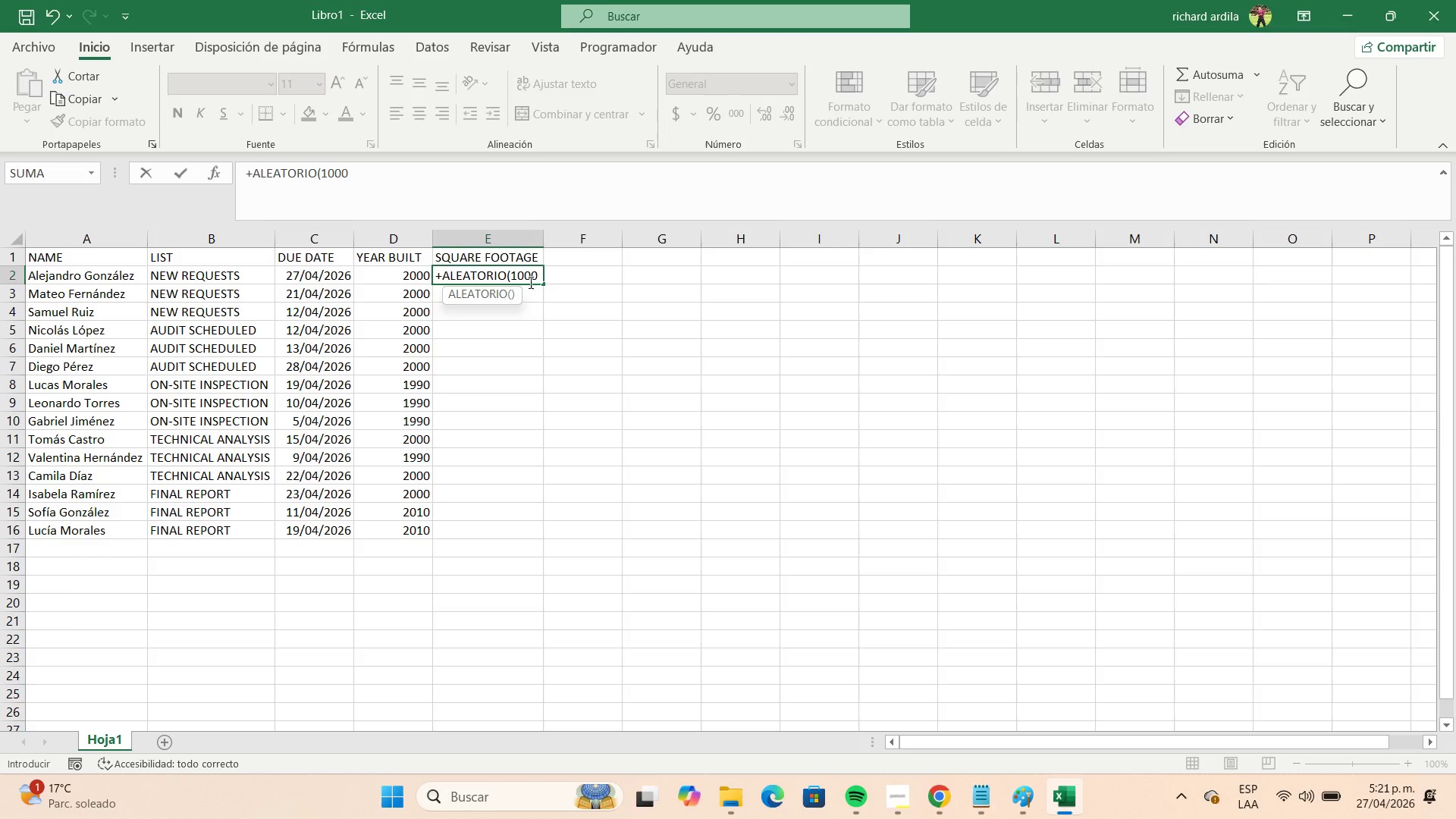 
key(NumpadEnter)
 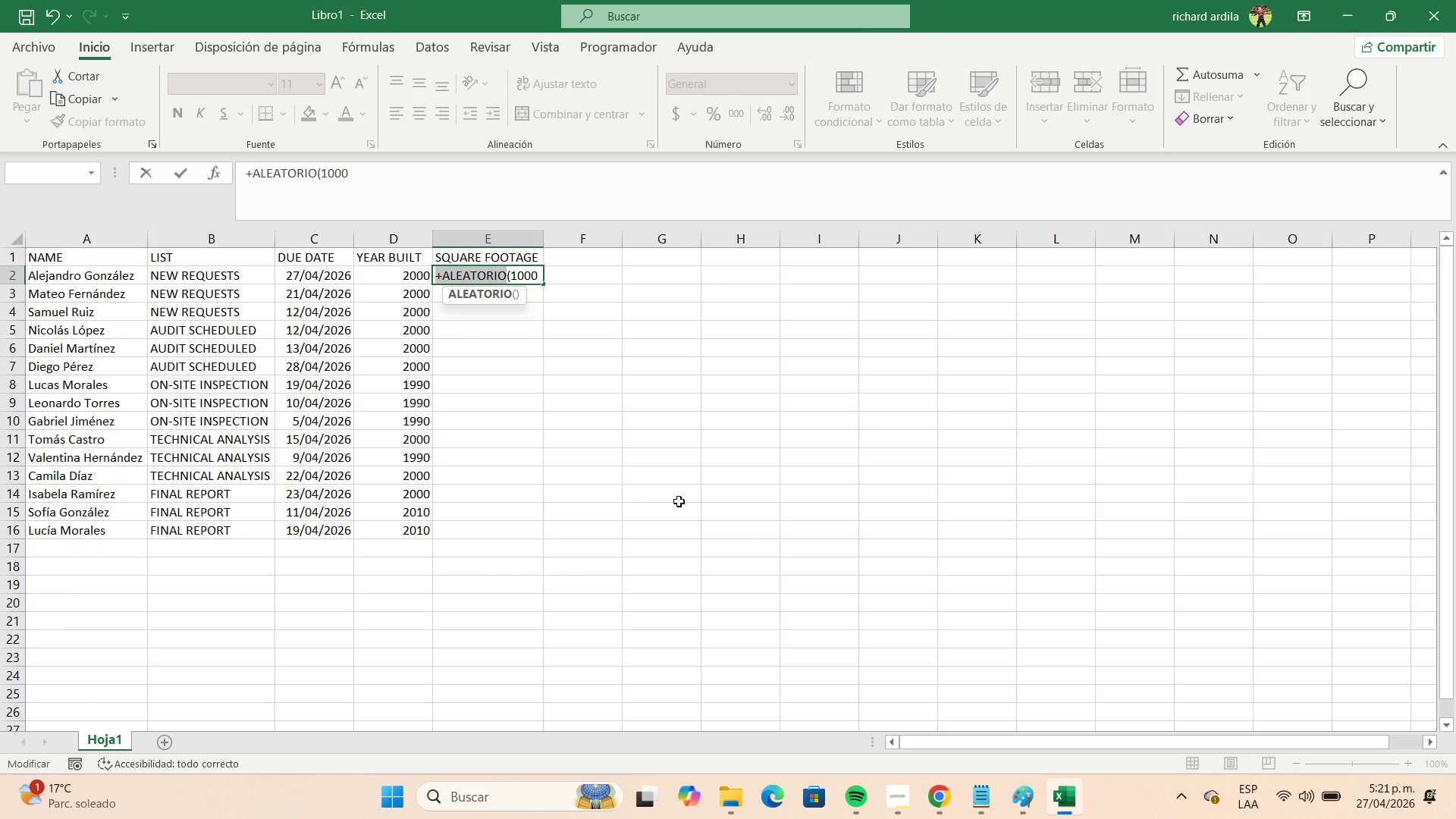 
wait(9.69)
 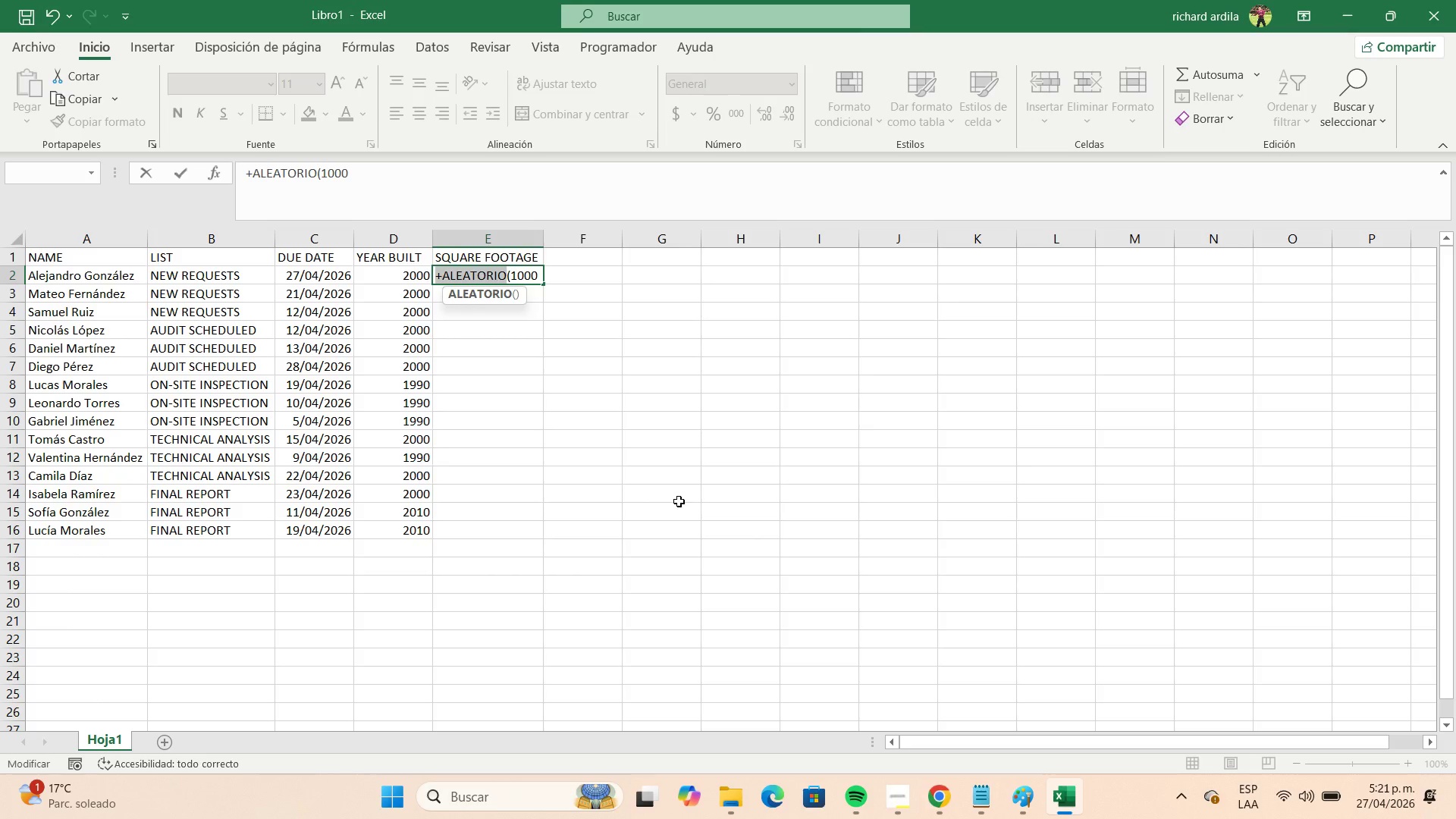 
left_click([541, 280])
 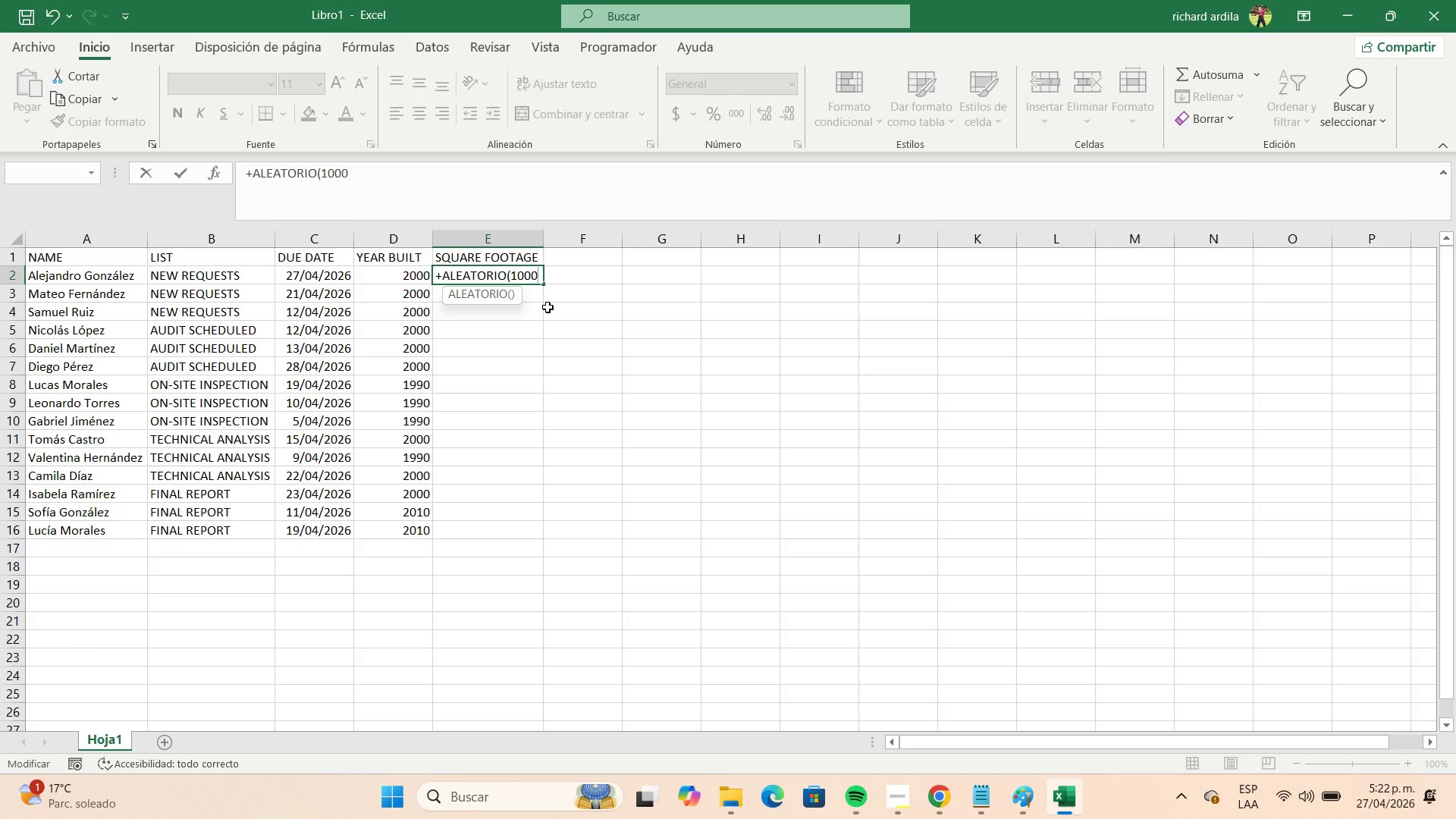 
key(Backspace)
 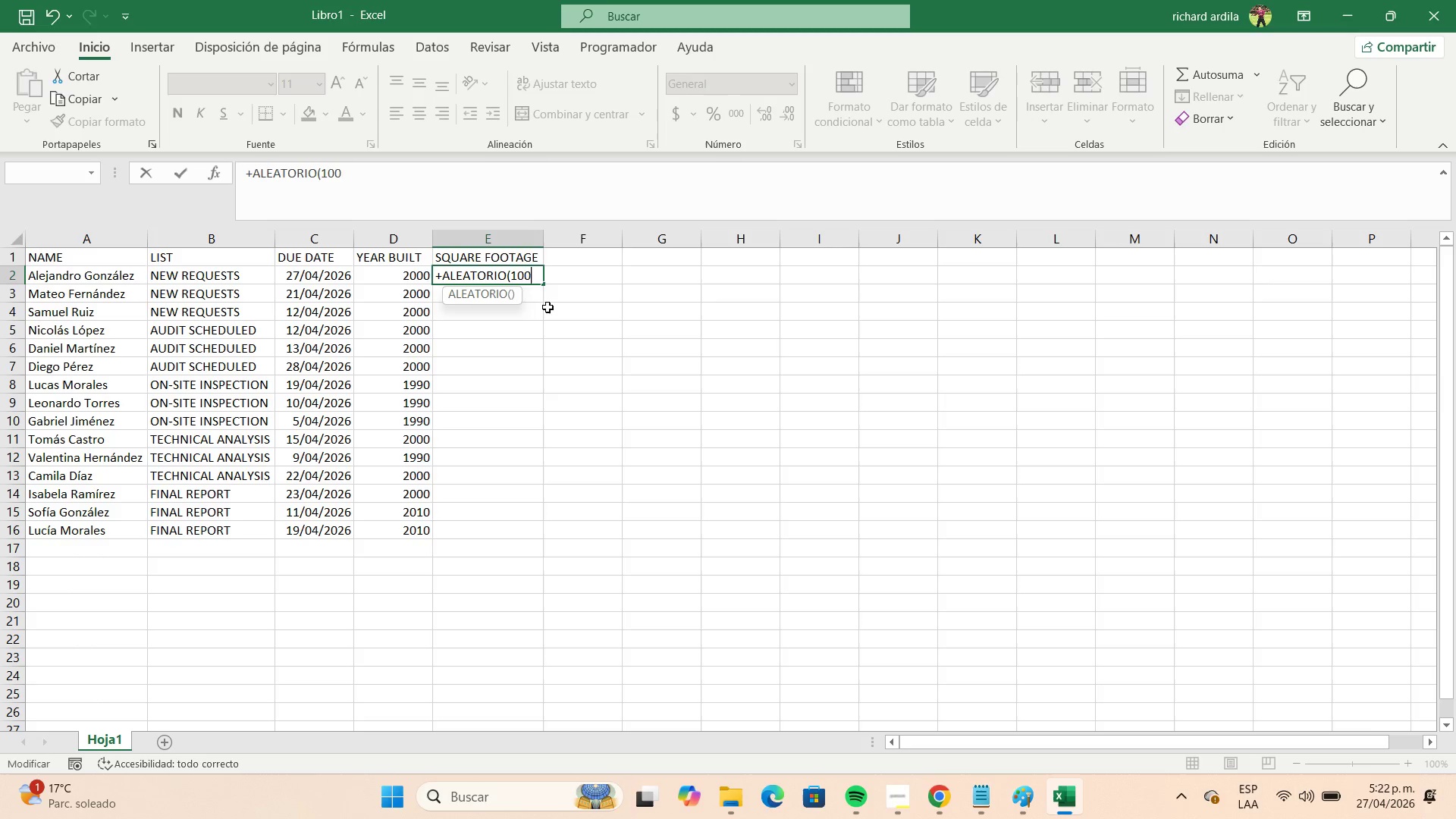 
key(Backspace)
 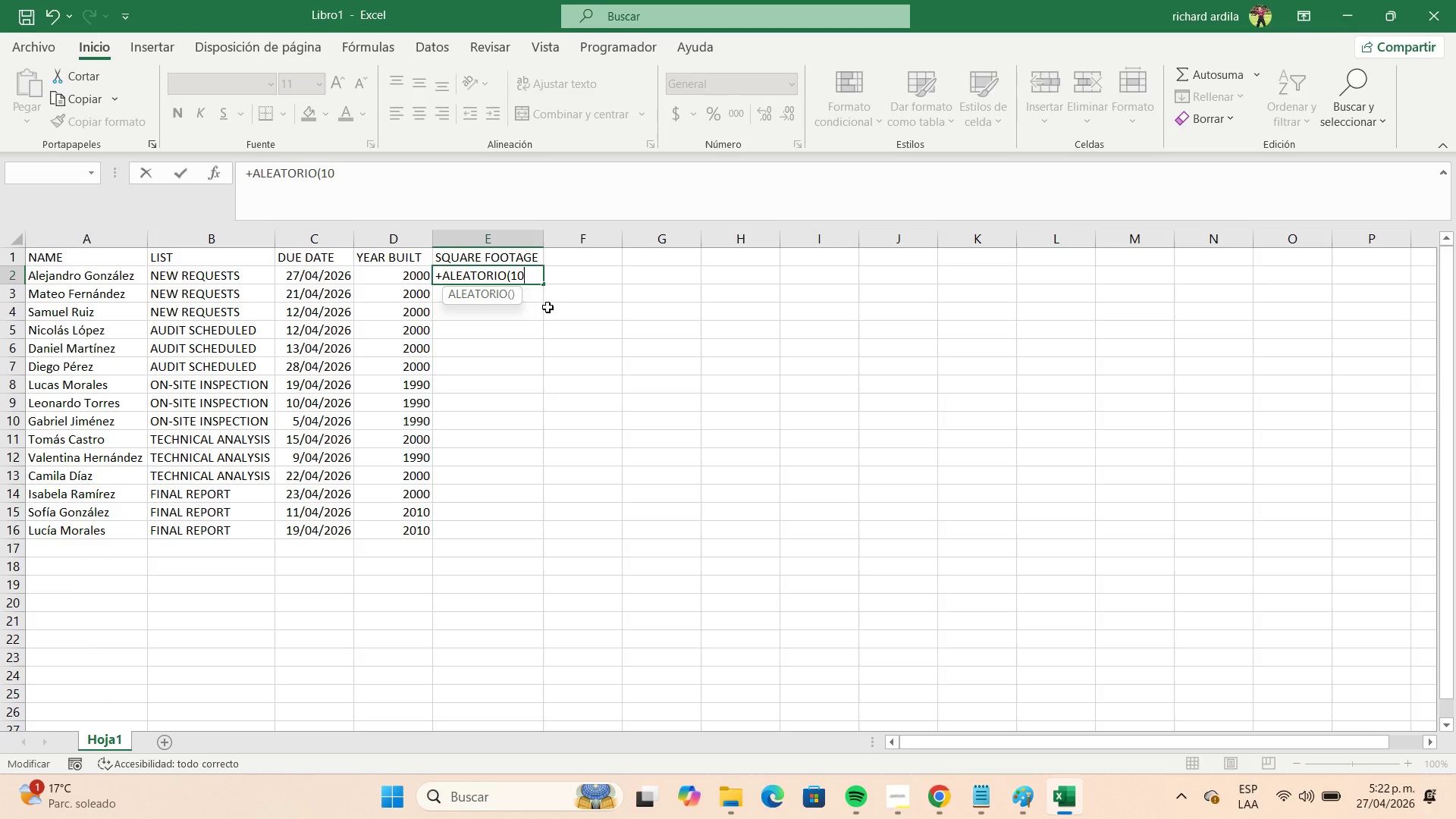 
key(Backspace)
 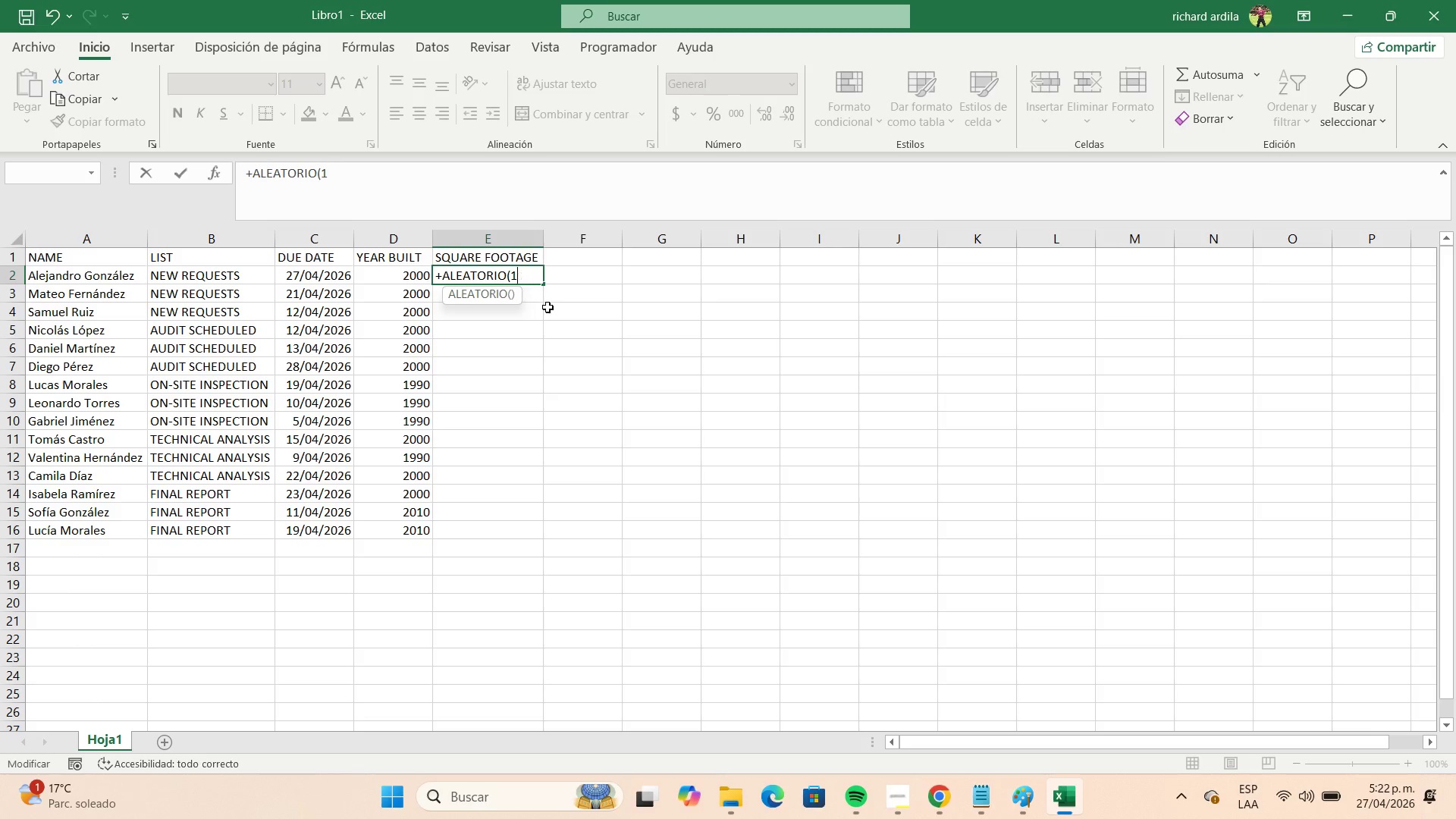 
key(Backspace)
 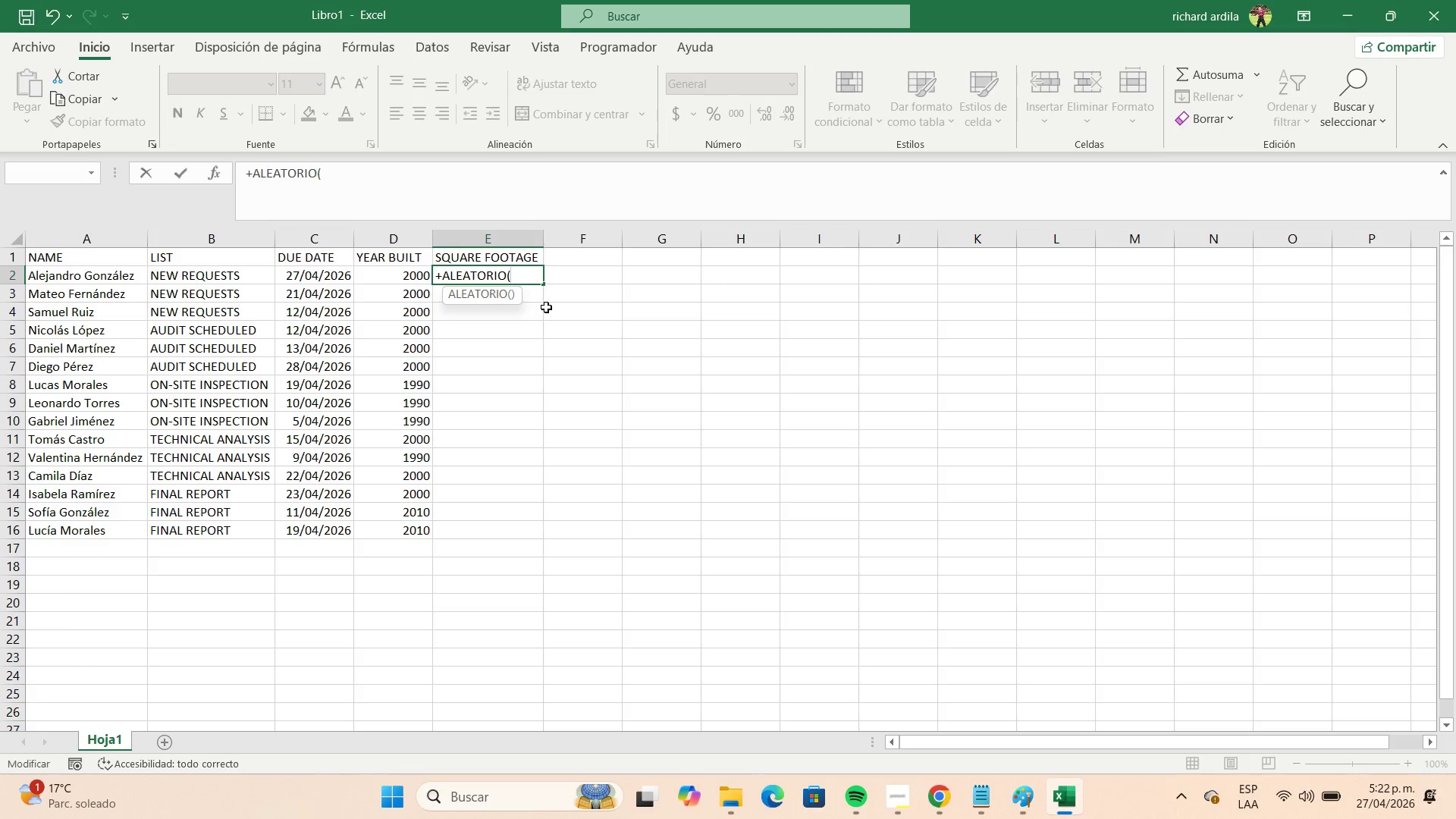 
key(Backspace)
 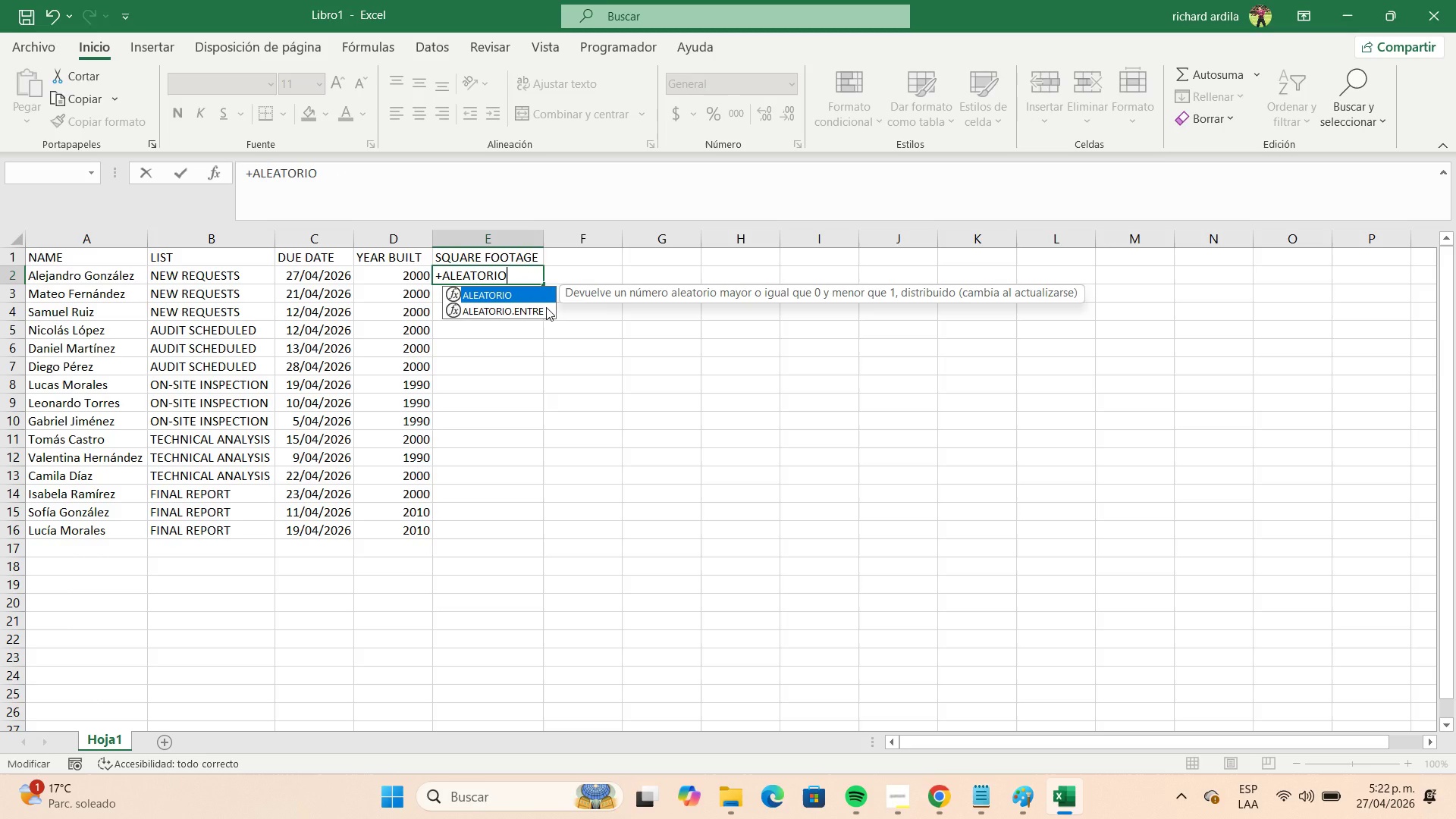 
wait(5.88)
 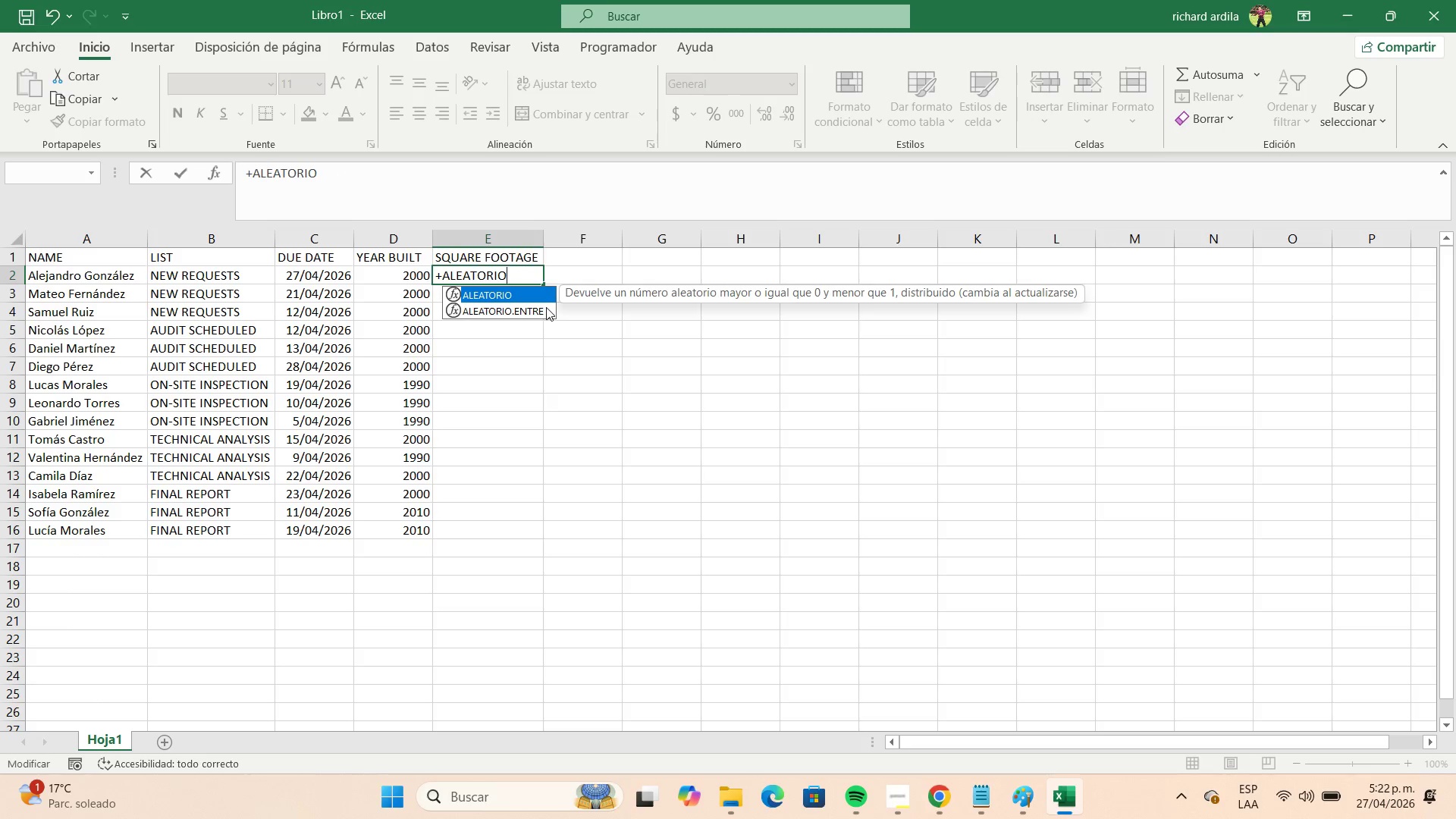 
double_click([542, 309])
 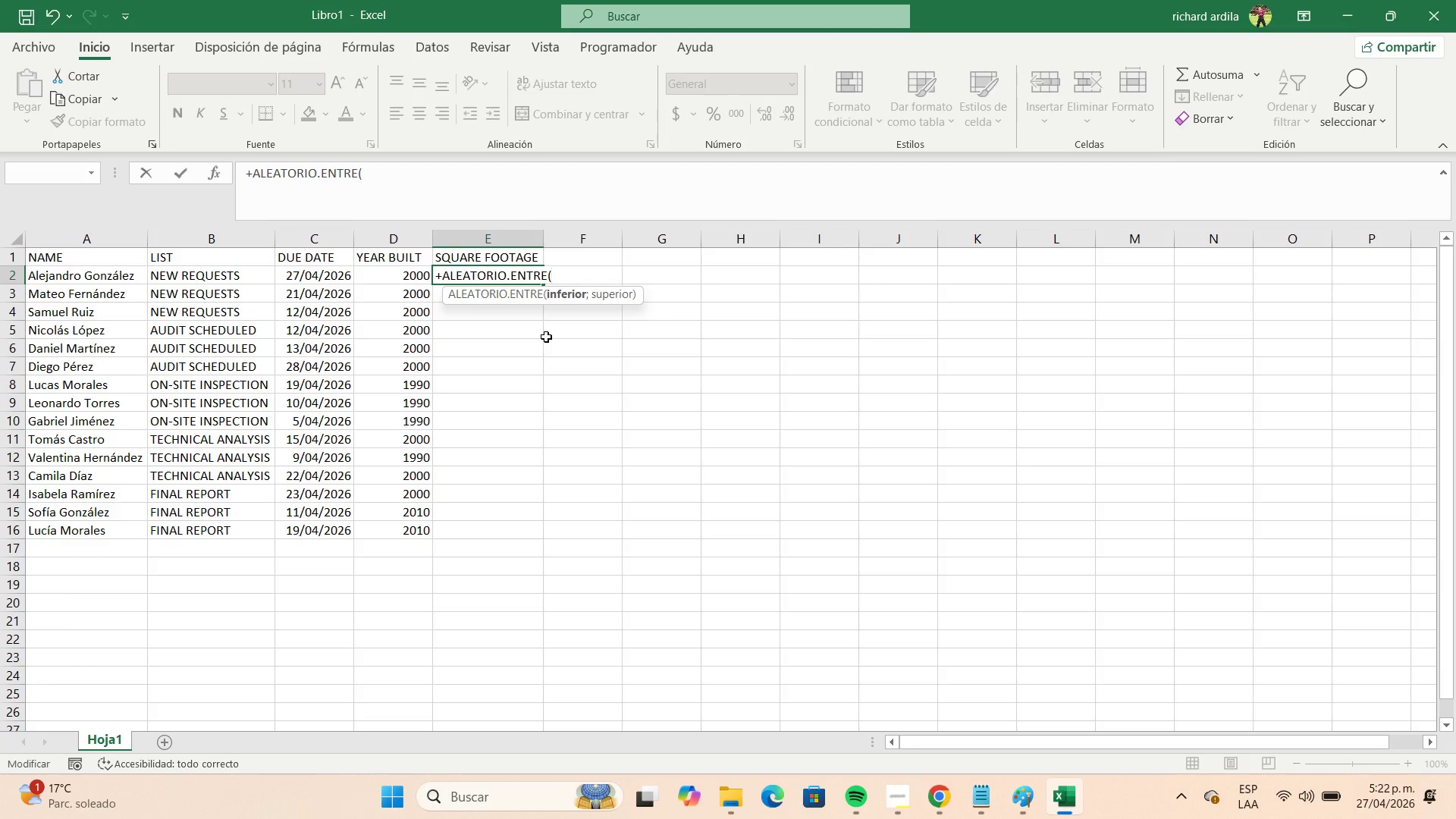 
key(Numpad2)
 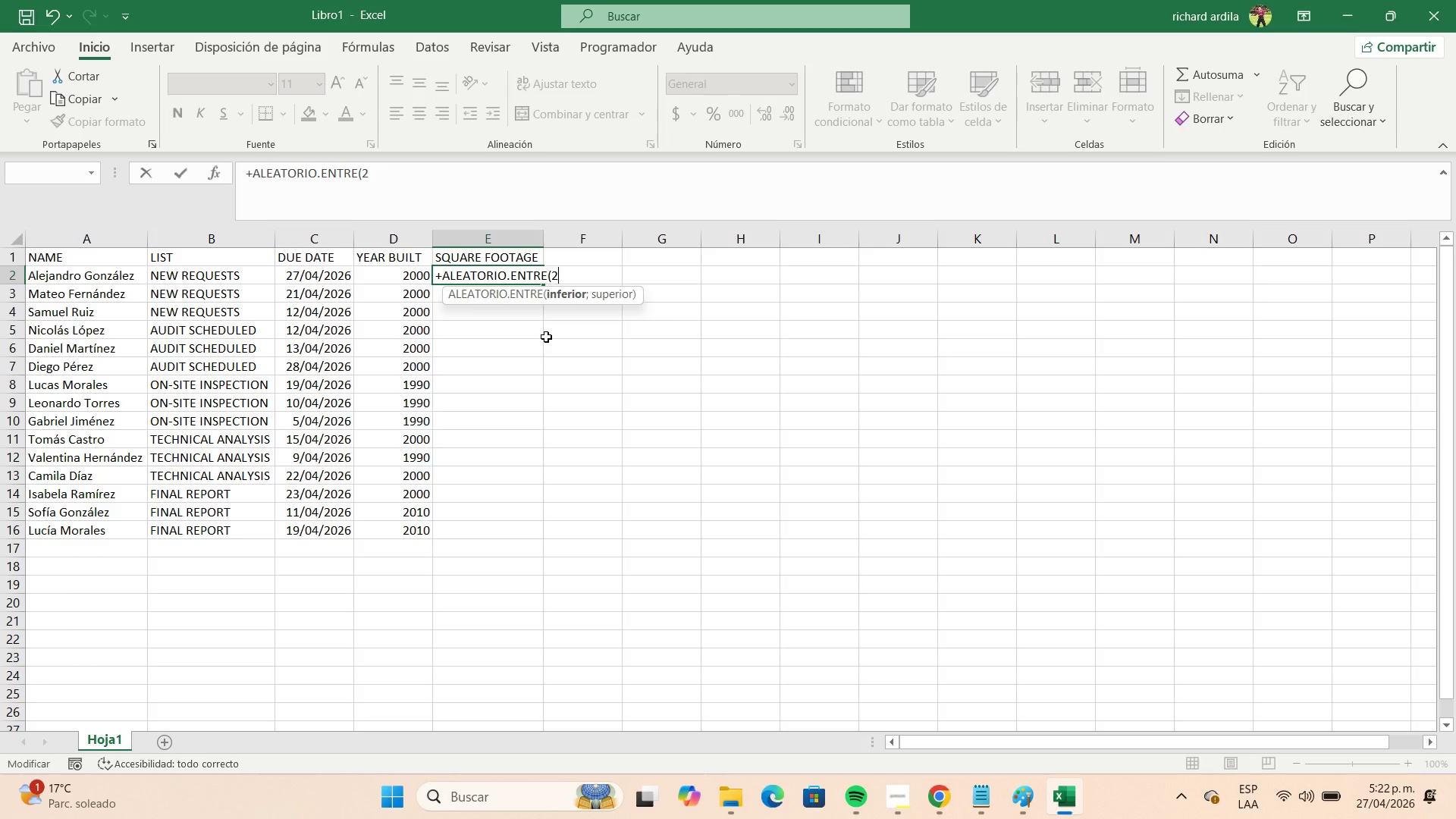 
key(Numpad0)
 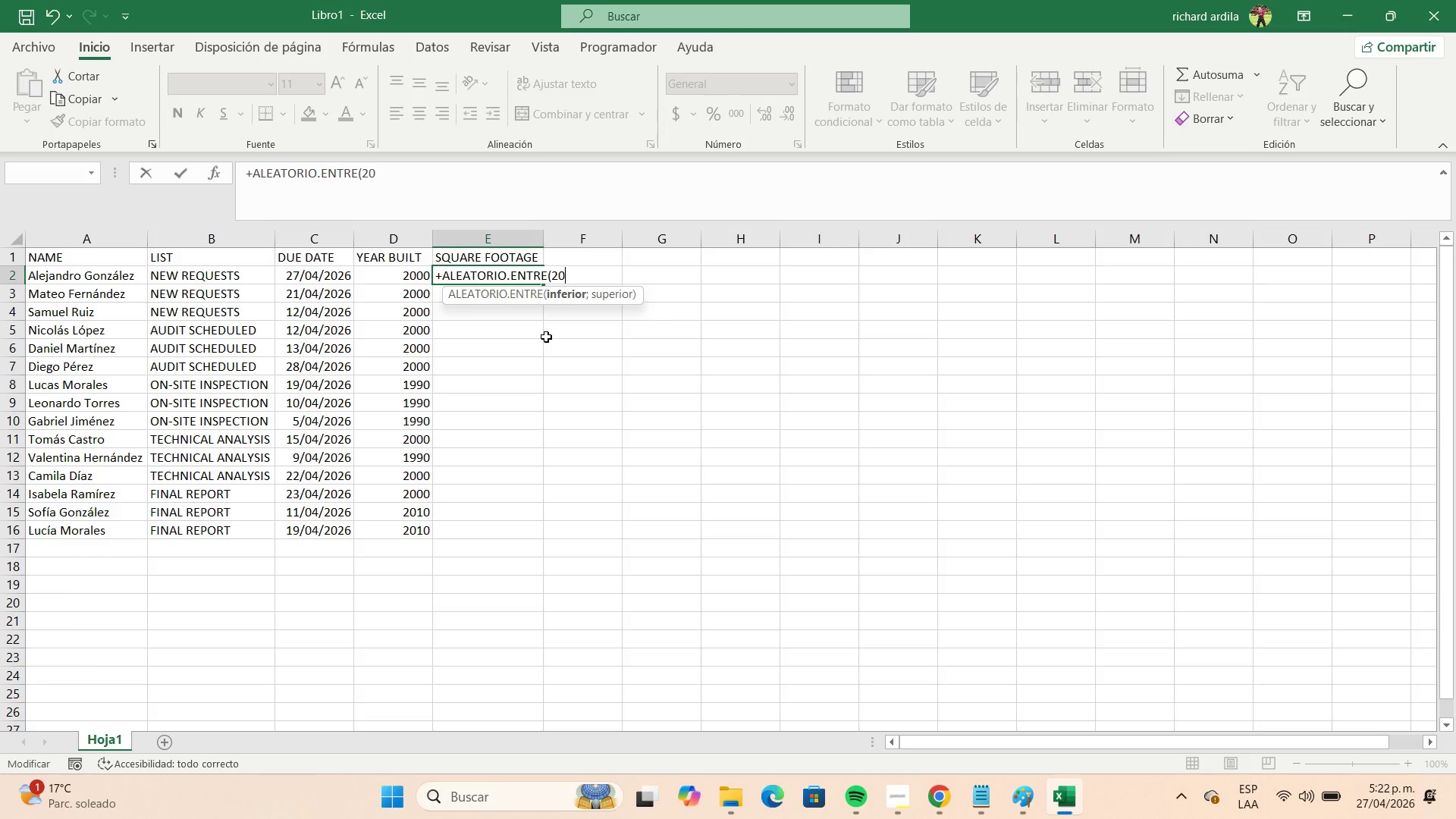 
key(Numpad0)
 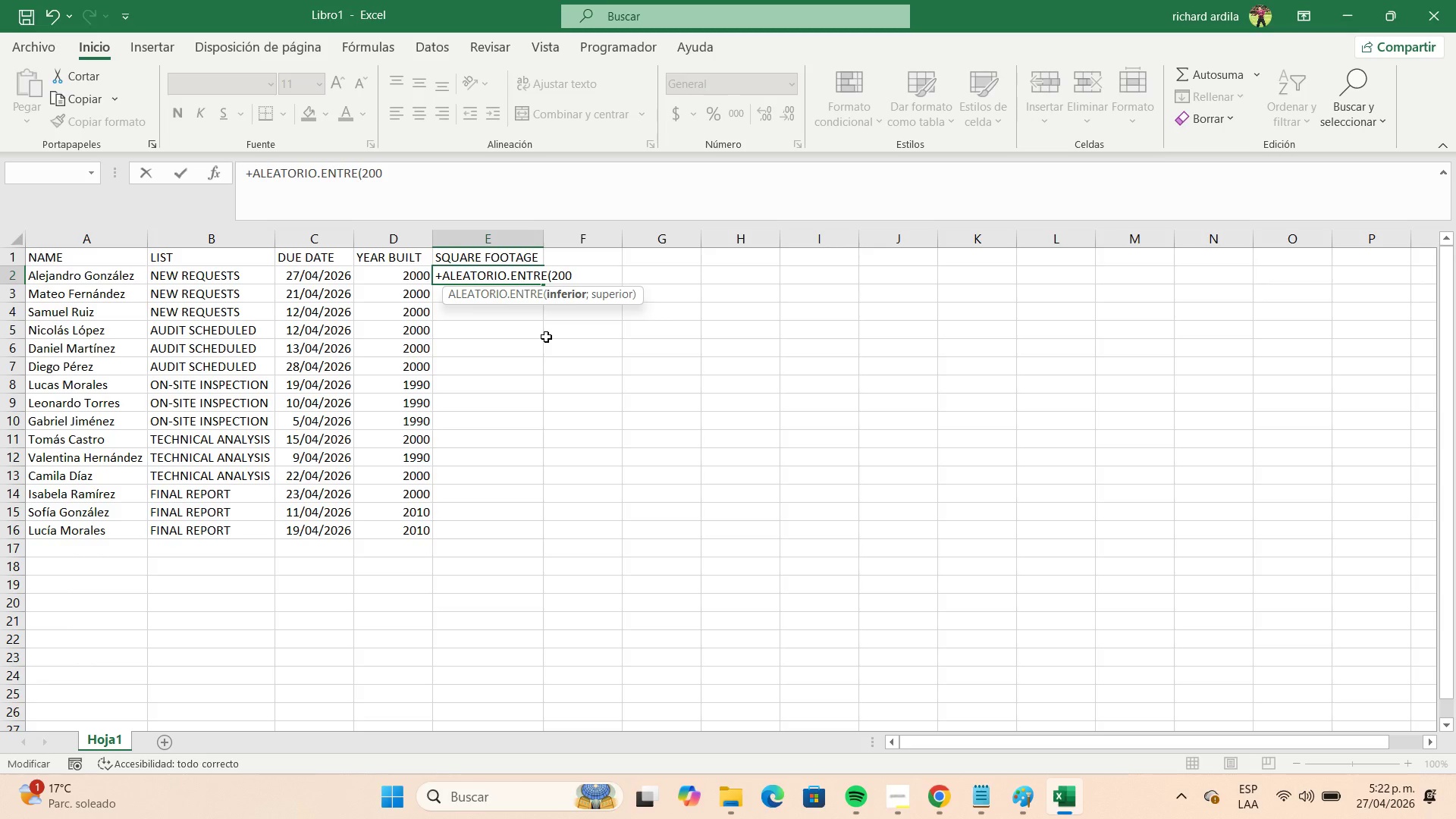 
key(Shift+Comma)
 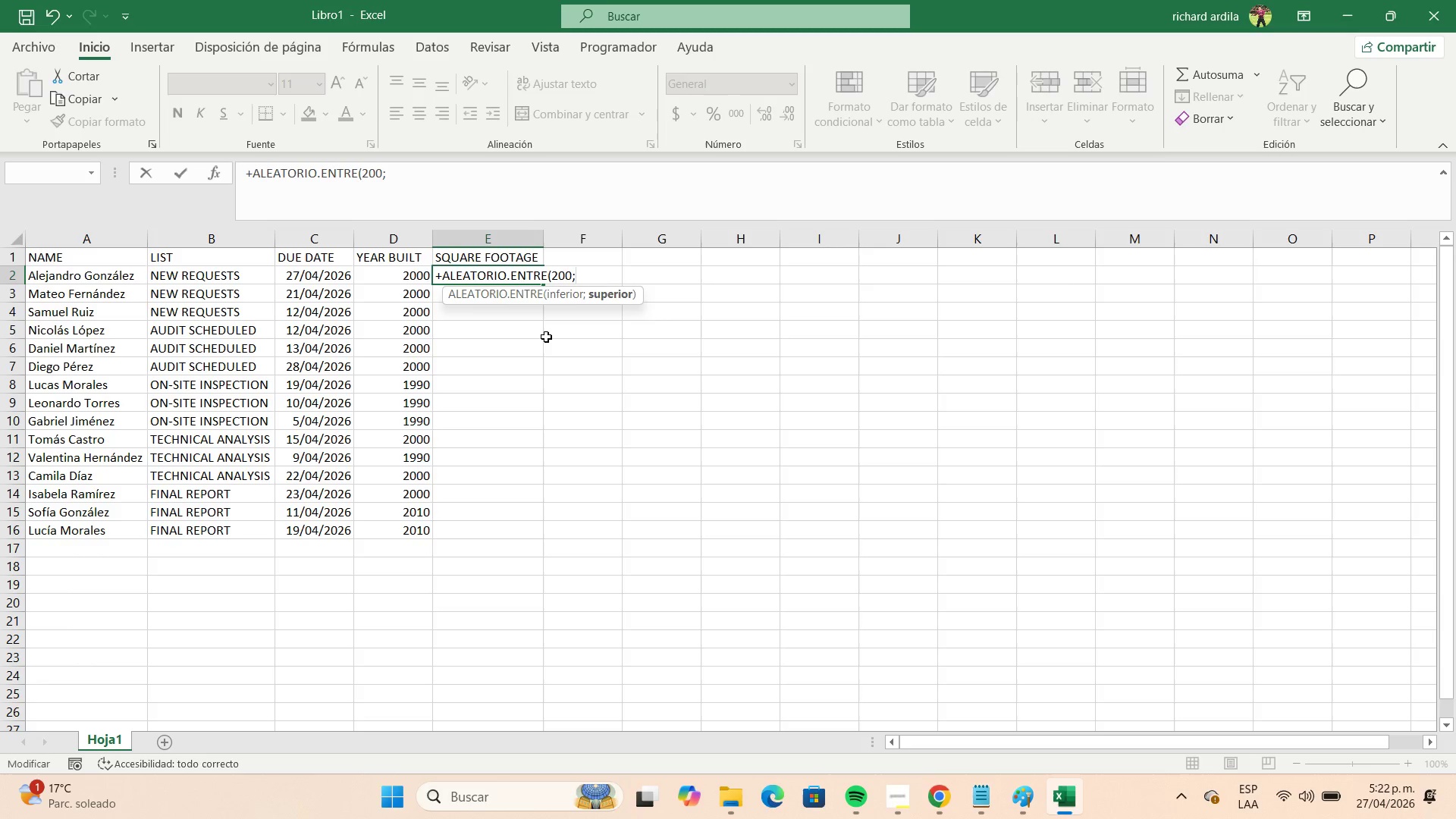 
key(Numpad1)
 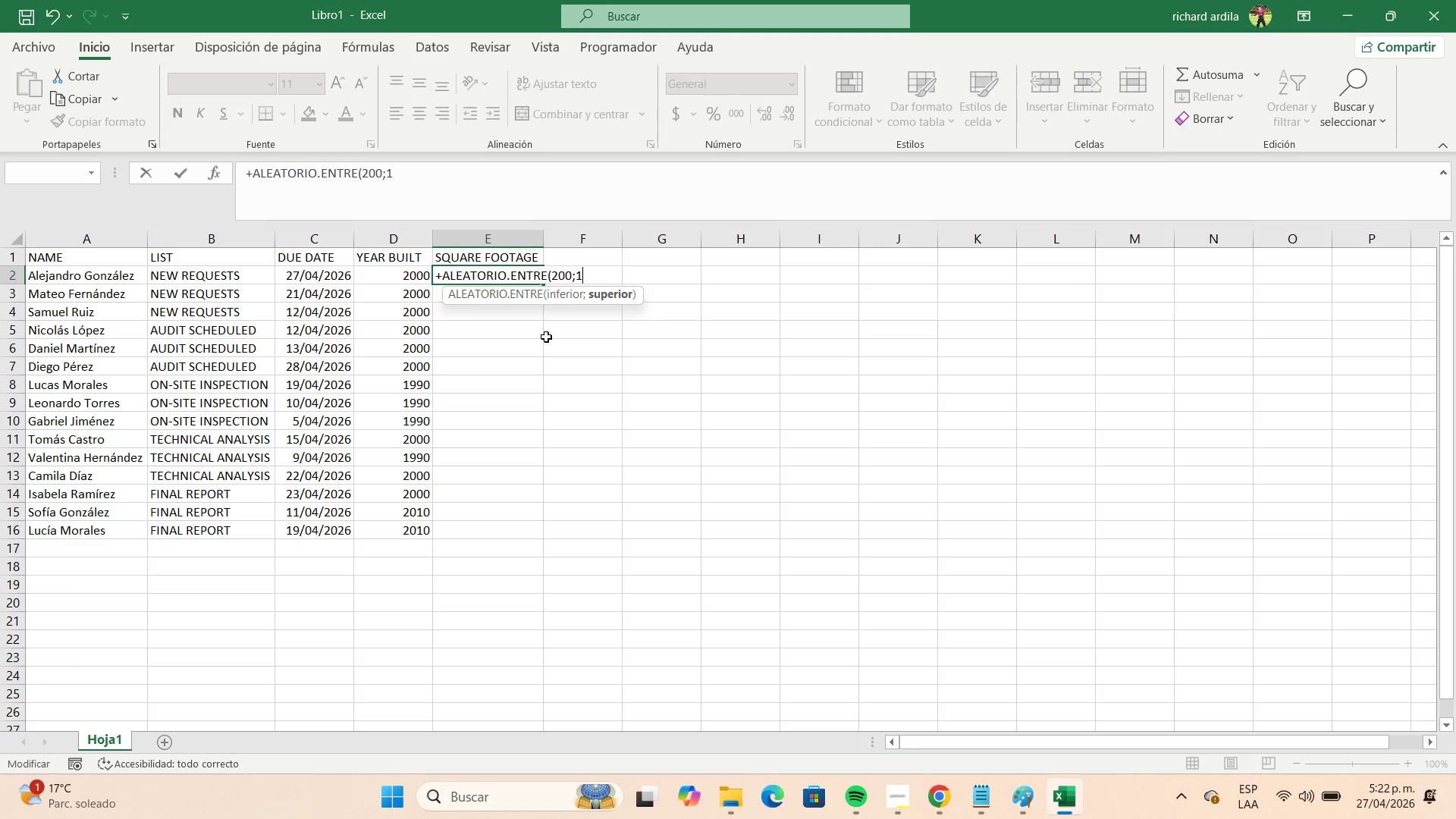 
key(Numpad0)
 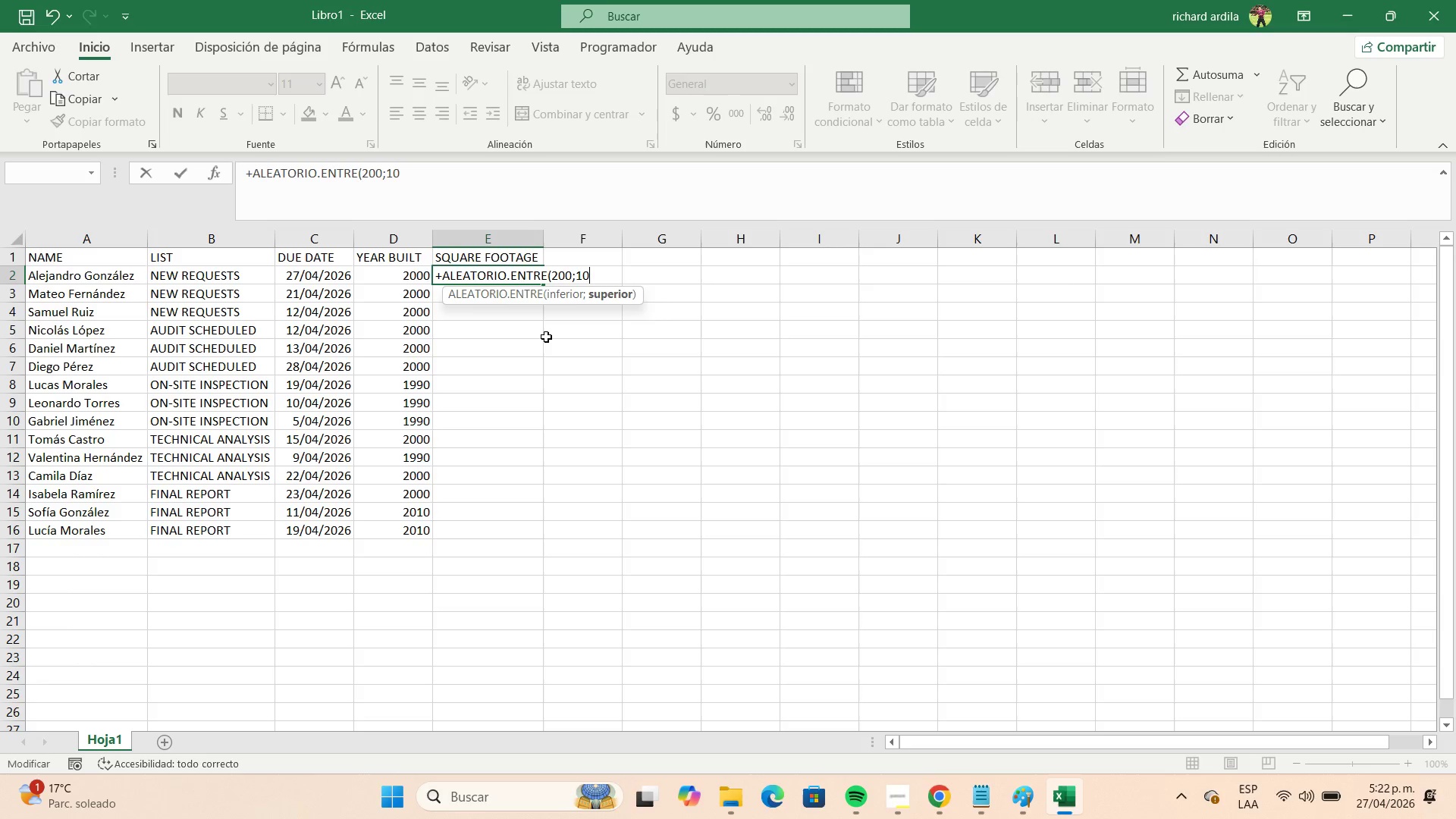 
key(Numpad0)
 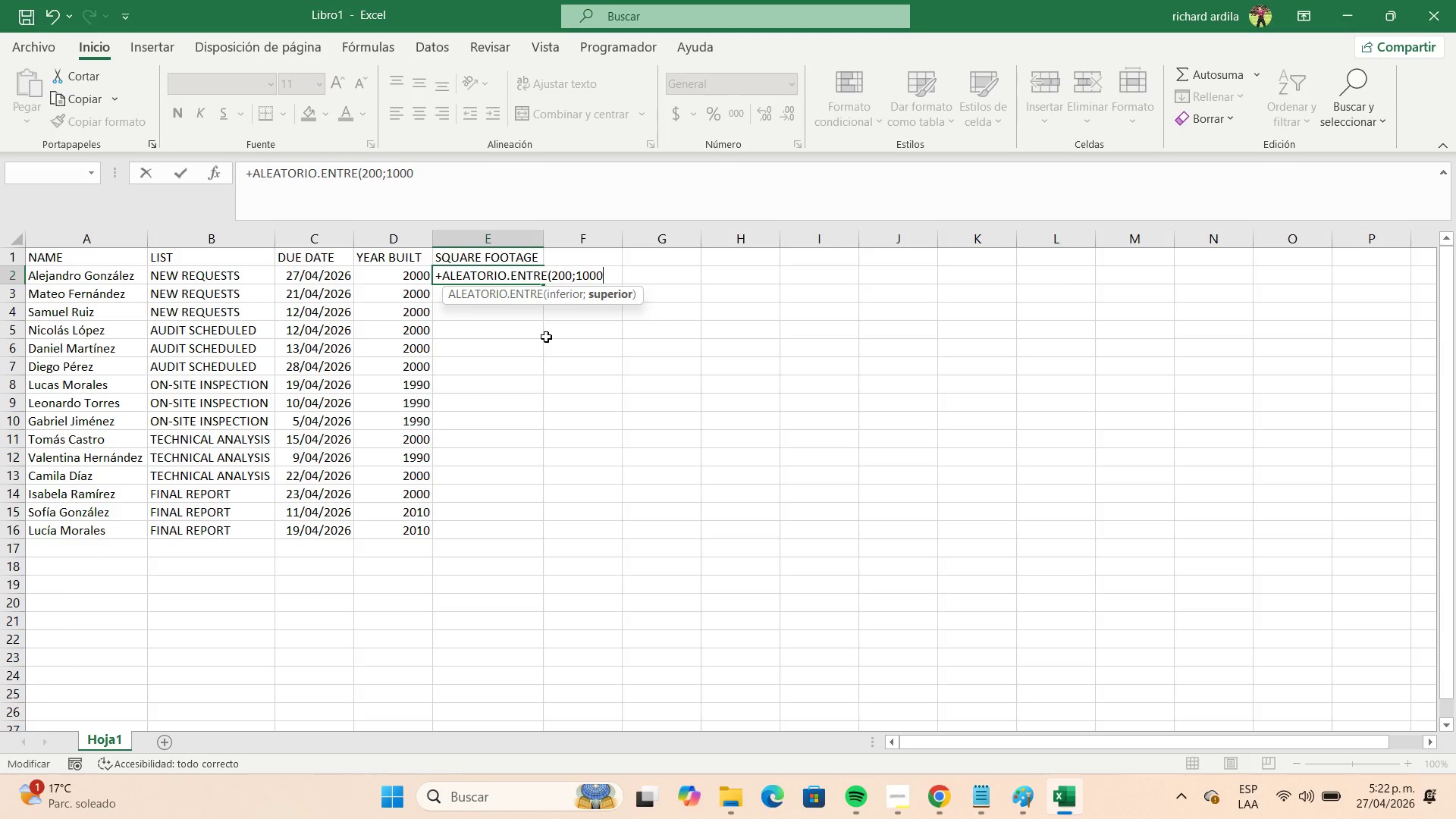 
key(Numpad0)
 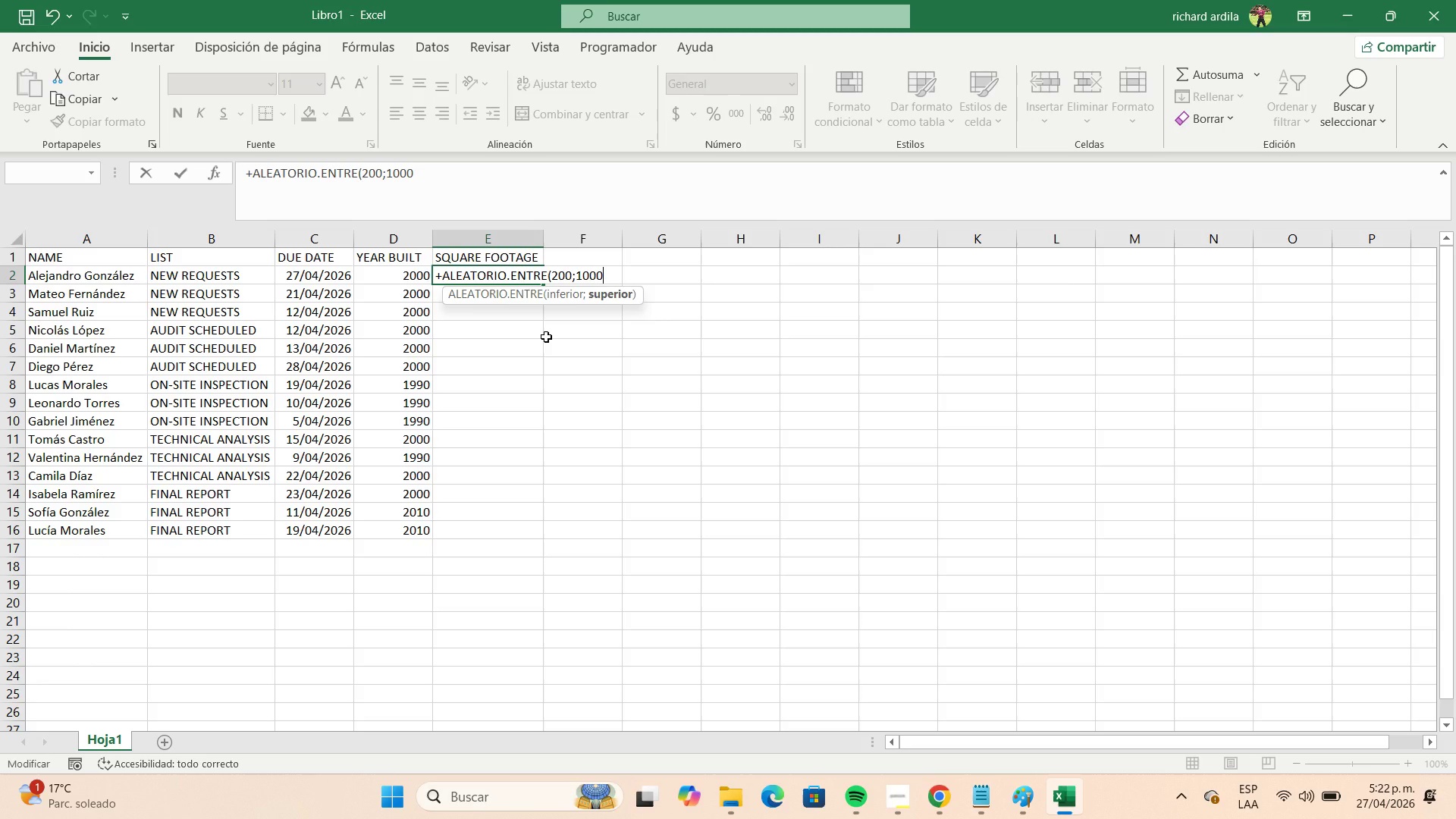 
key(Enter)
 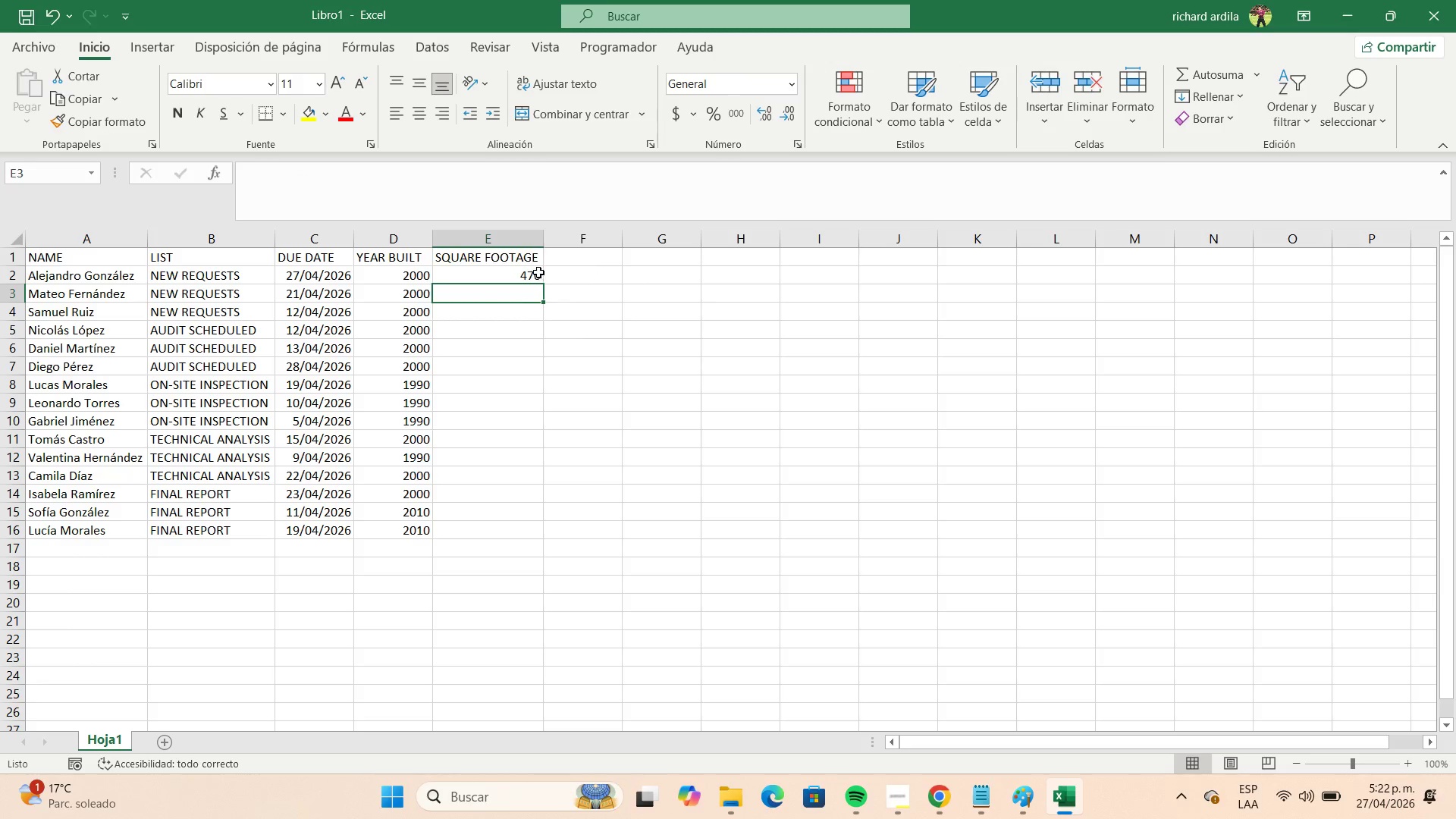 
left_click([534, 271])
 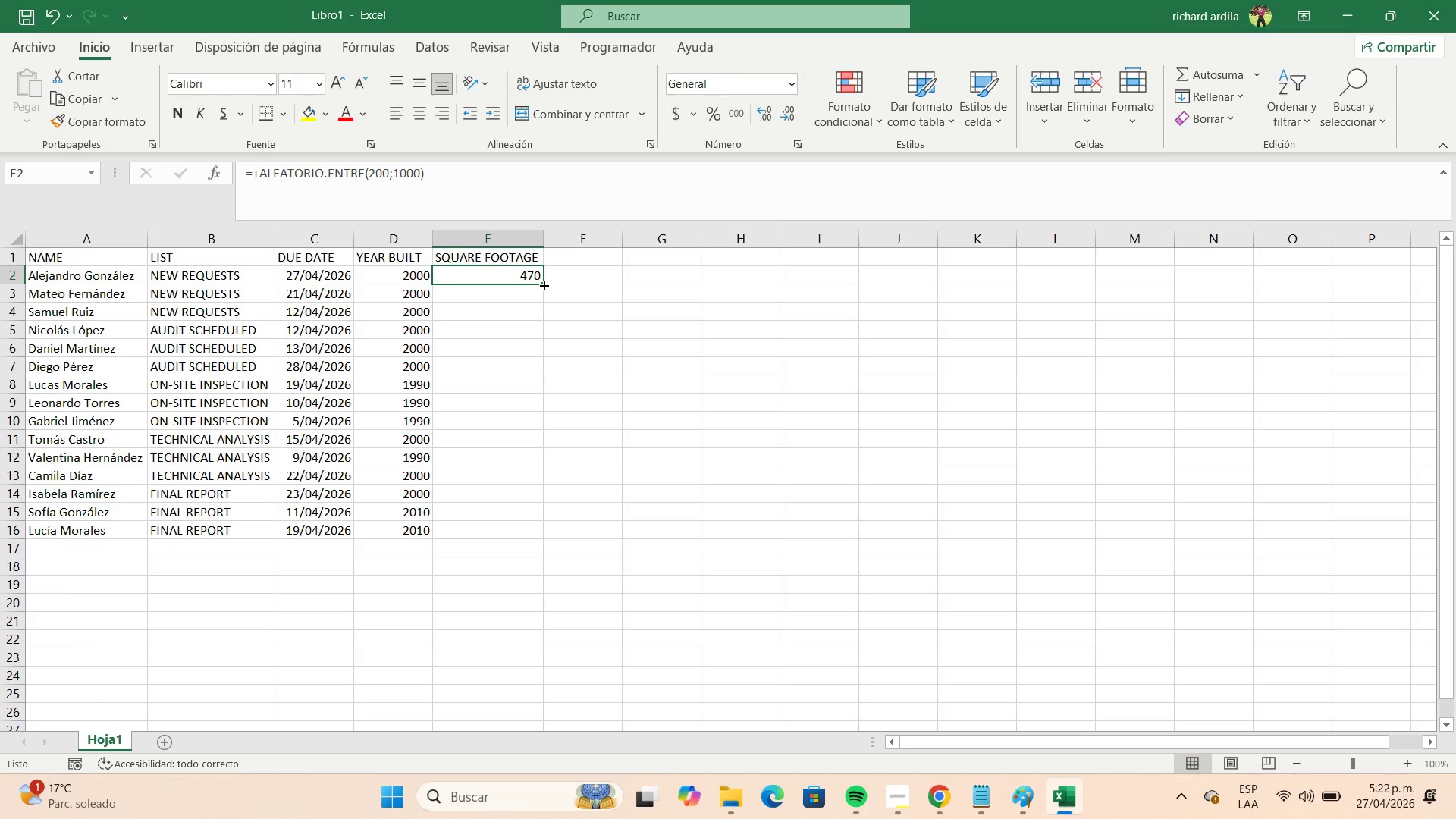 
left_click_drag(start_coordinate=[543, 284], to_coordinate=[536, 536])
 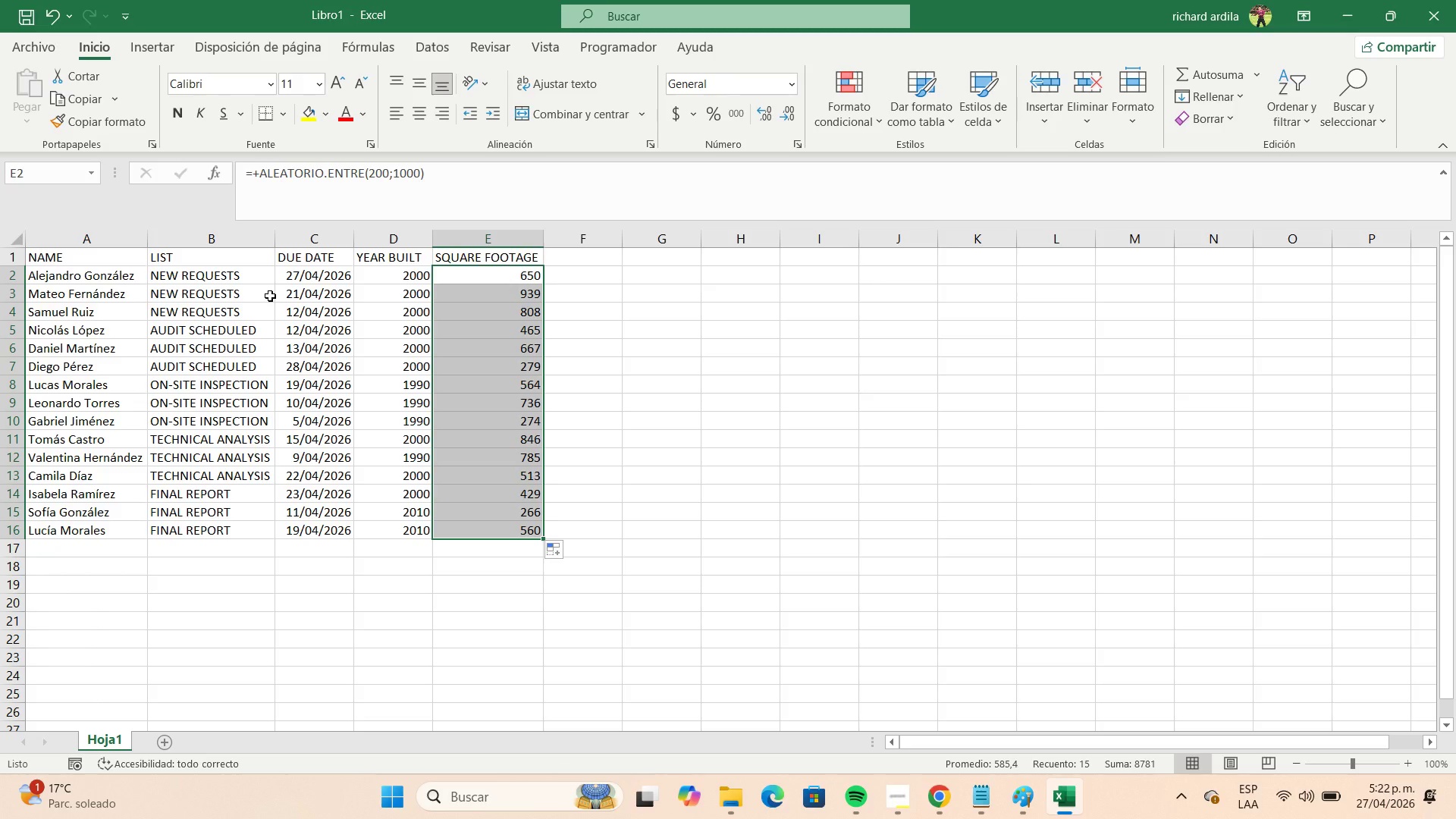 
key(Control+C)
 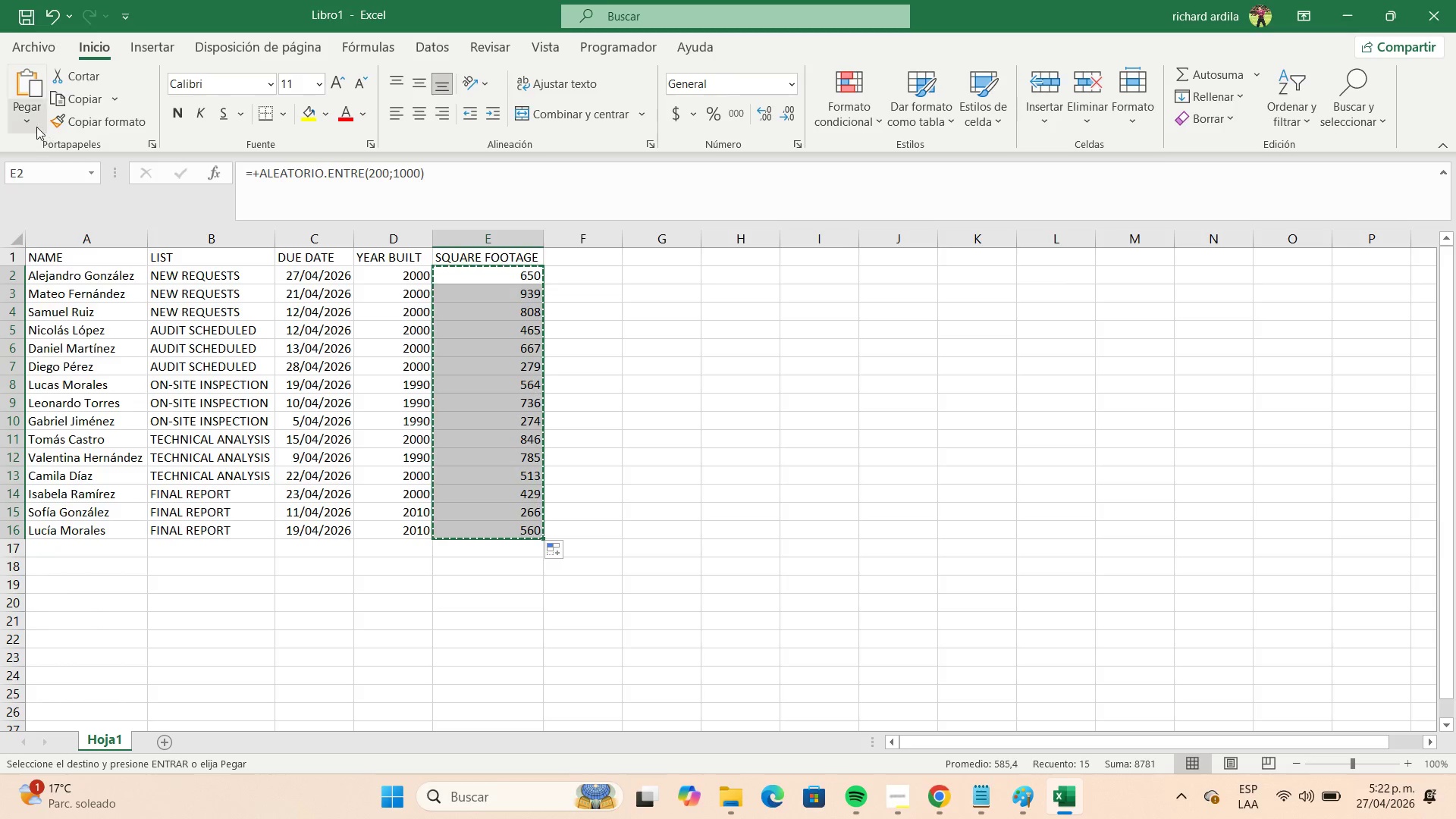 
left_click([25, 111])
 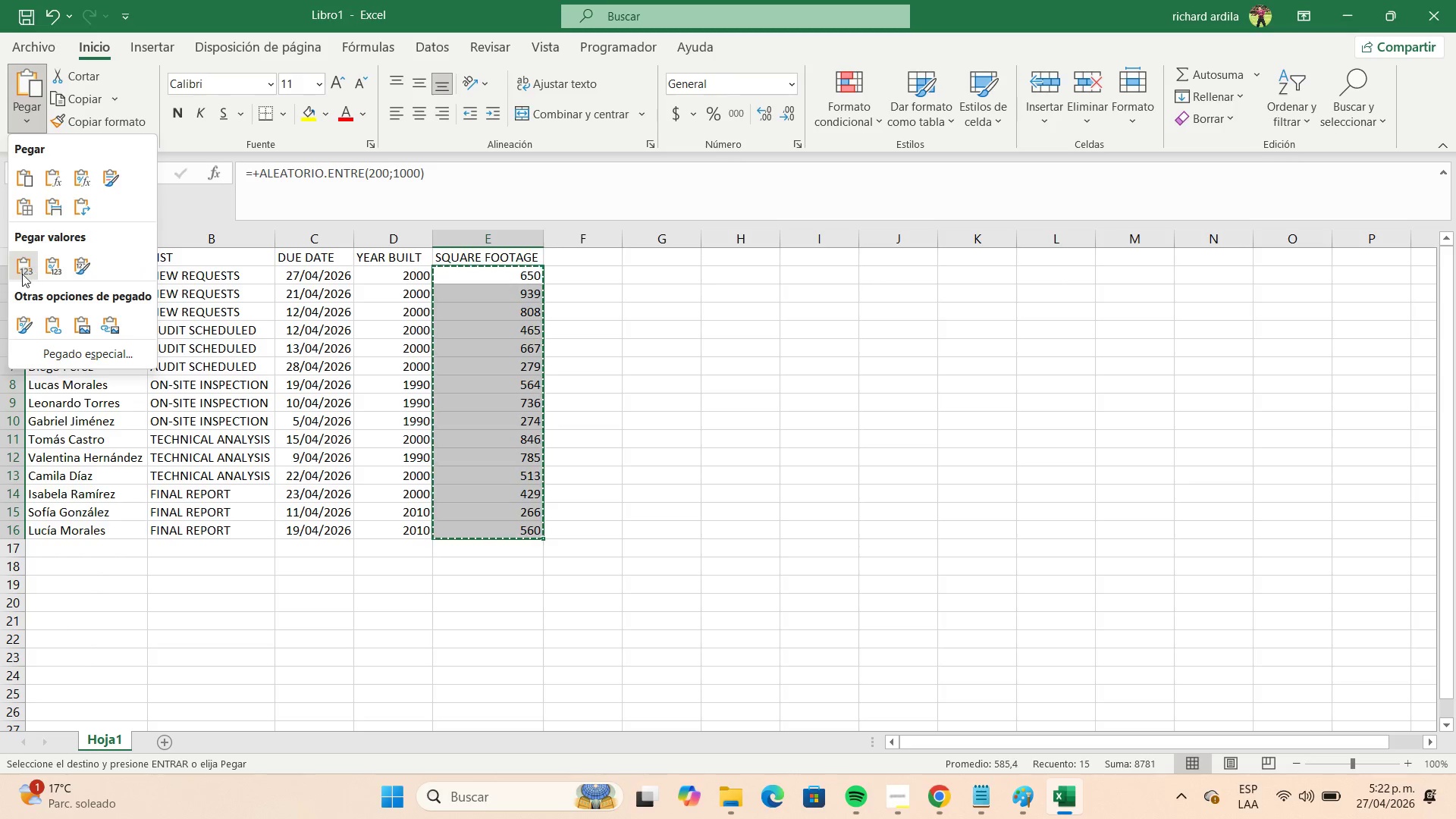 
left_click([22, 274])
 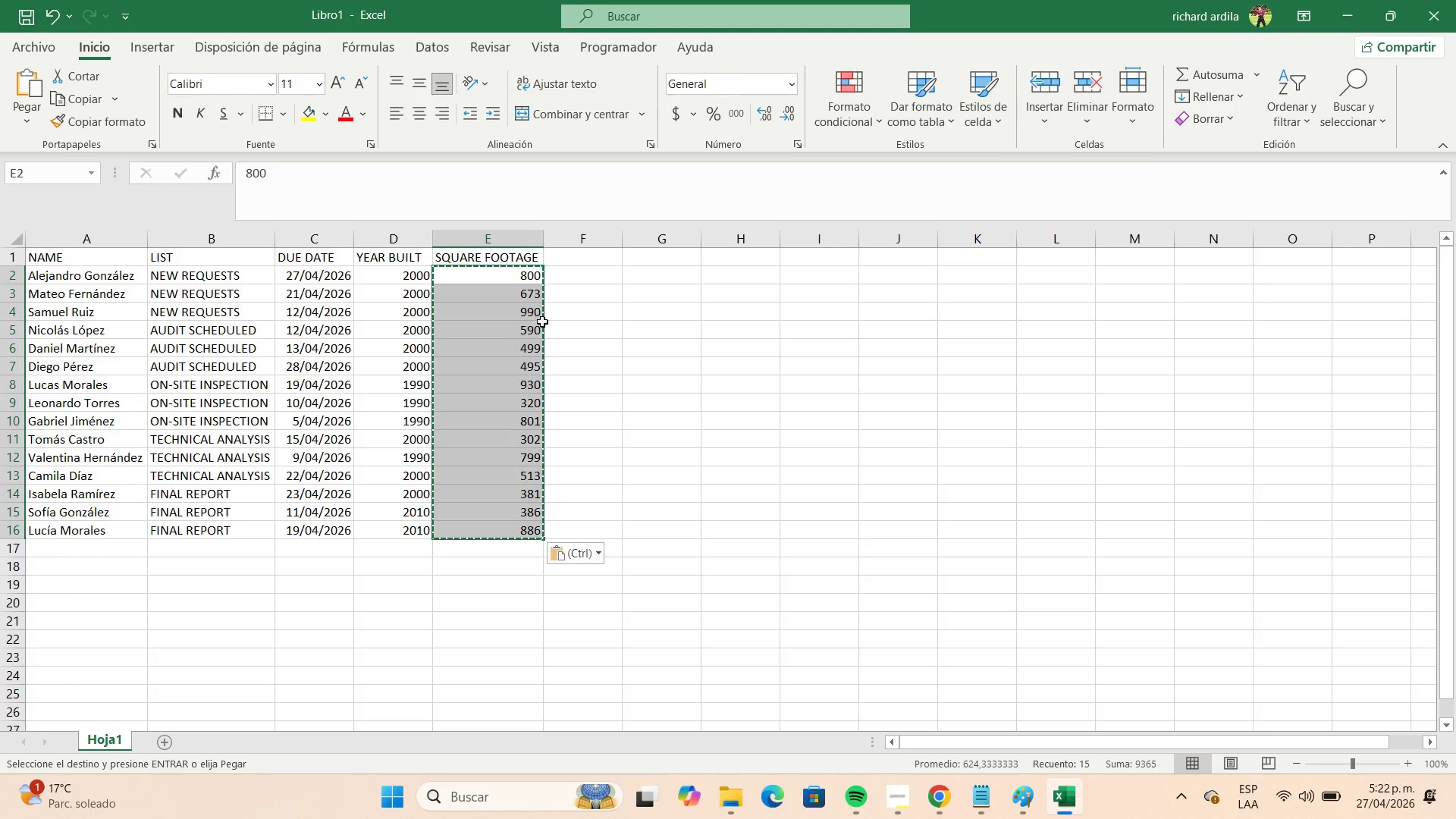 
left_click([576, 318])
 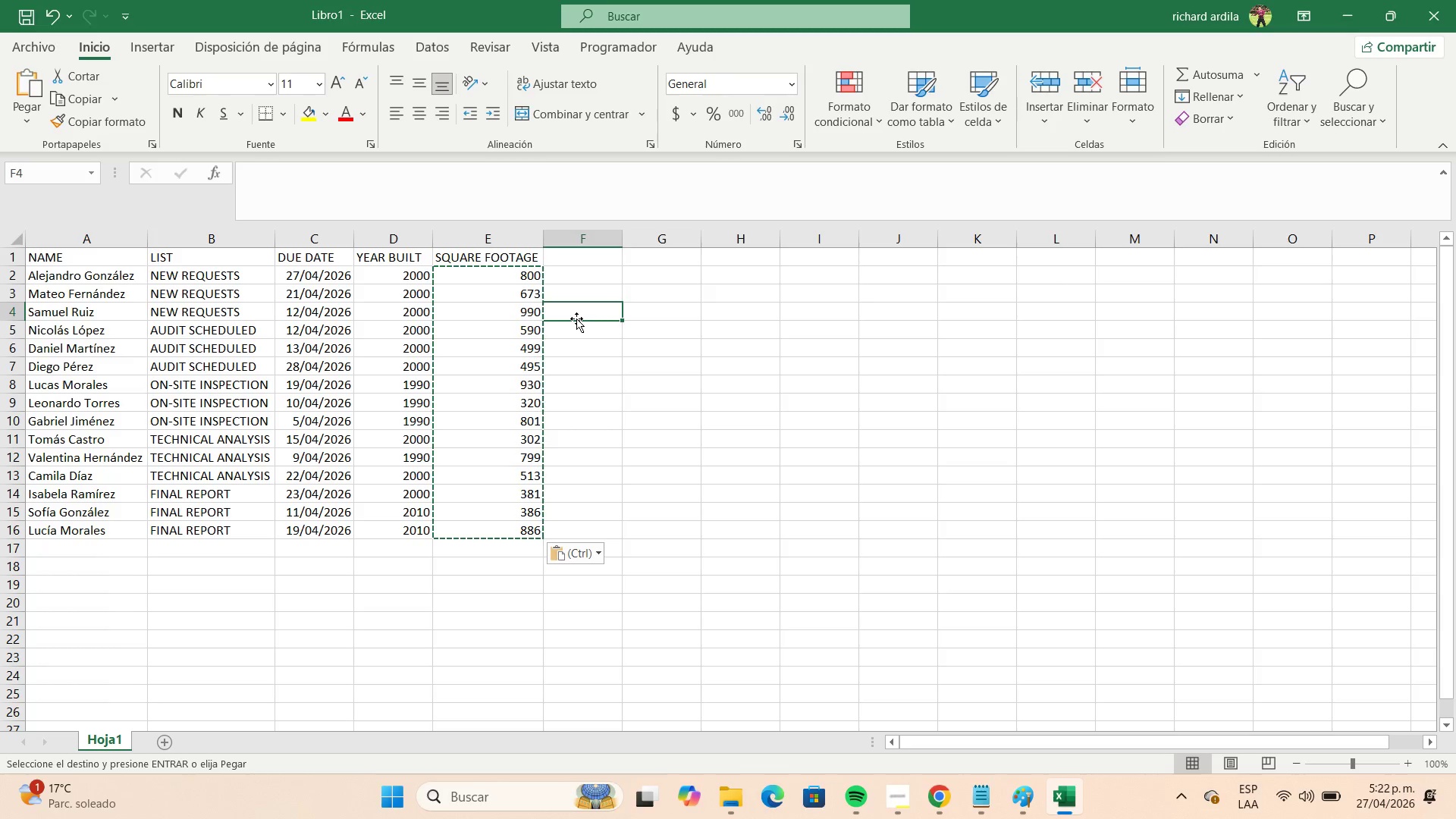 
key(Escape)